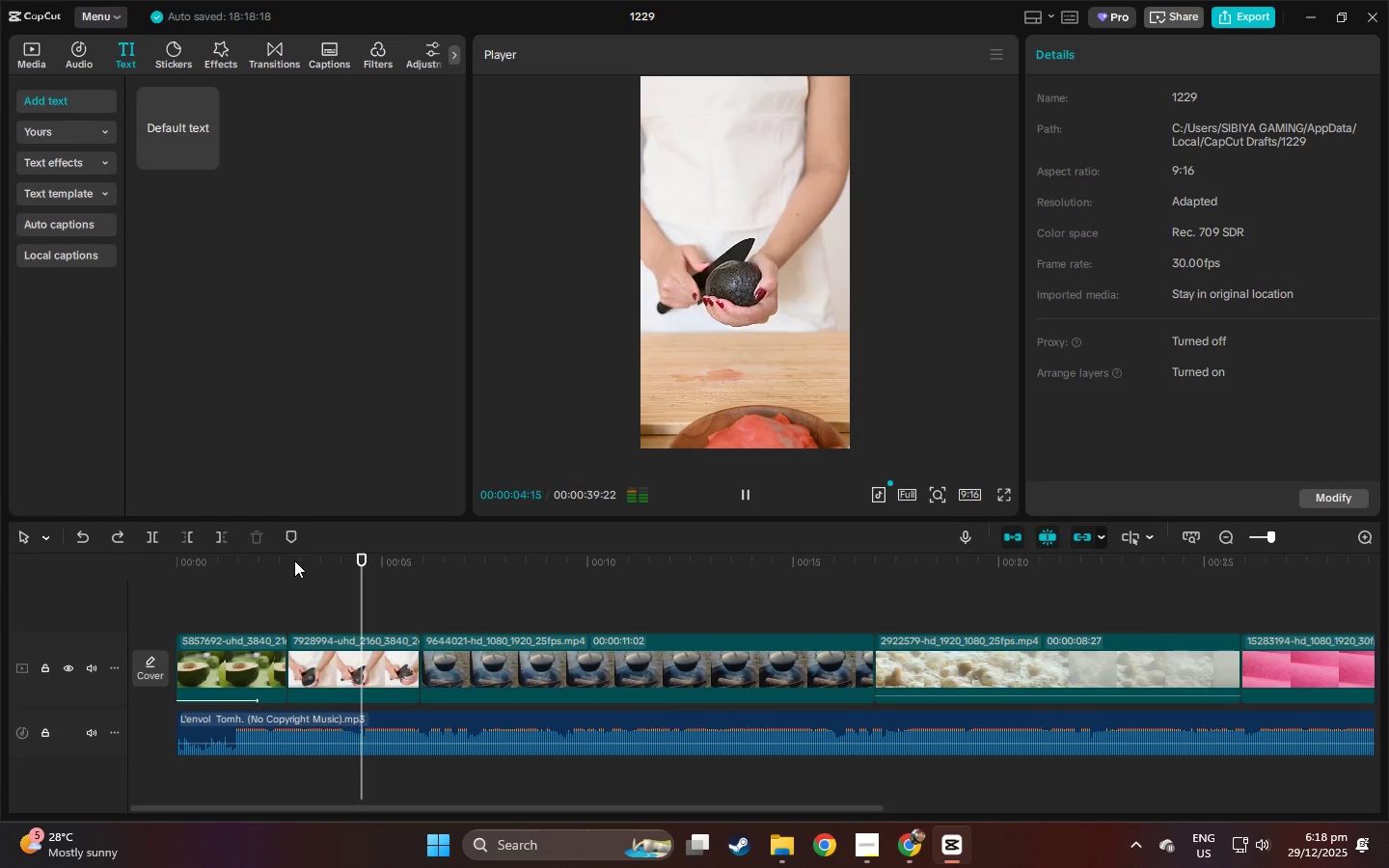 
key(Space)
 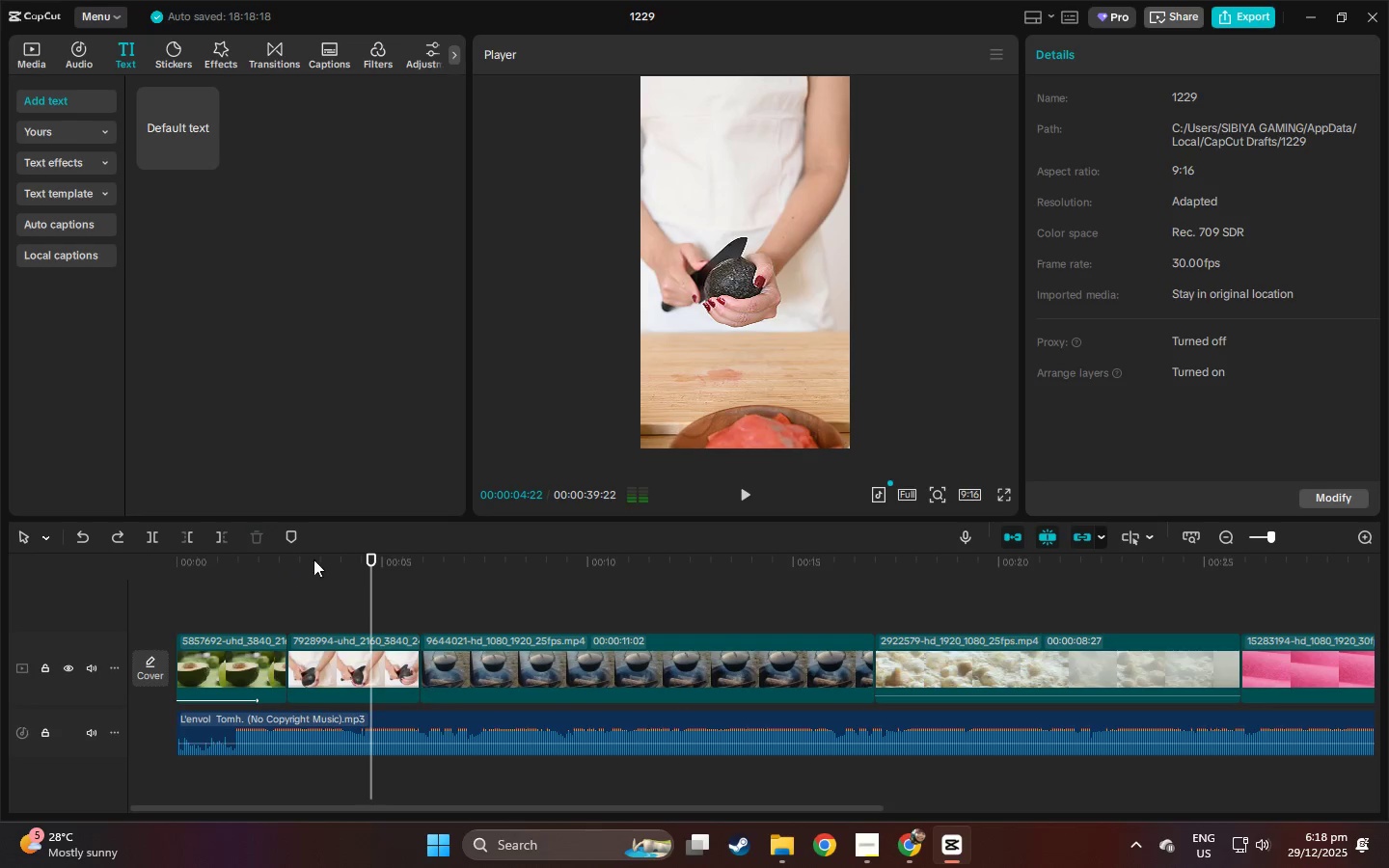 
left_click_drag(start_coordinate=[316, 556], to_coordinate=[258, 564])
 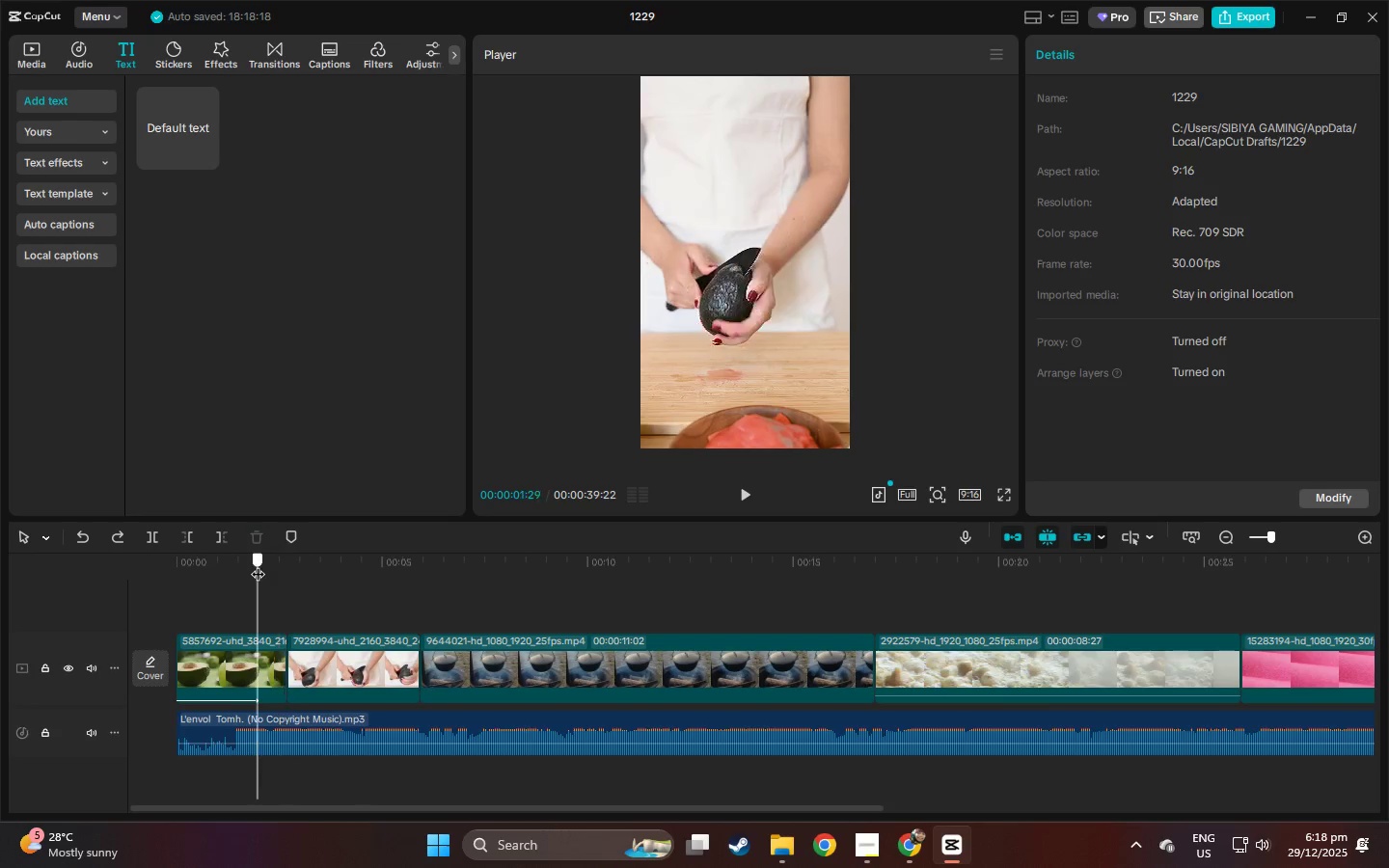 
key(Space)
 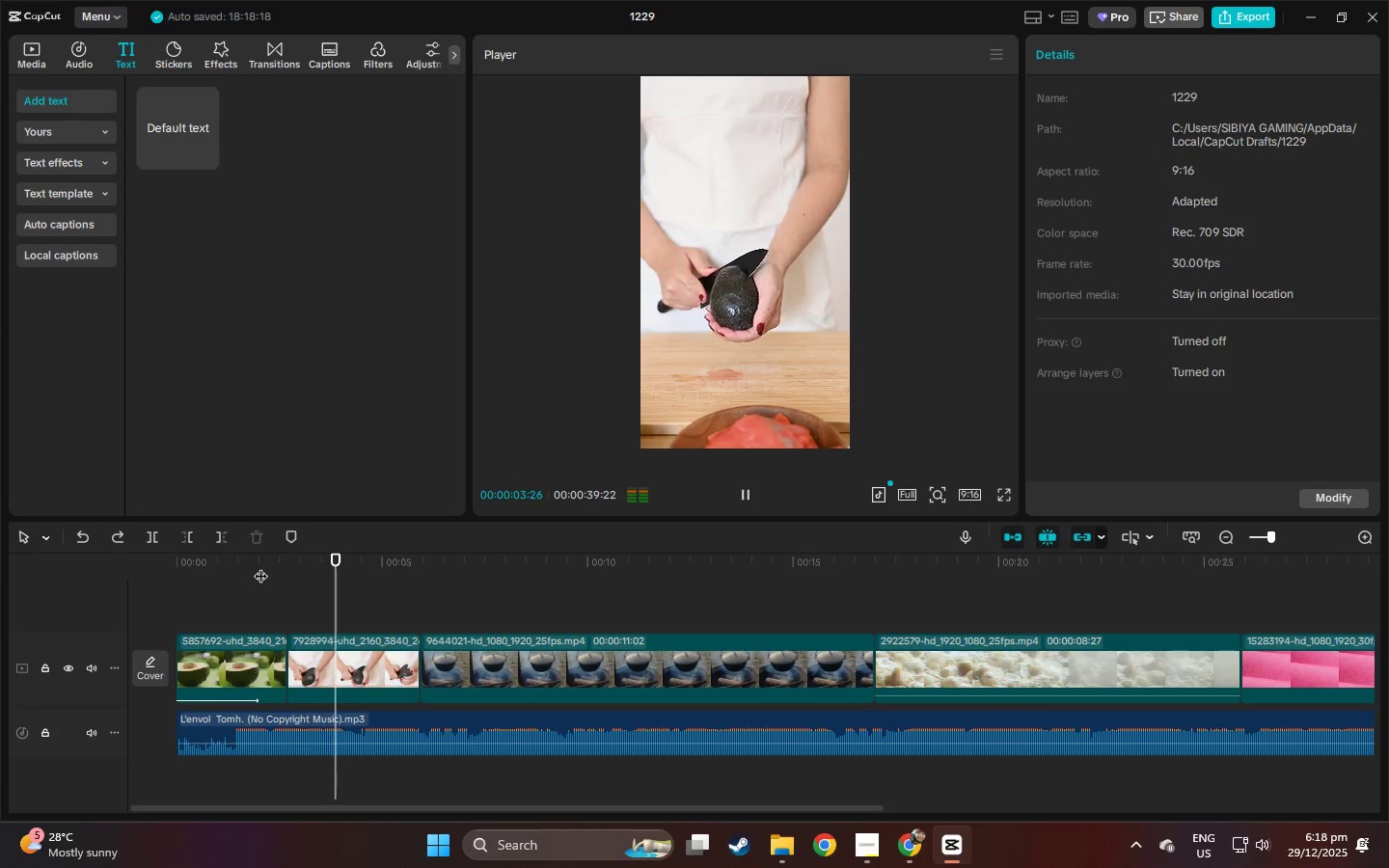 
key(Space)
 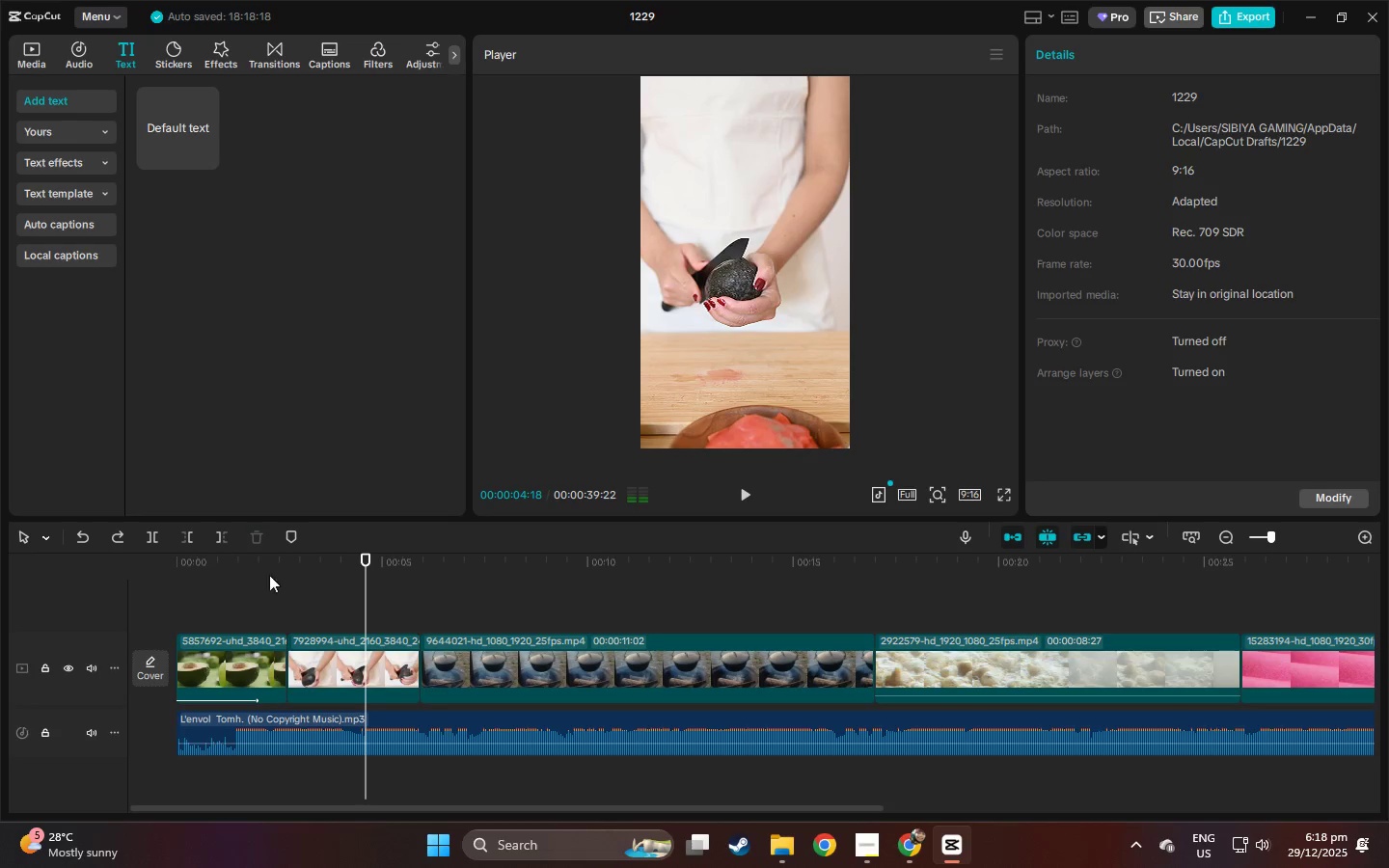 
key(Control+ControlLeft)
 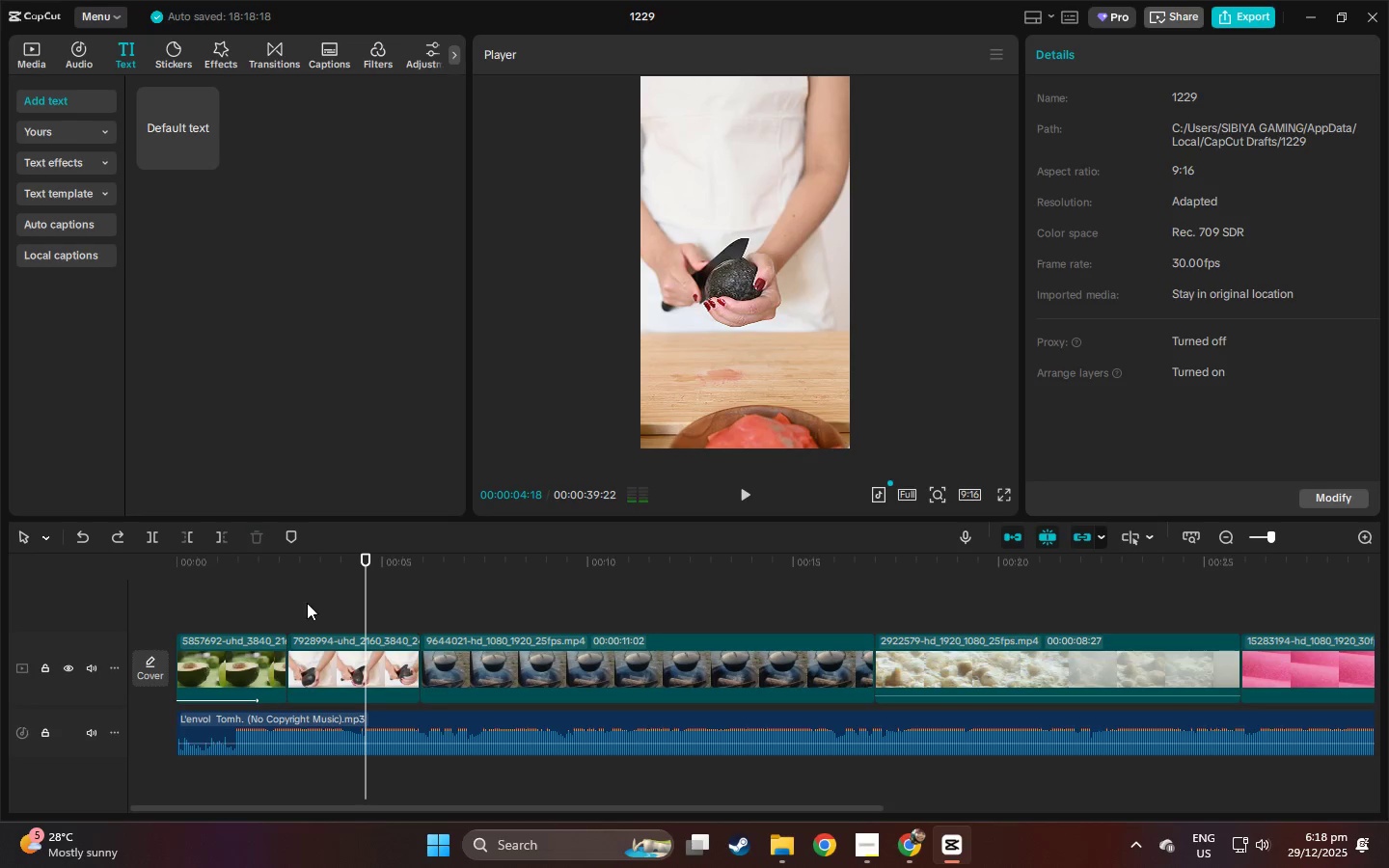 
key(Control+B)
 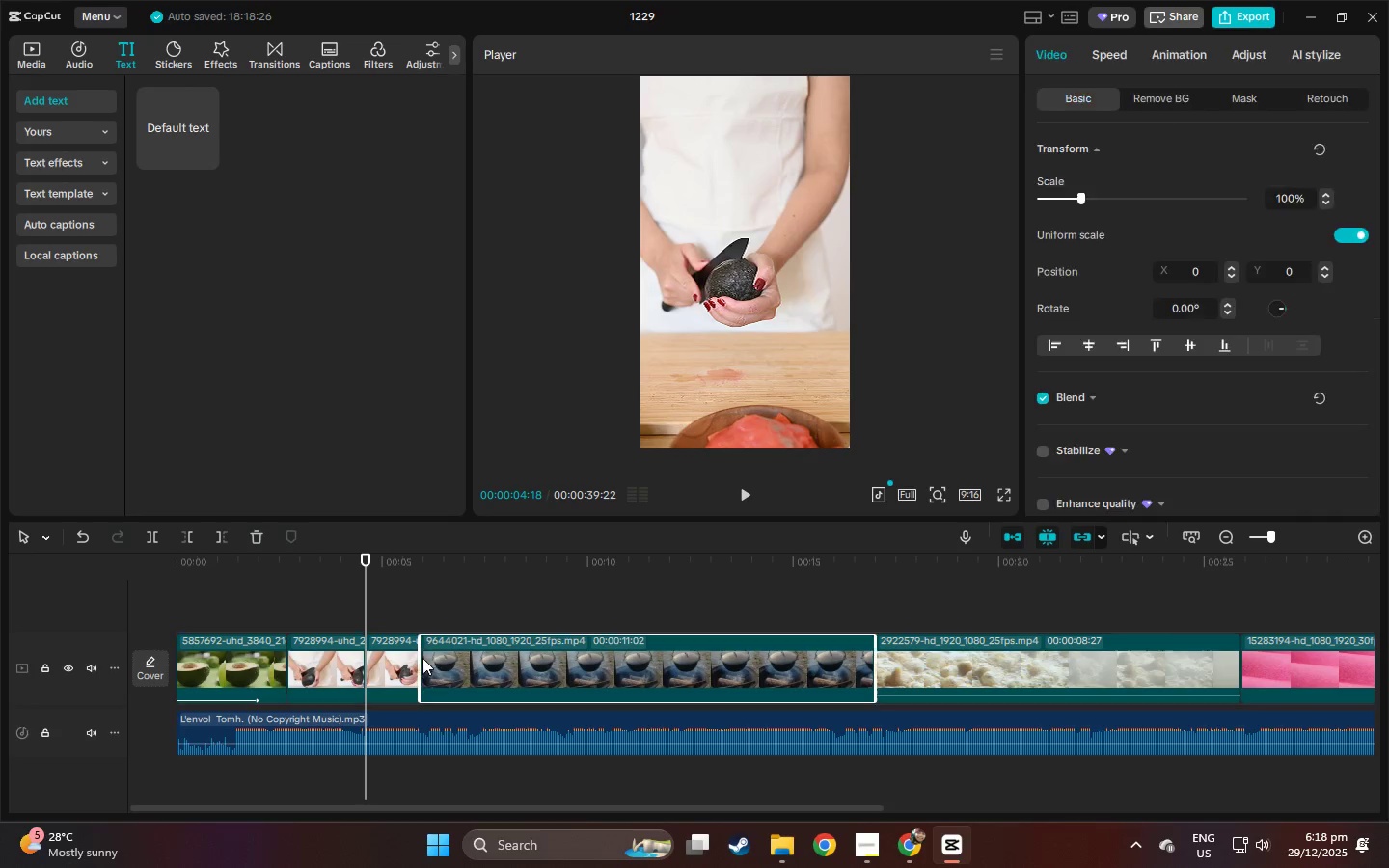 
double_click([399, 657])
 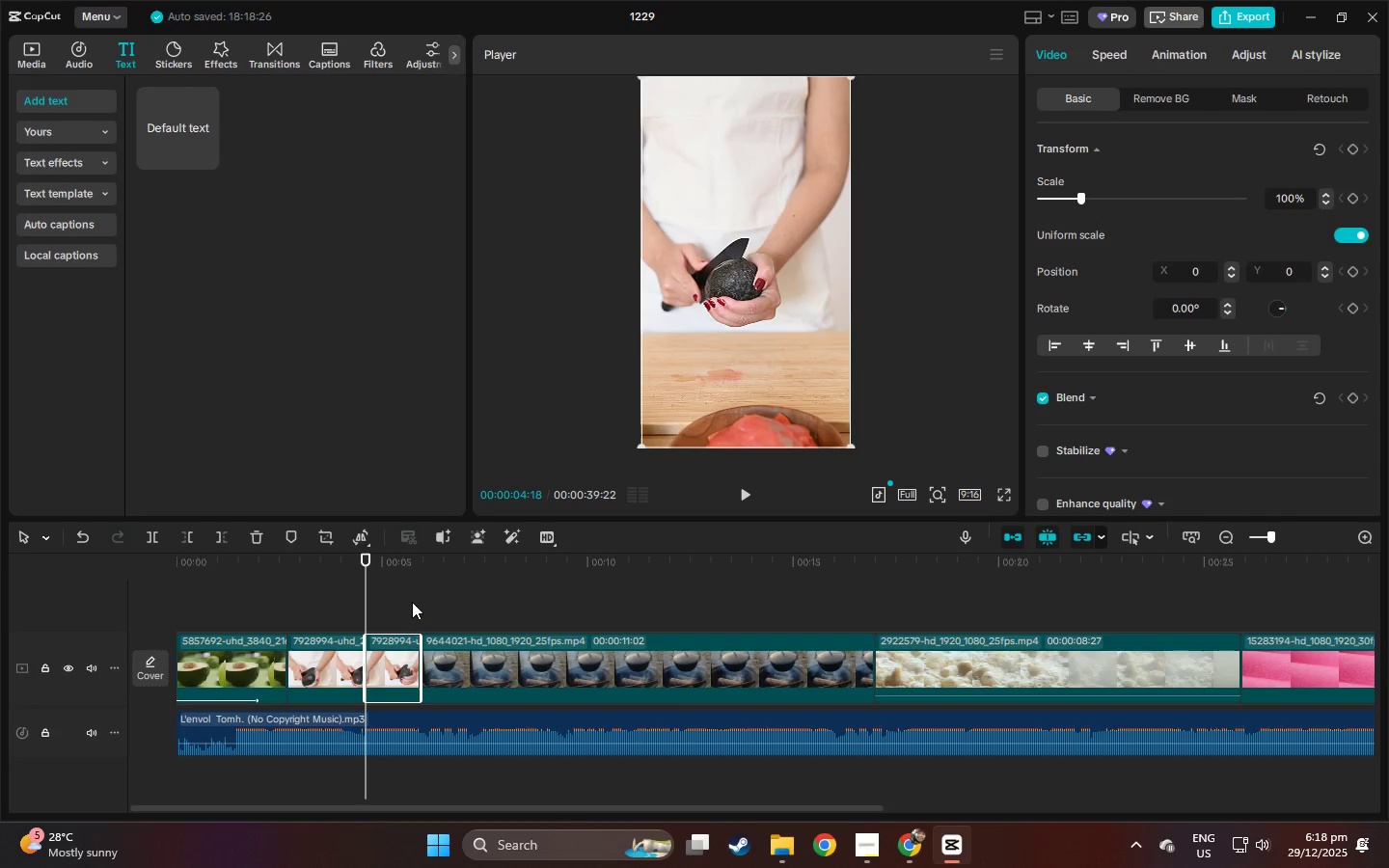 
key(Delete)
 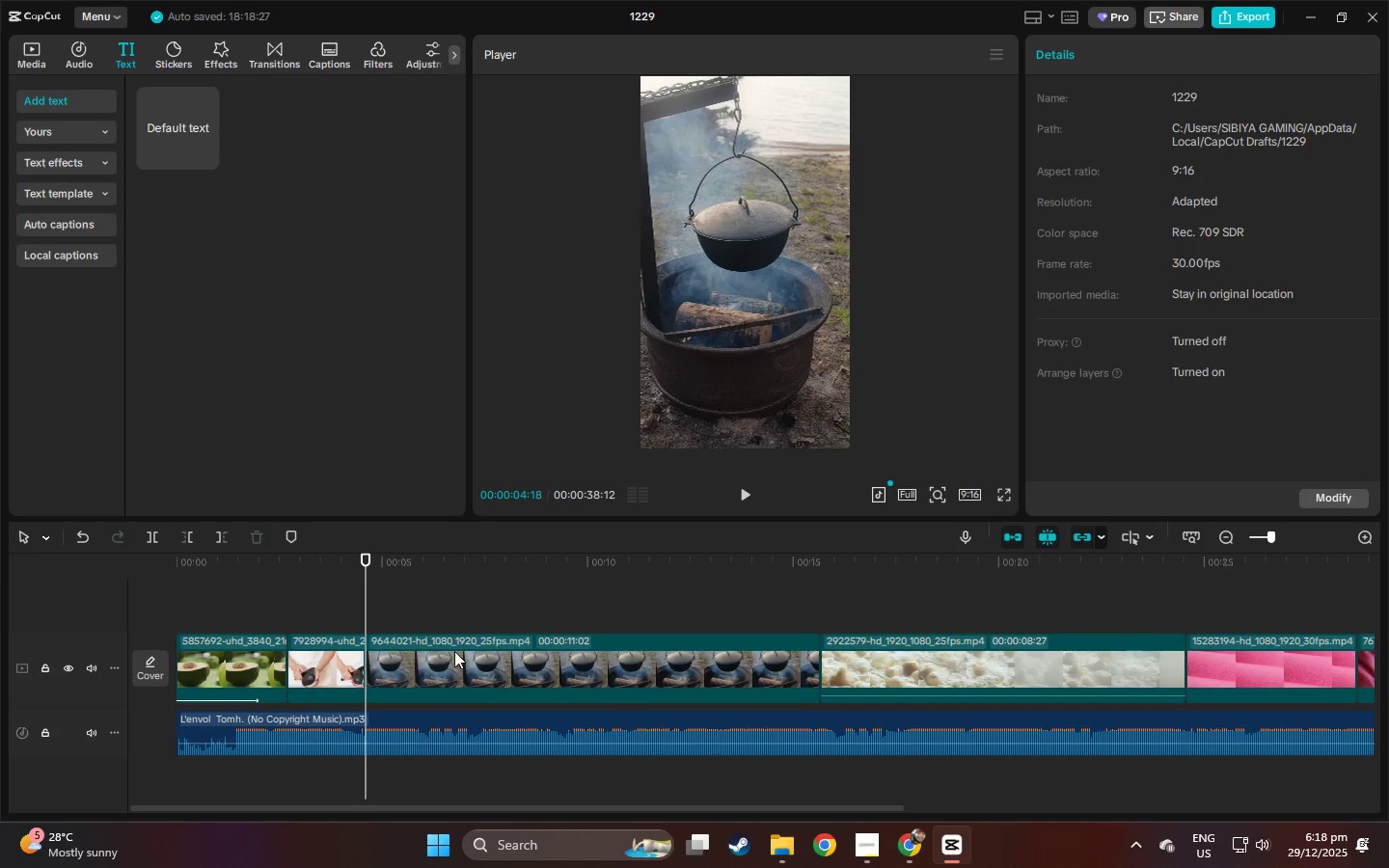 
left_click([454, 651])
 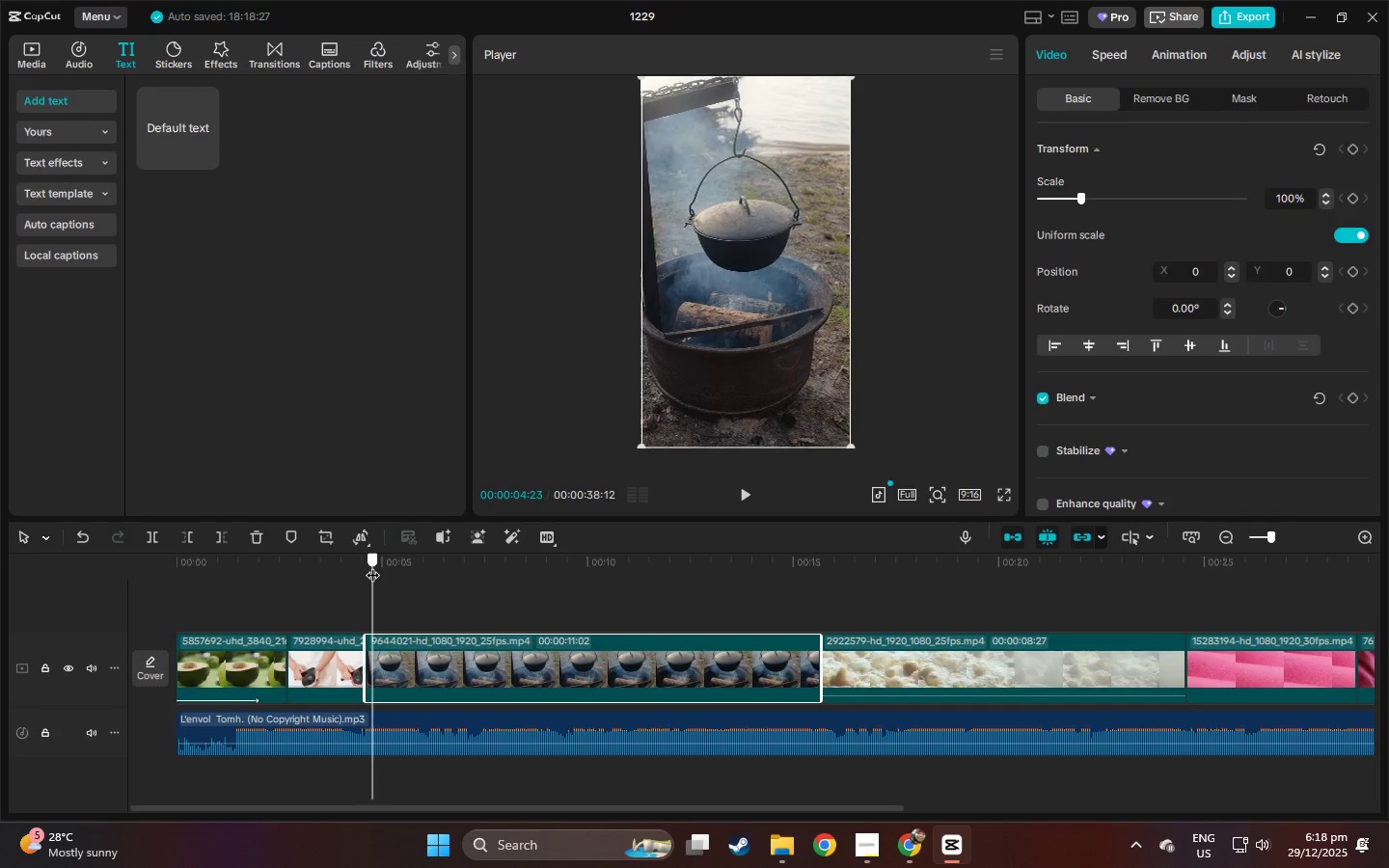 
key(Space)
 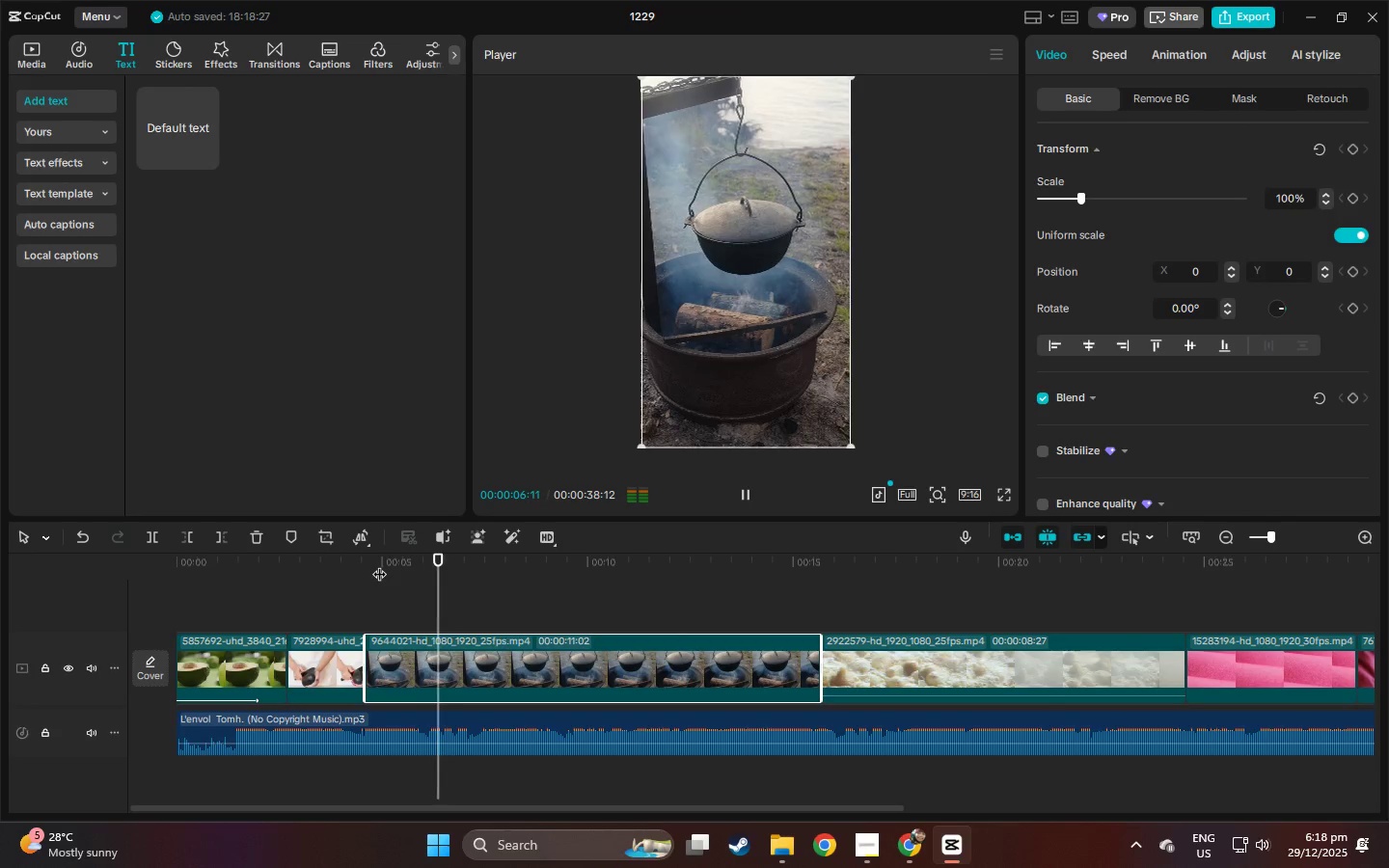 
key(Space)
 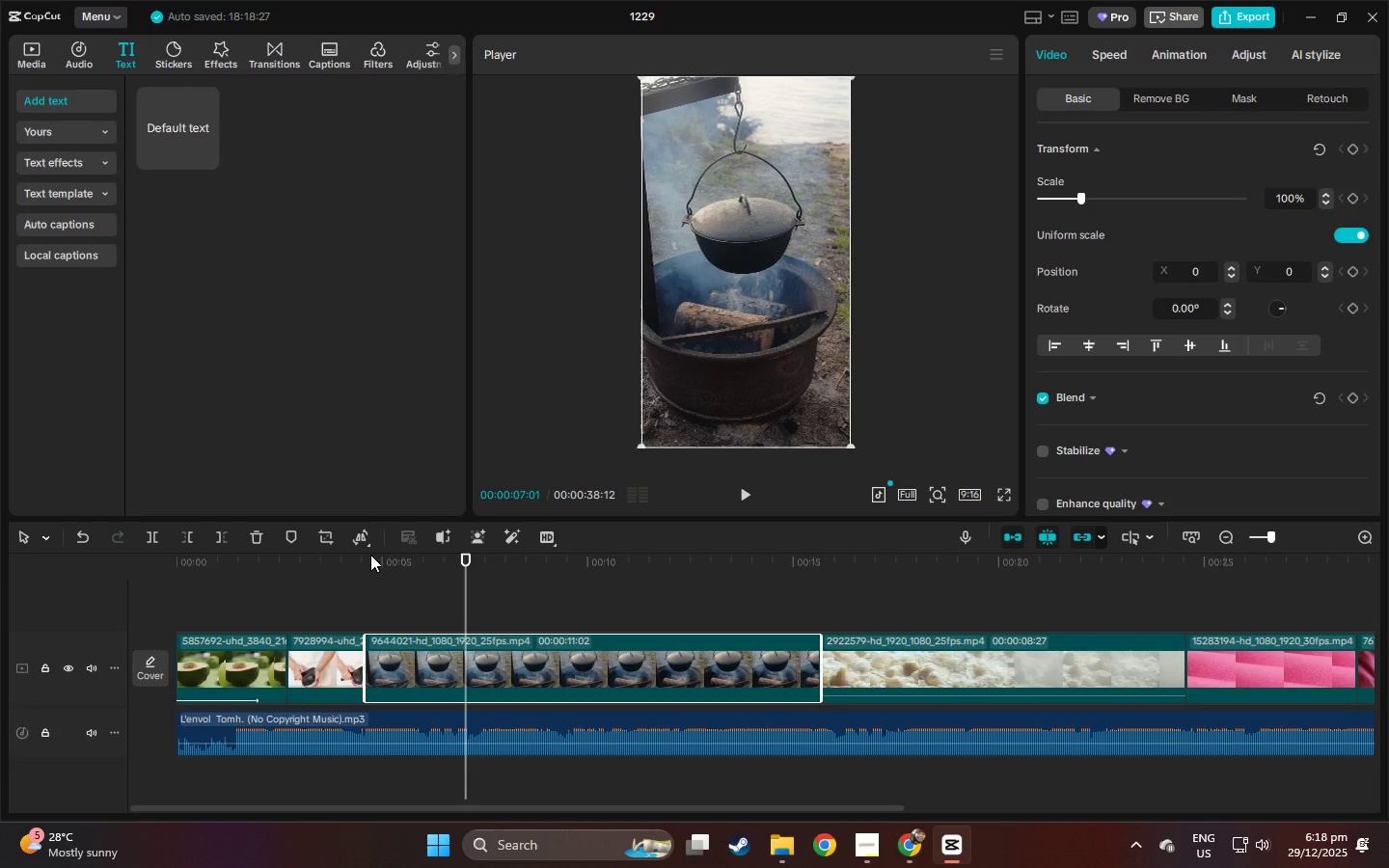 
key(Control+ControlLeft)
 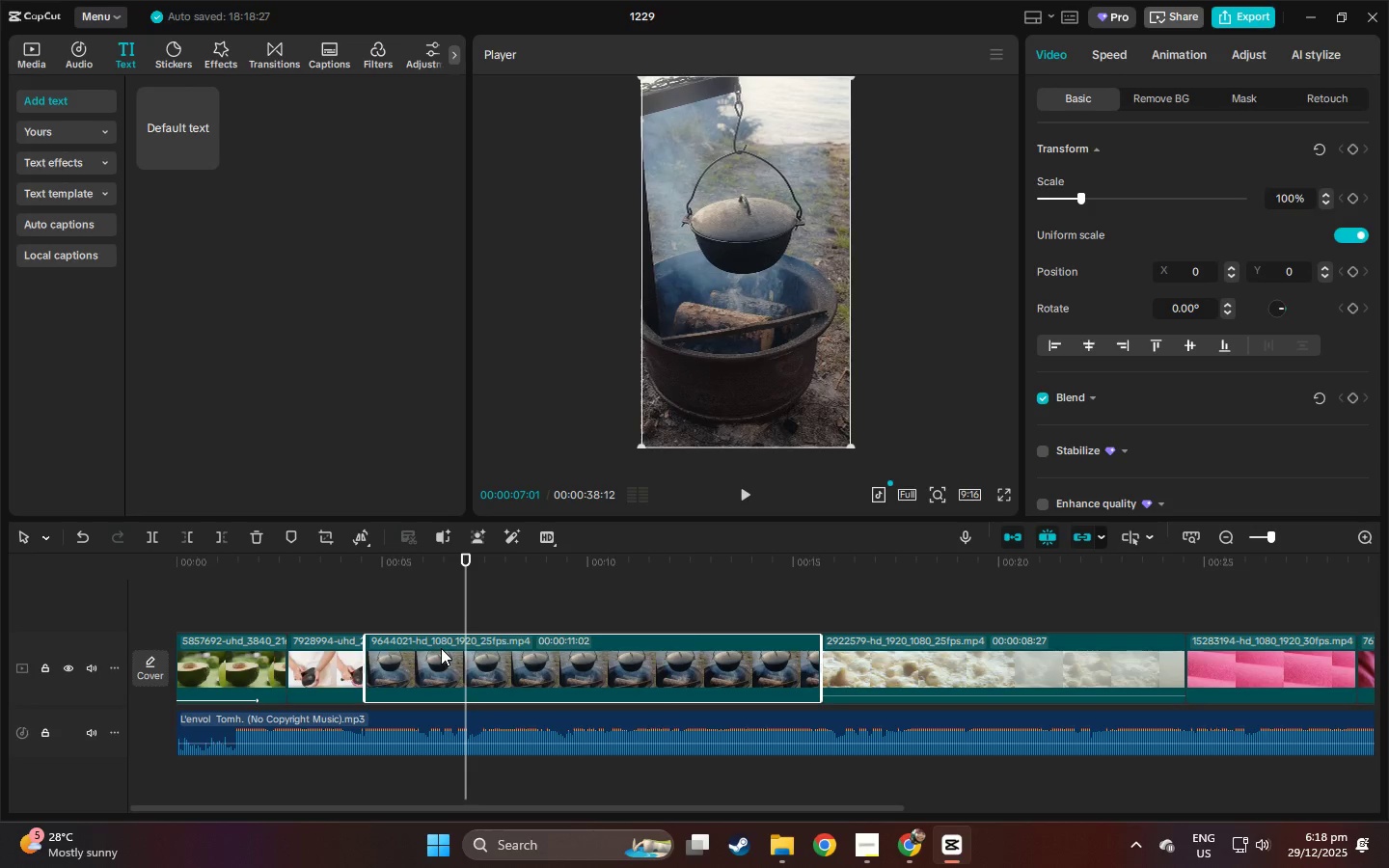 
key(Control+B)
 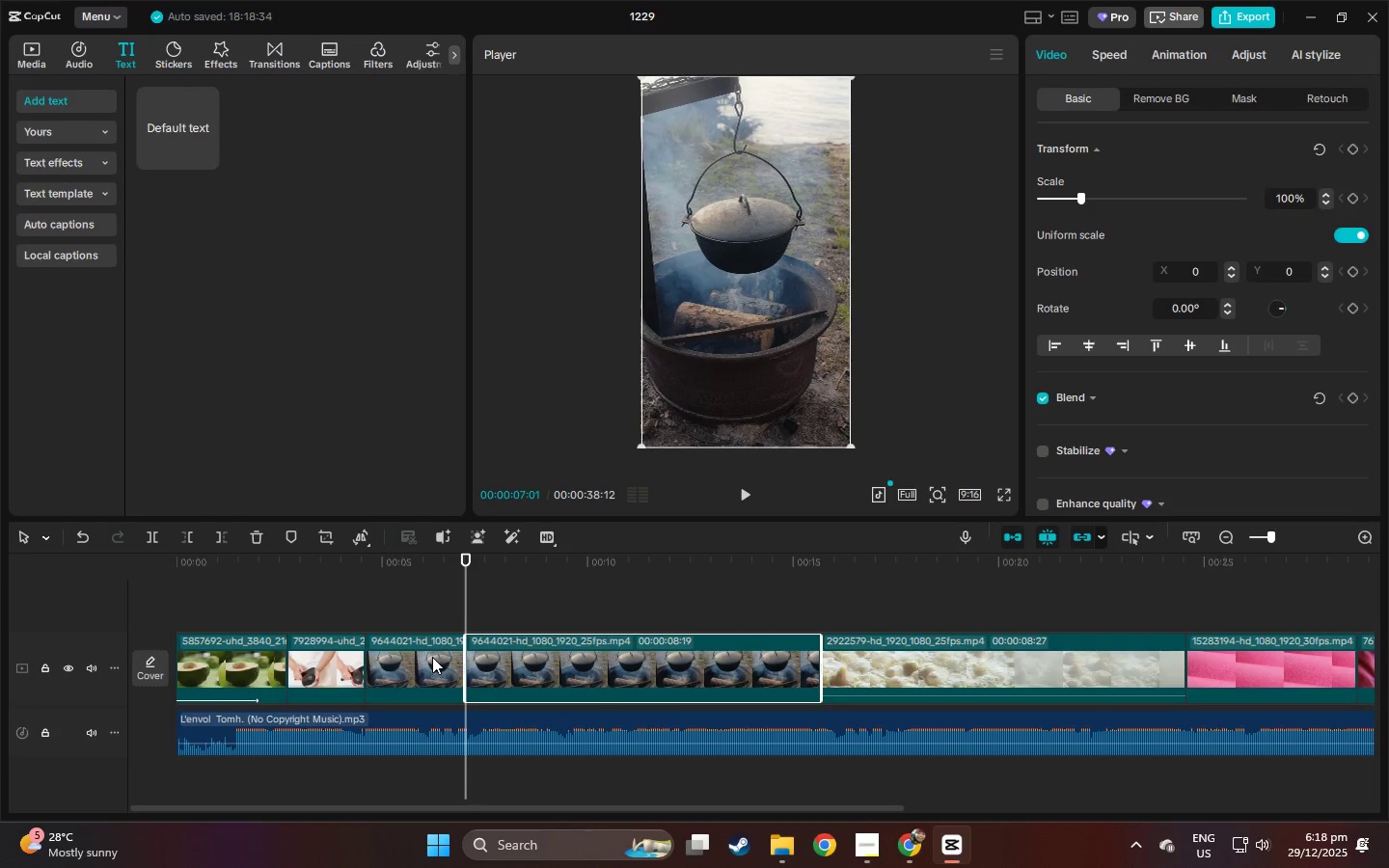 
left_click([432, 657])
 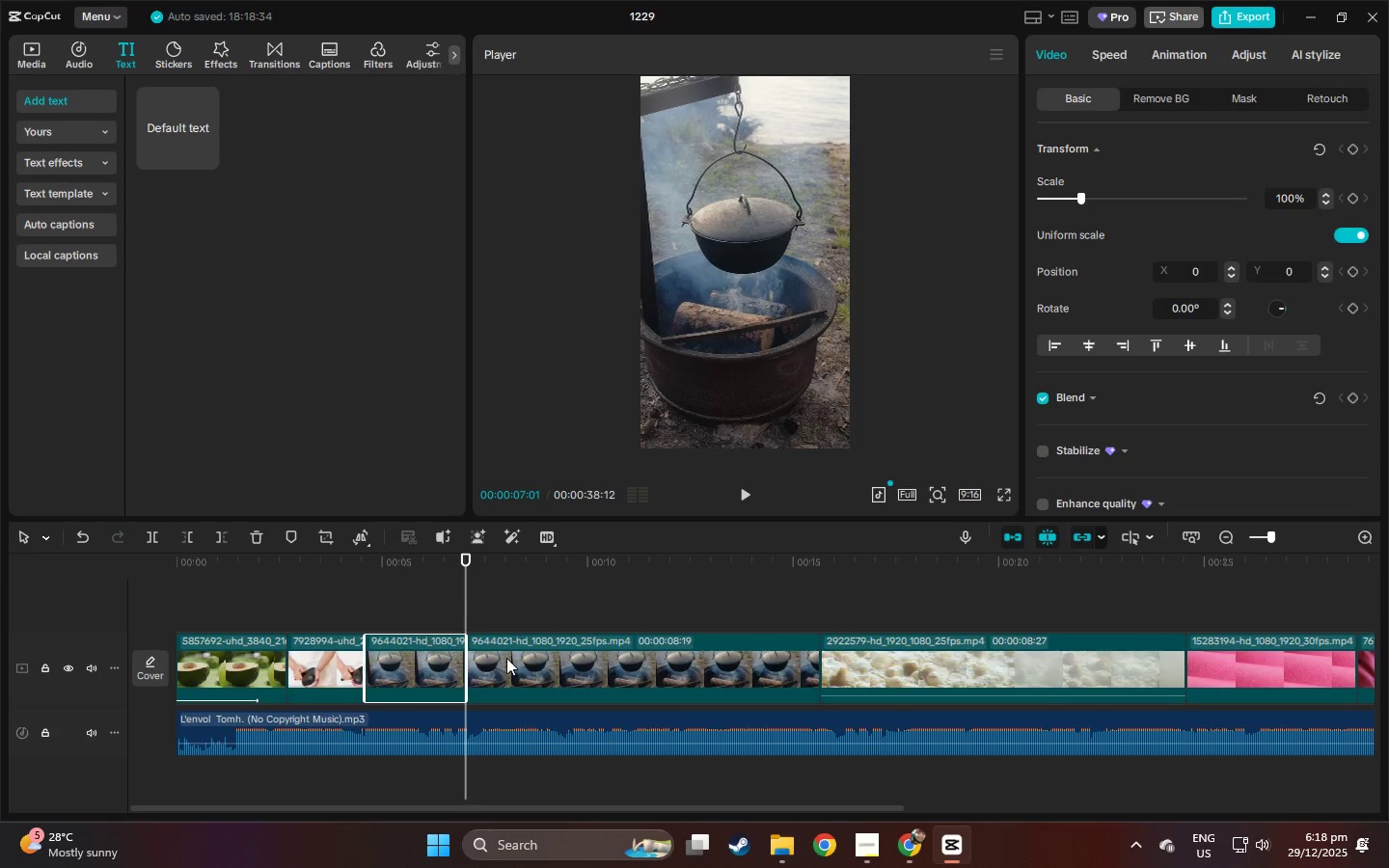 
left_click([509, 660])
 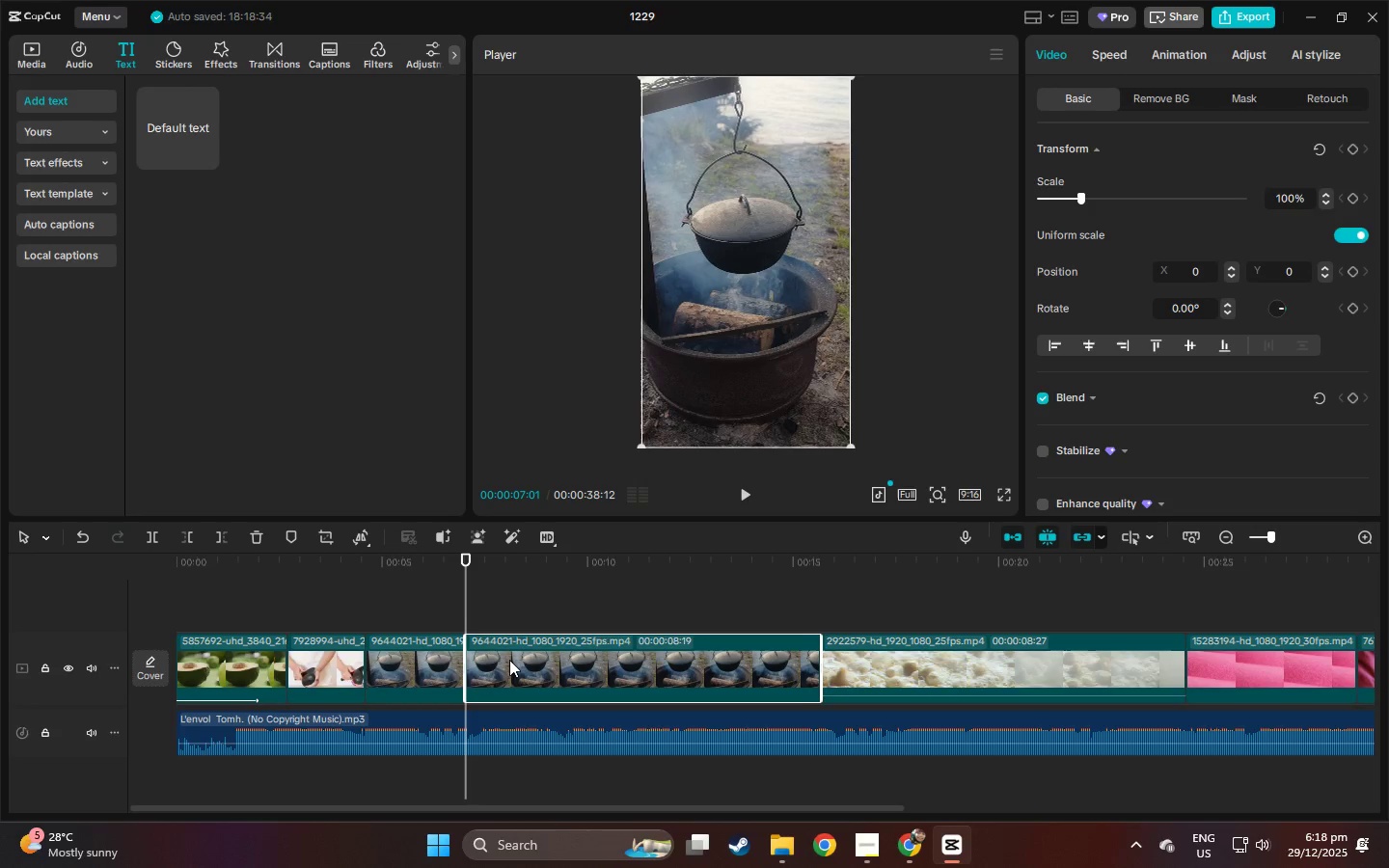 
left_click_drag(start_coordinate=[509, 660], to_coordinate=[510, 584])
 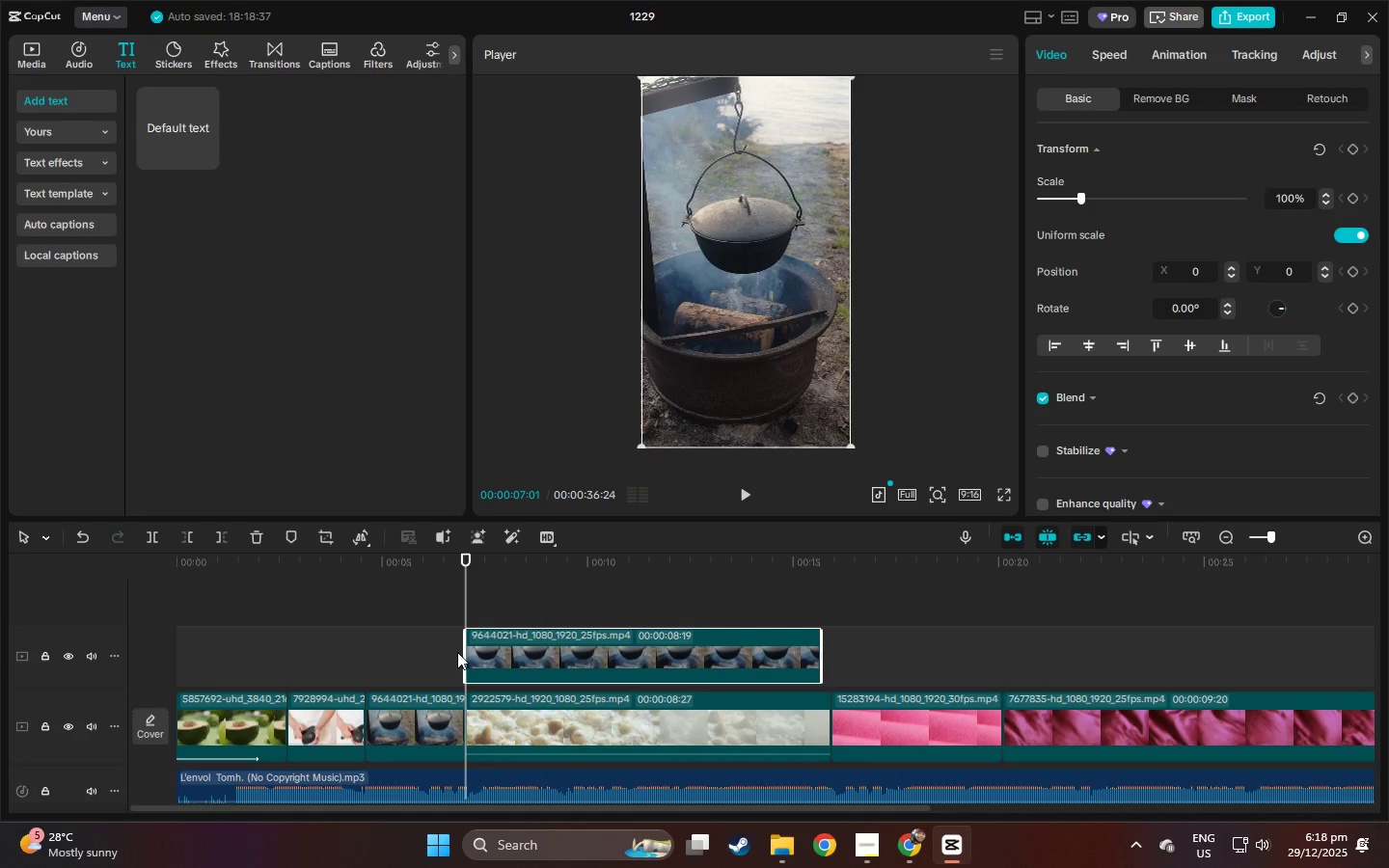 
left_click_drag(start_coordinate=[433, 551], to_coordinate=[373, 556])
 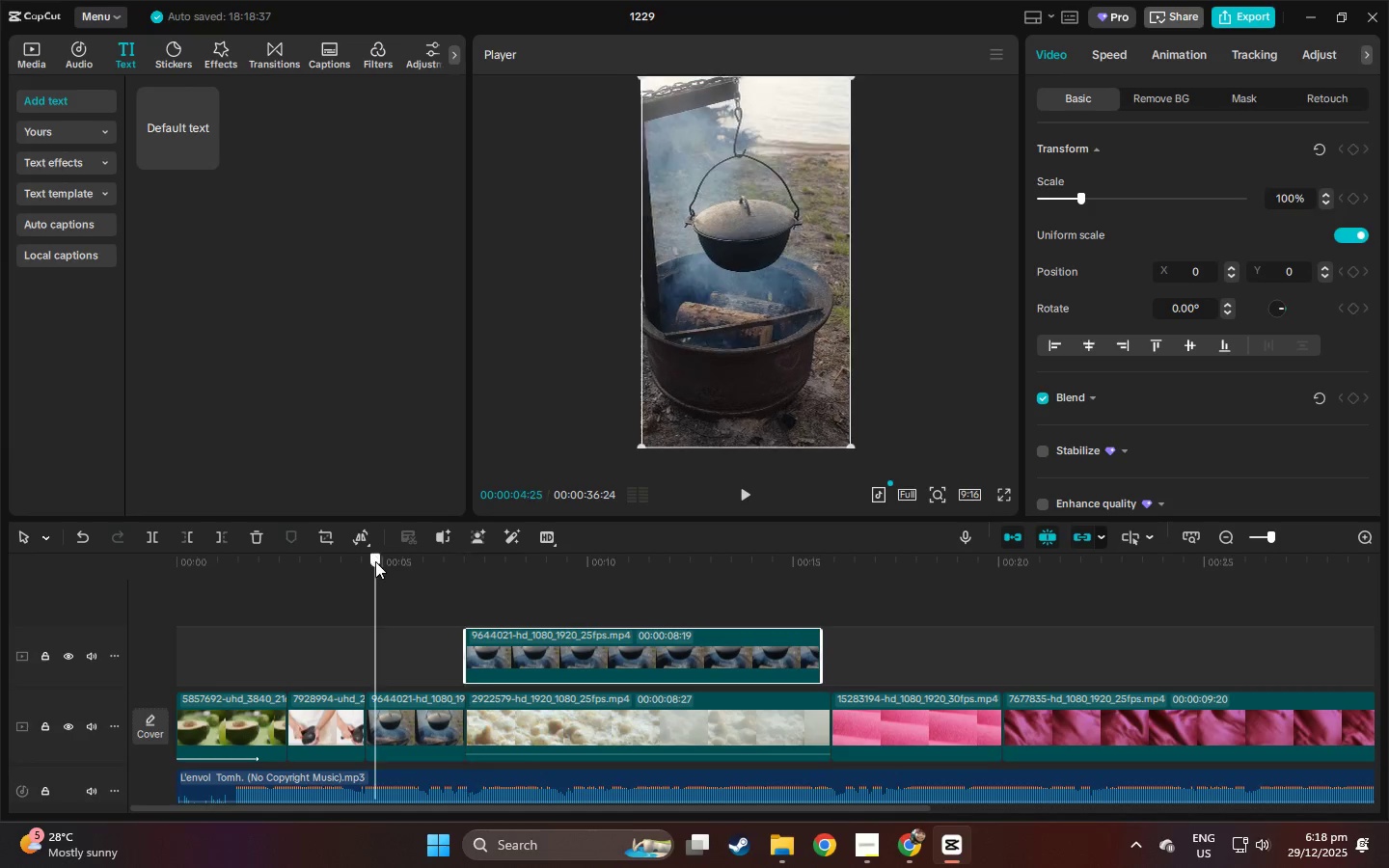 
double_click([375, 561])
 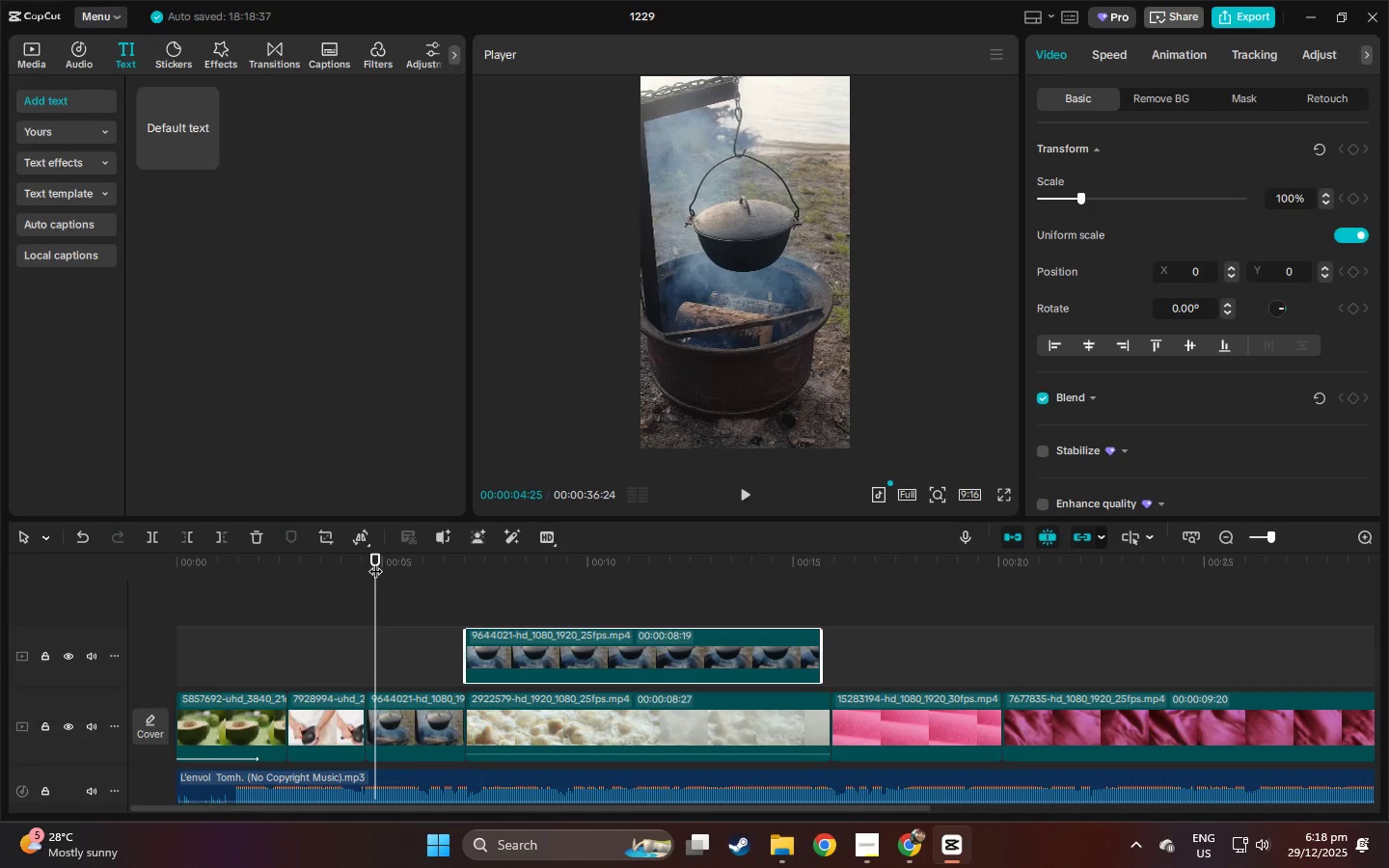 
key(Space)
 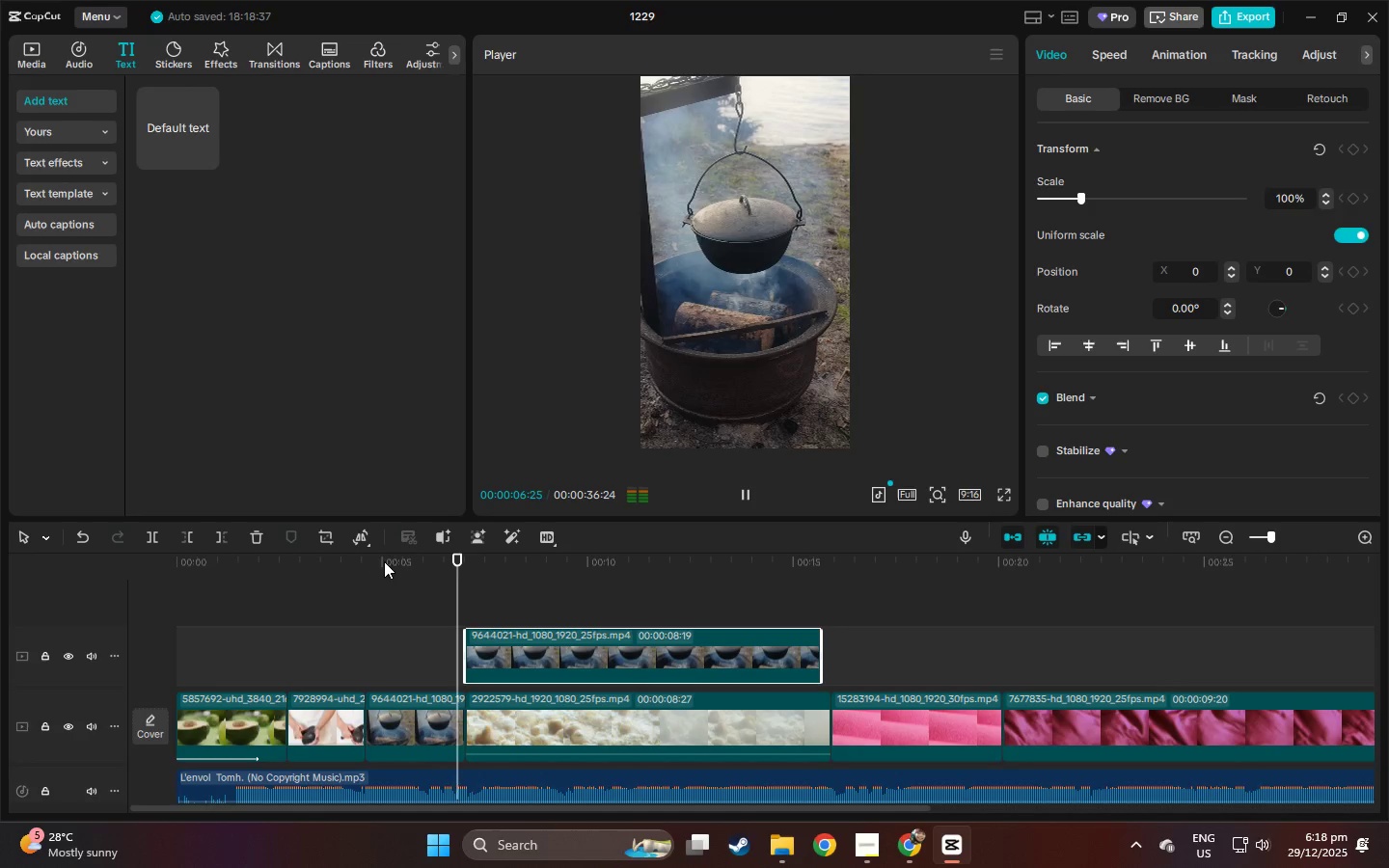 
key(Space)
 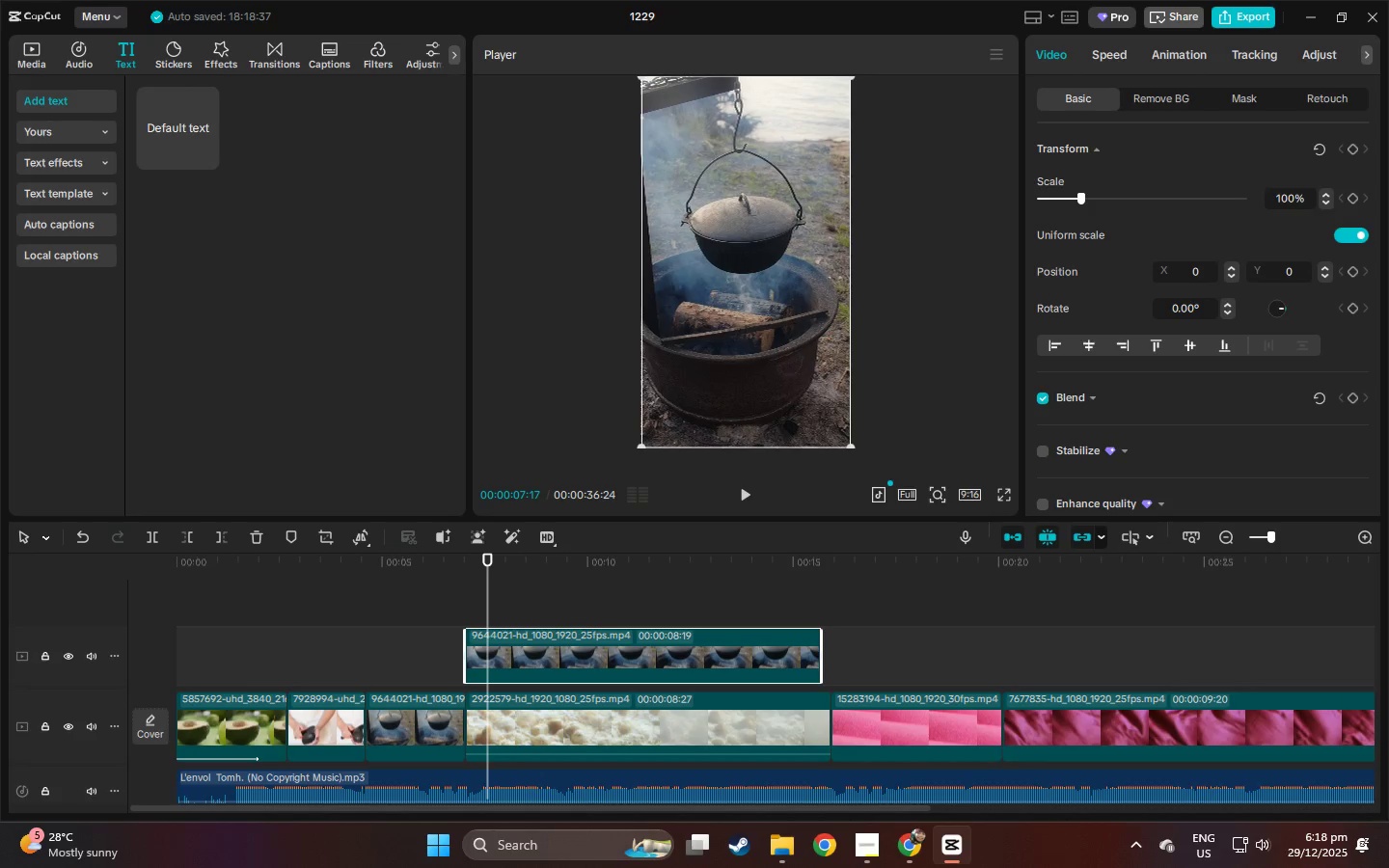 
left_click_drag(start_coordinate=[808, 399], to_coordinate=[709, 397])
 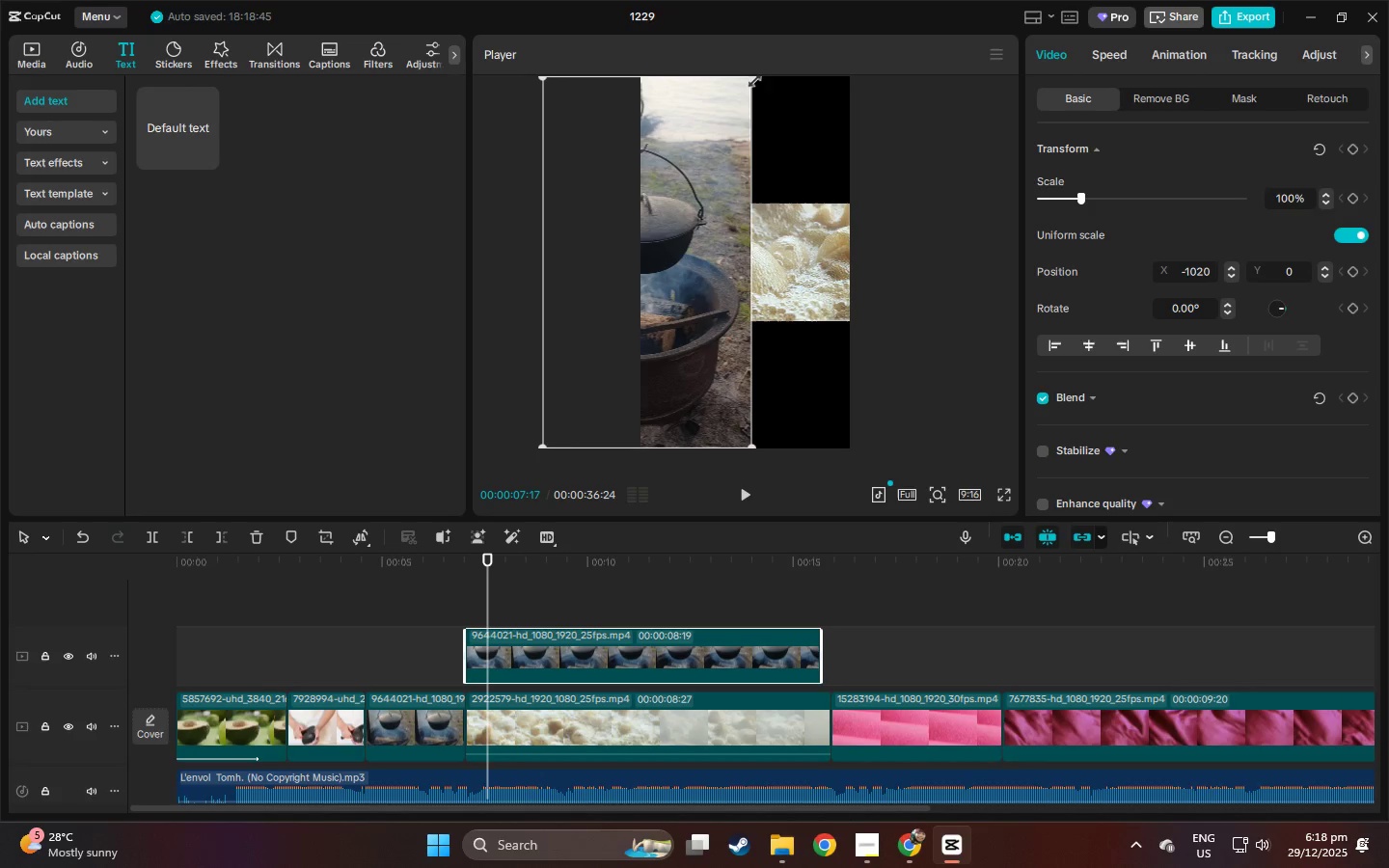 
left_click_drag(start_coordinate=[749, 81], to_coordinate=[754, 85])
 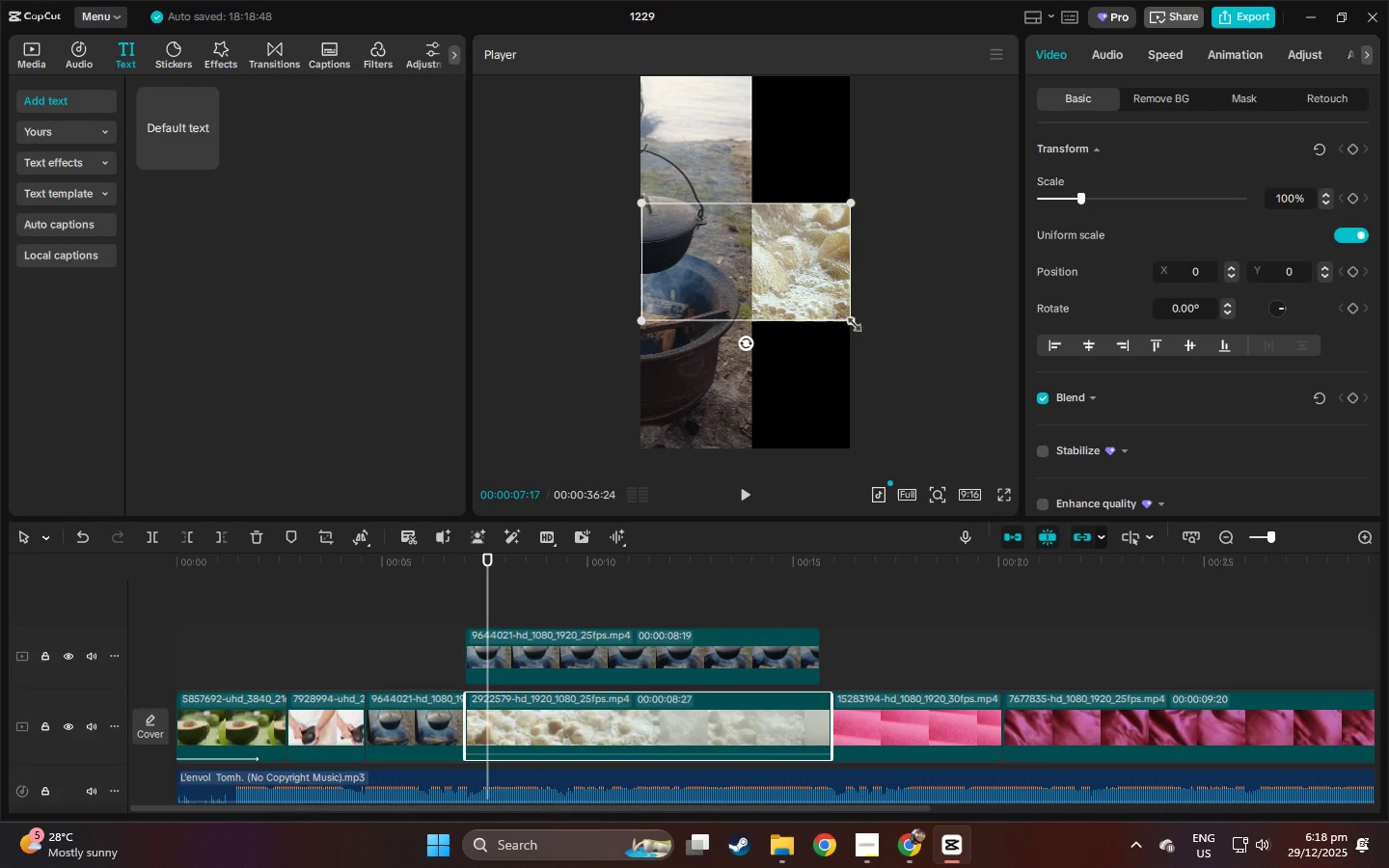 
left_click_drag(start_coordinate=[845, 317], to_coordinate=[1098, 638])
 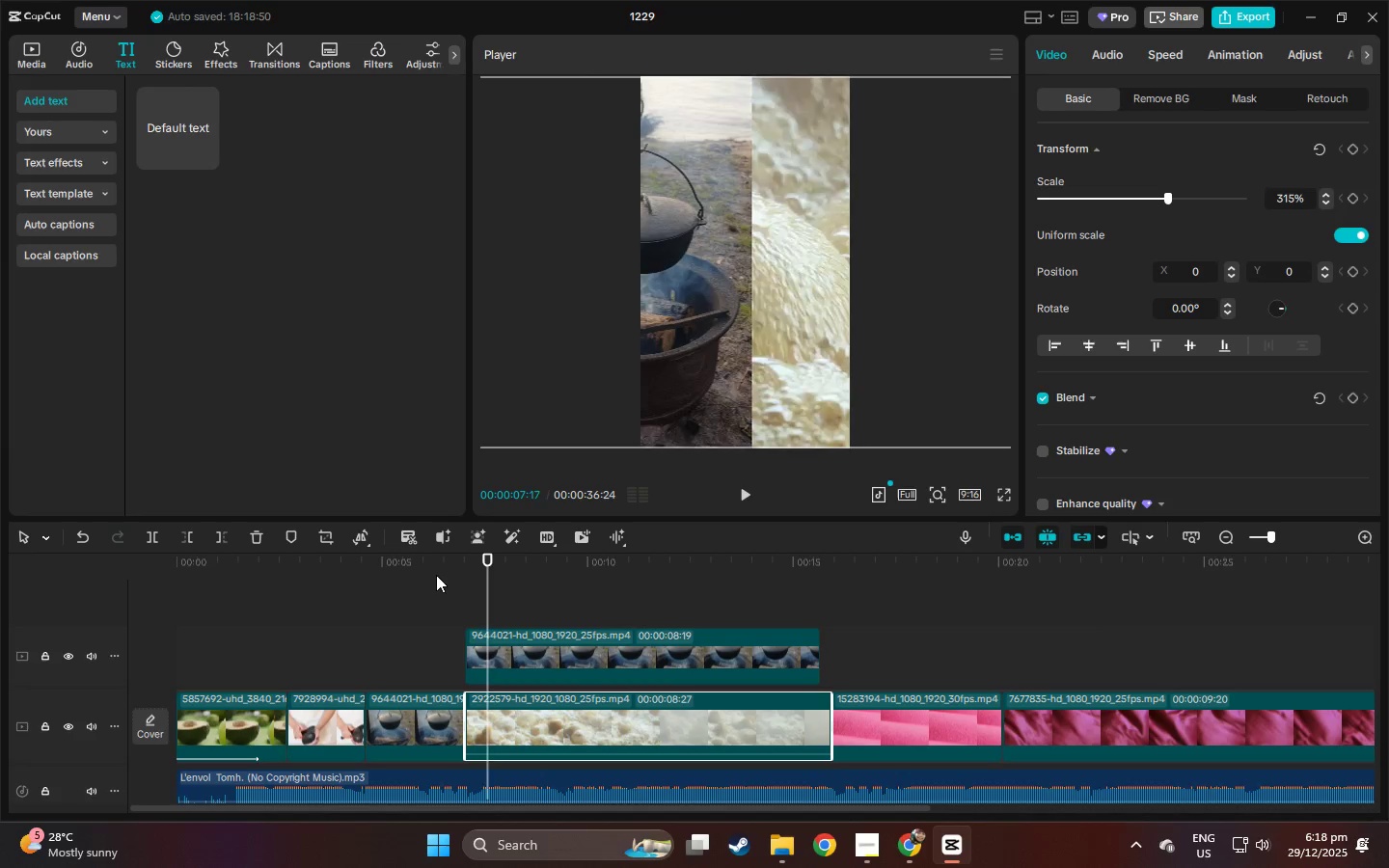 
double_click([452, 568])
 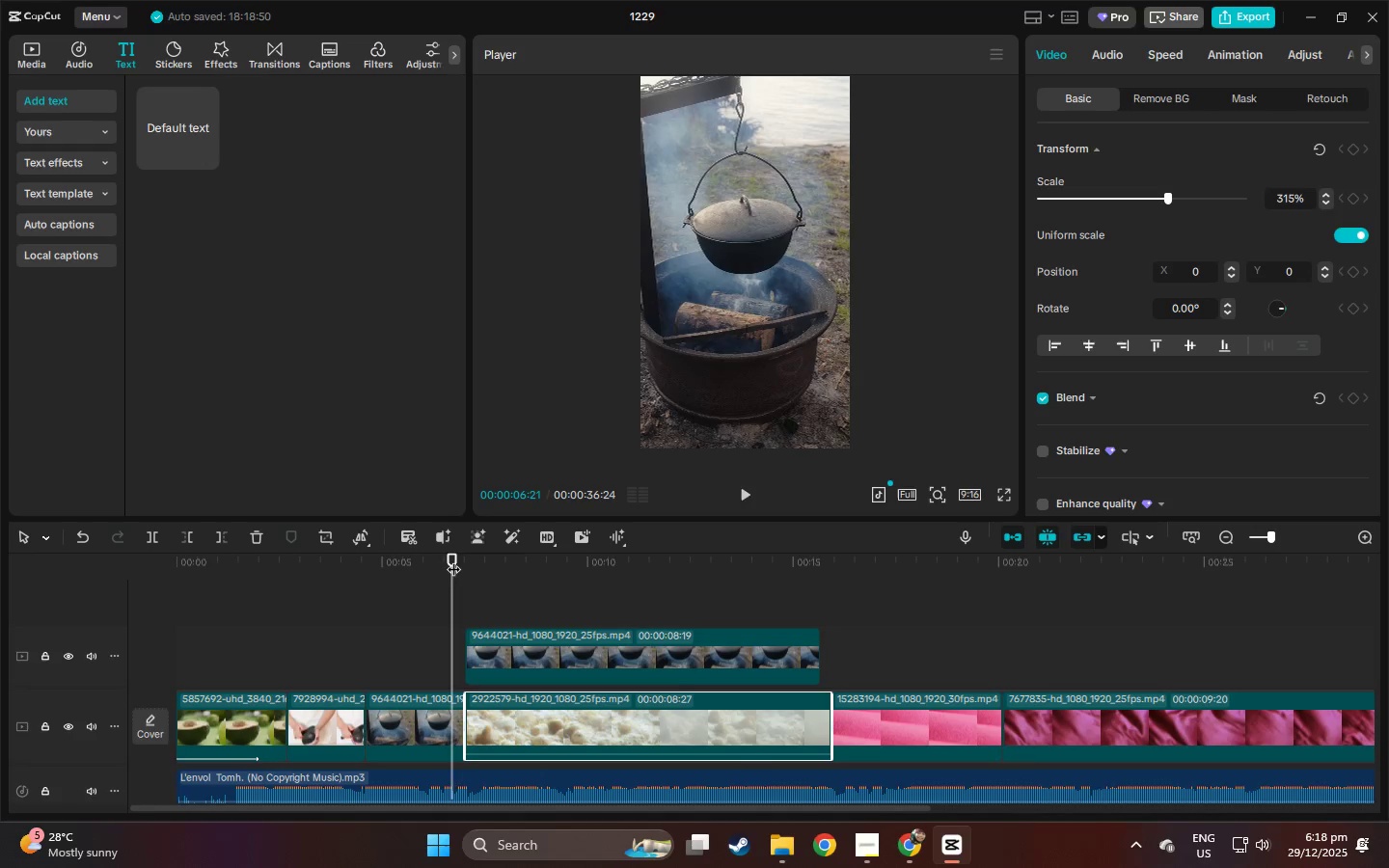 
key(Space)
 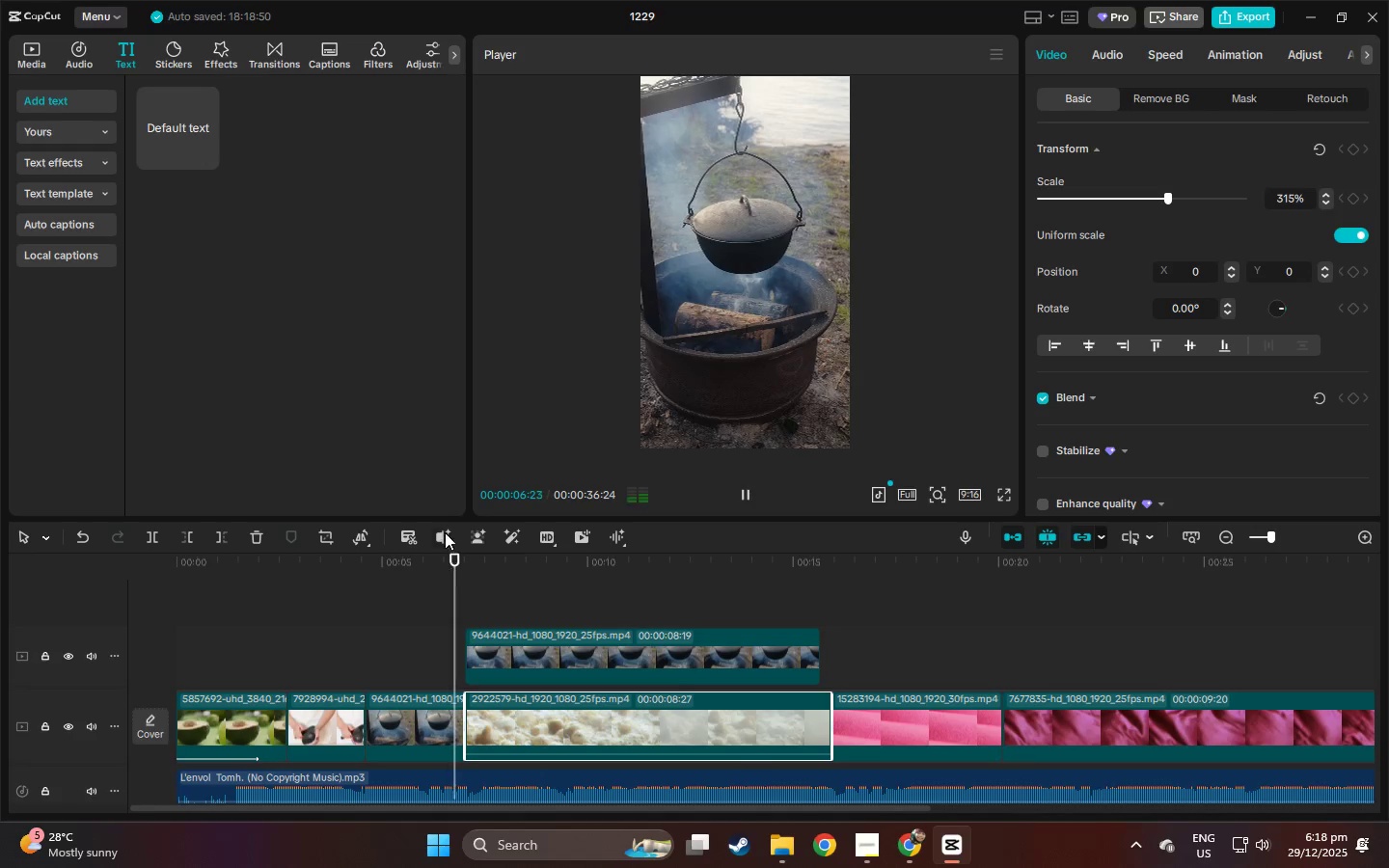 
mouse_move([465, 520])
 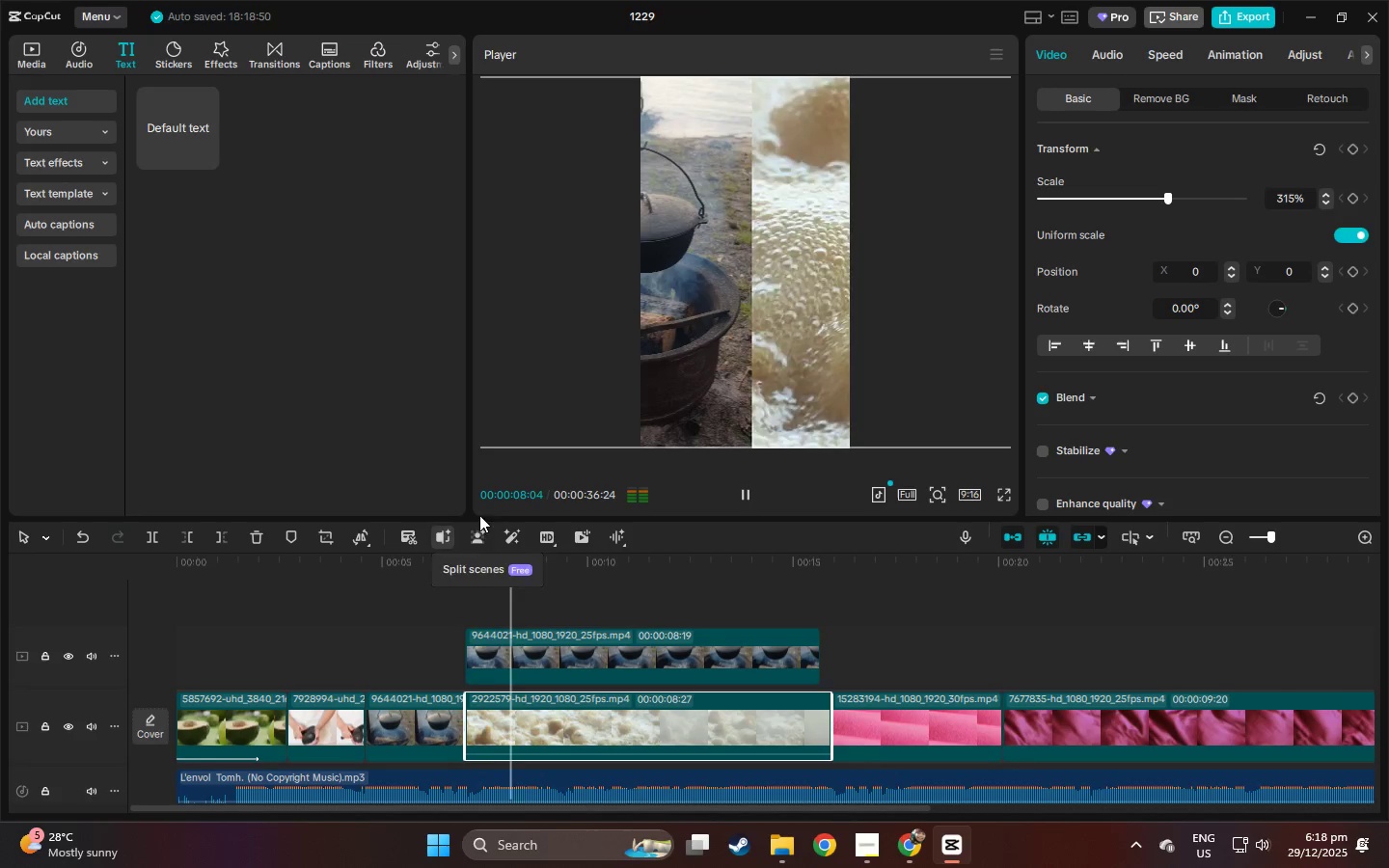 
key(Space)
 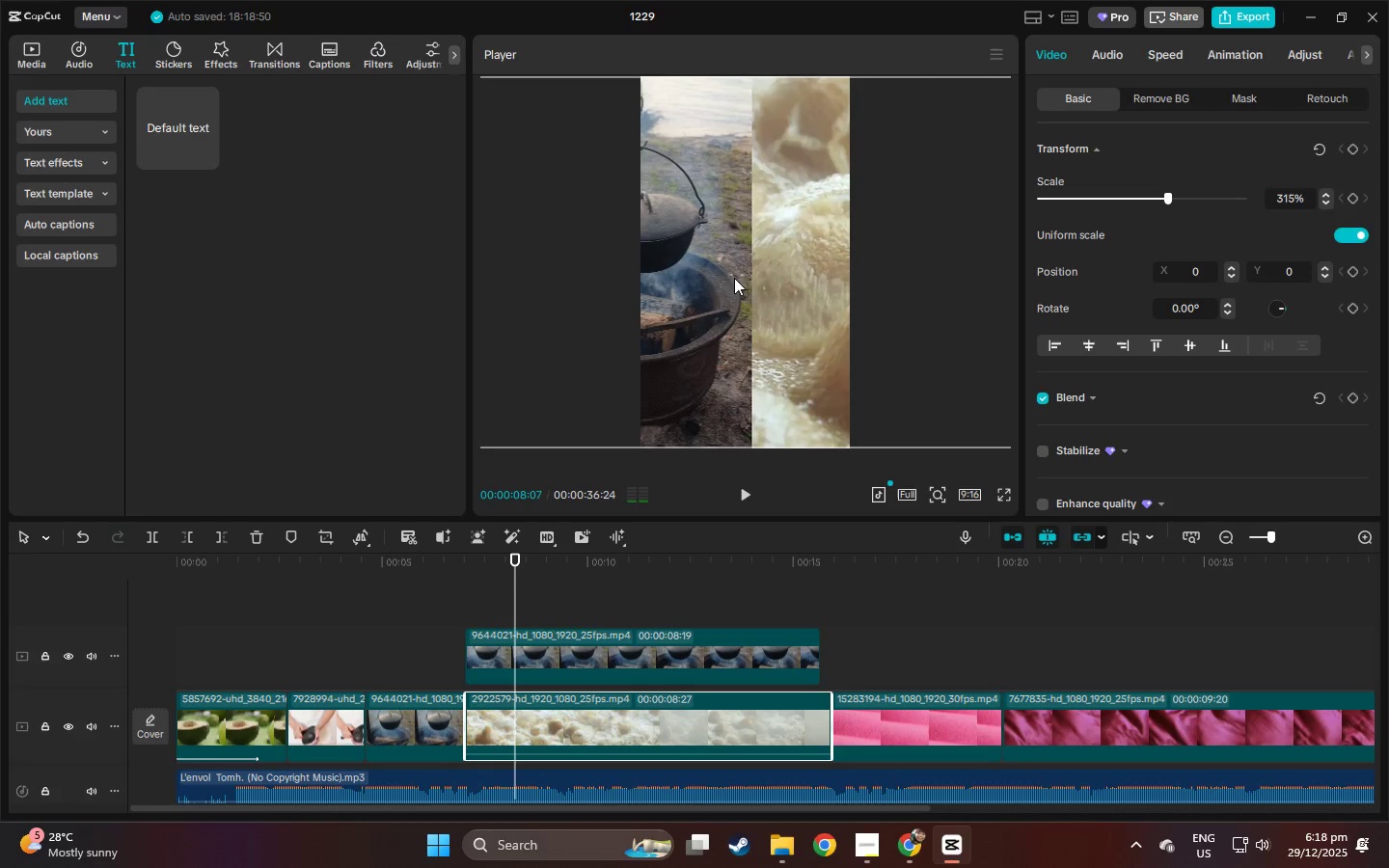 
left_click([713, 274])
 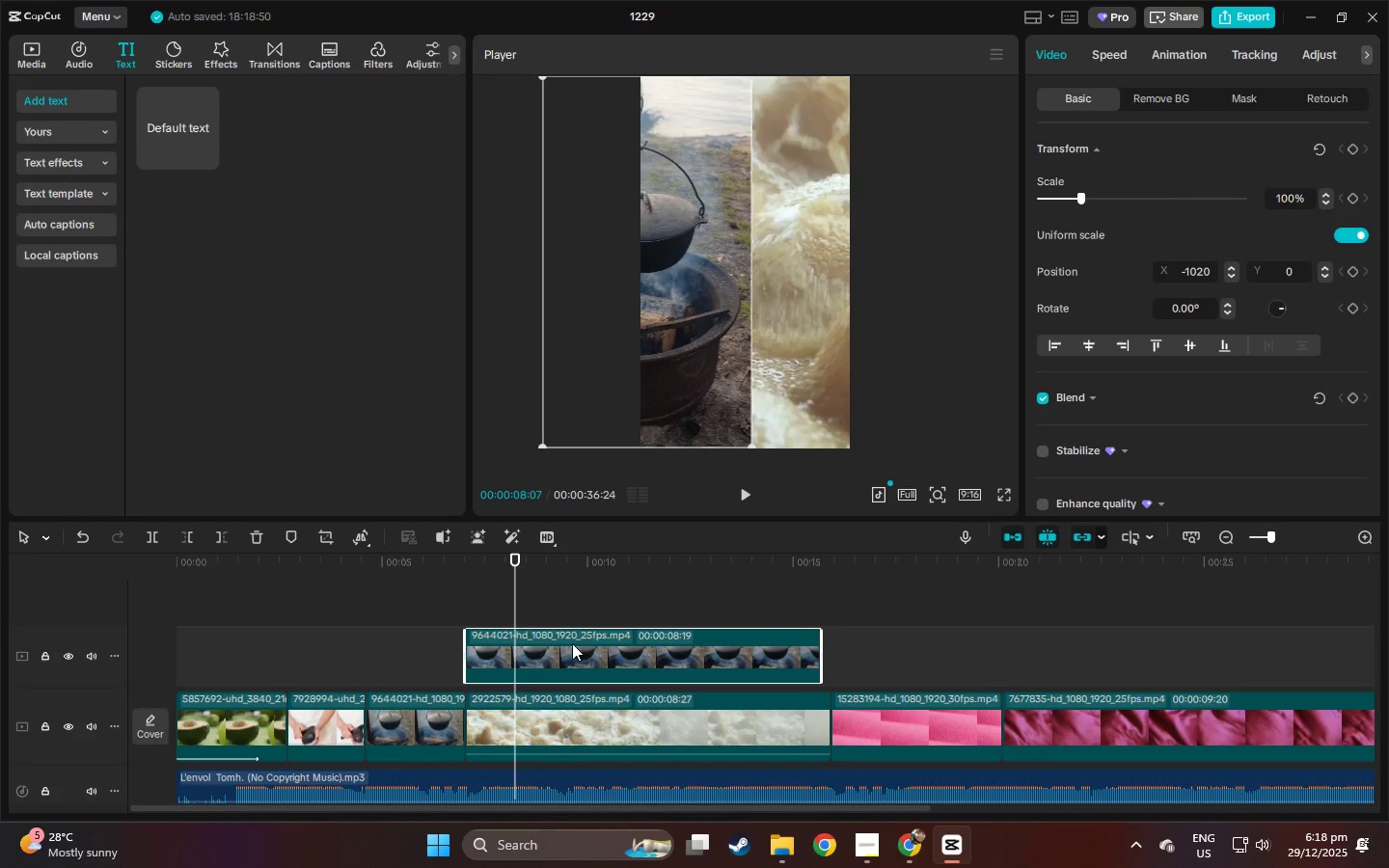 
left_click([655, 354])
 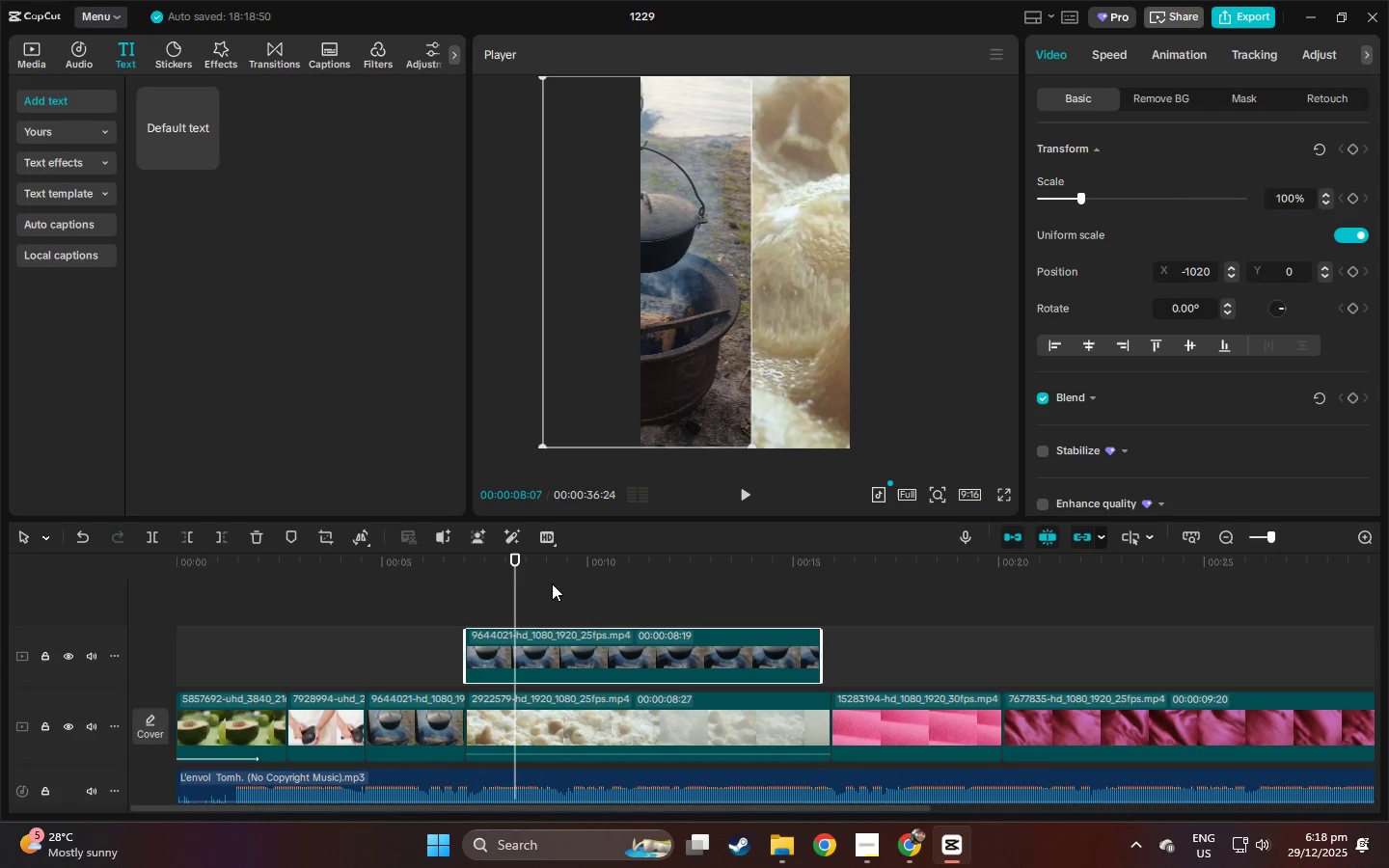 
left_click([553, 658])
 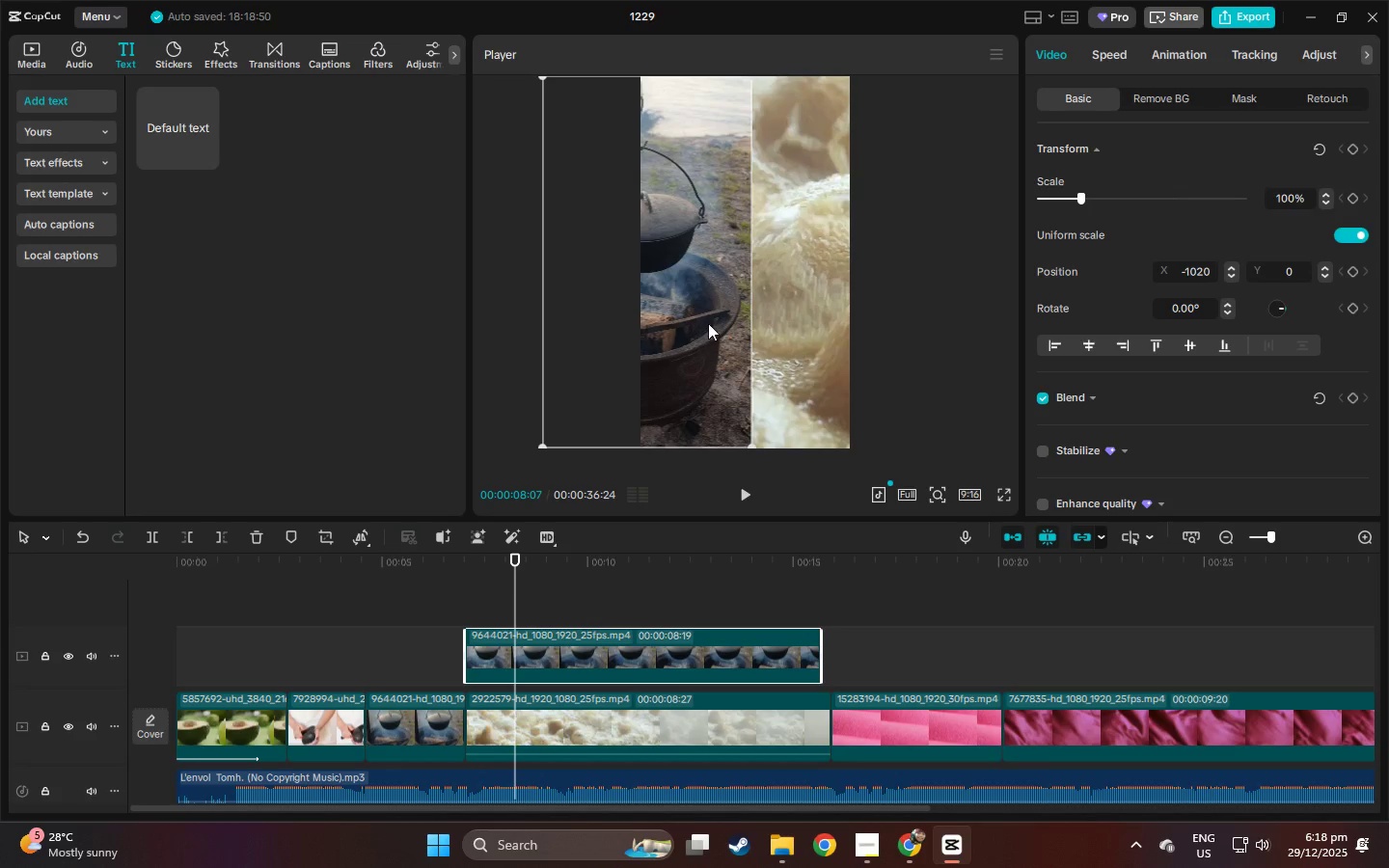 
left_click_drag(start_coordinate=[708, 323], to_coordinate=[809, 326])
 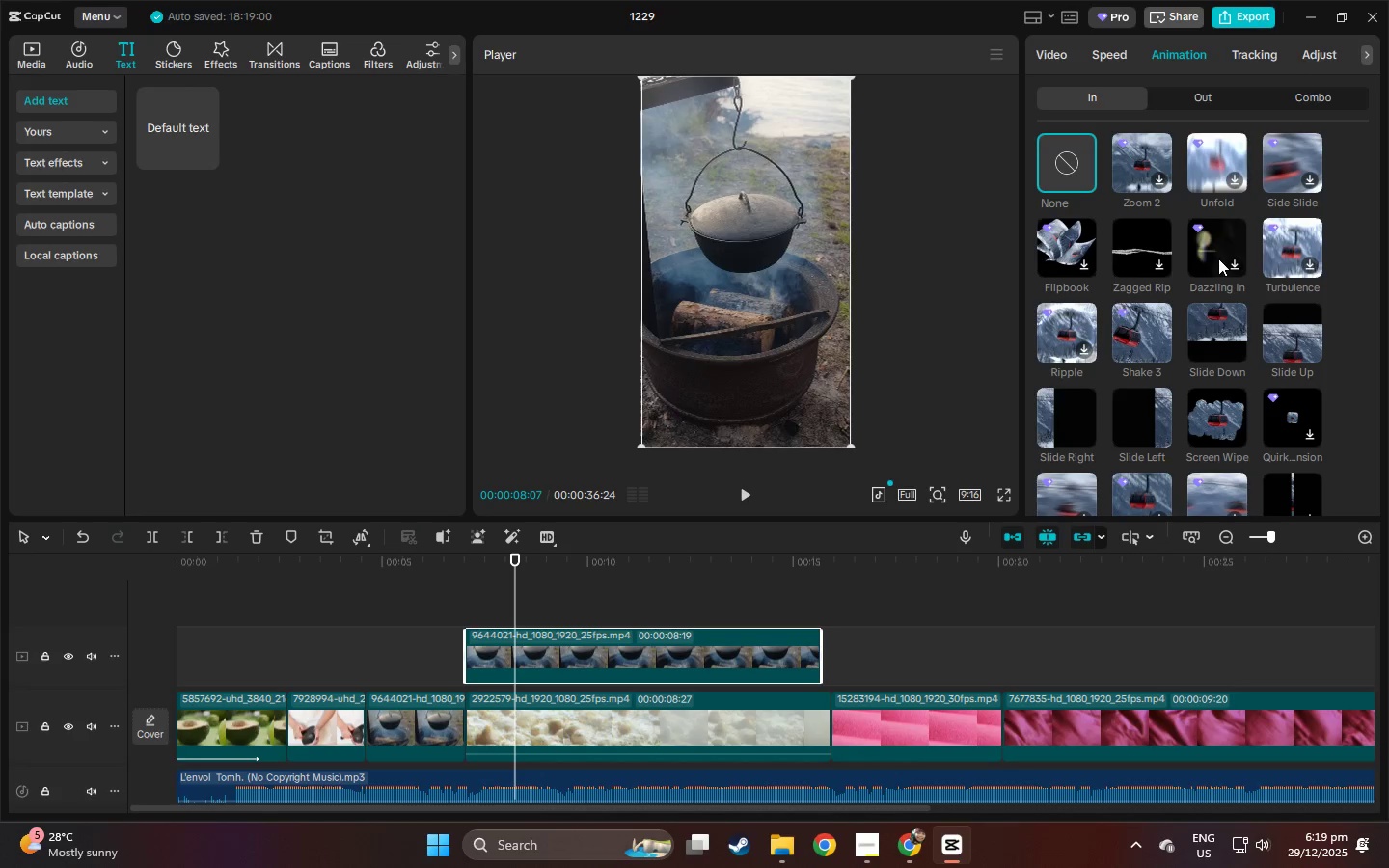 
left_click([1209, 349])
 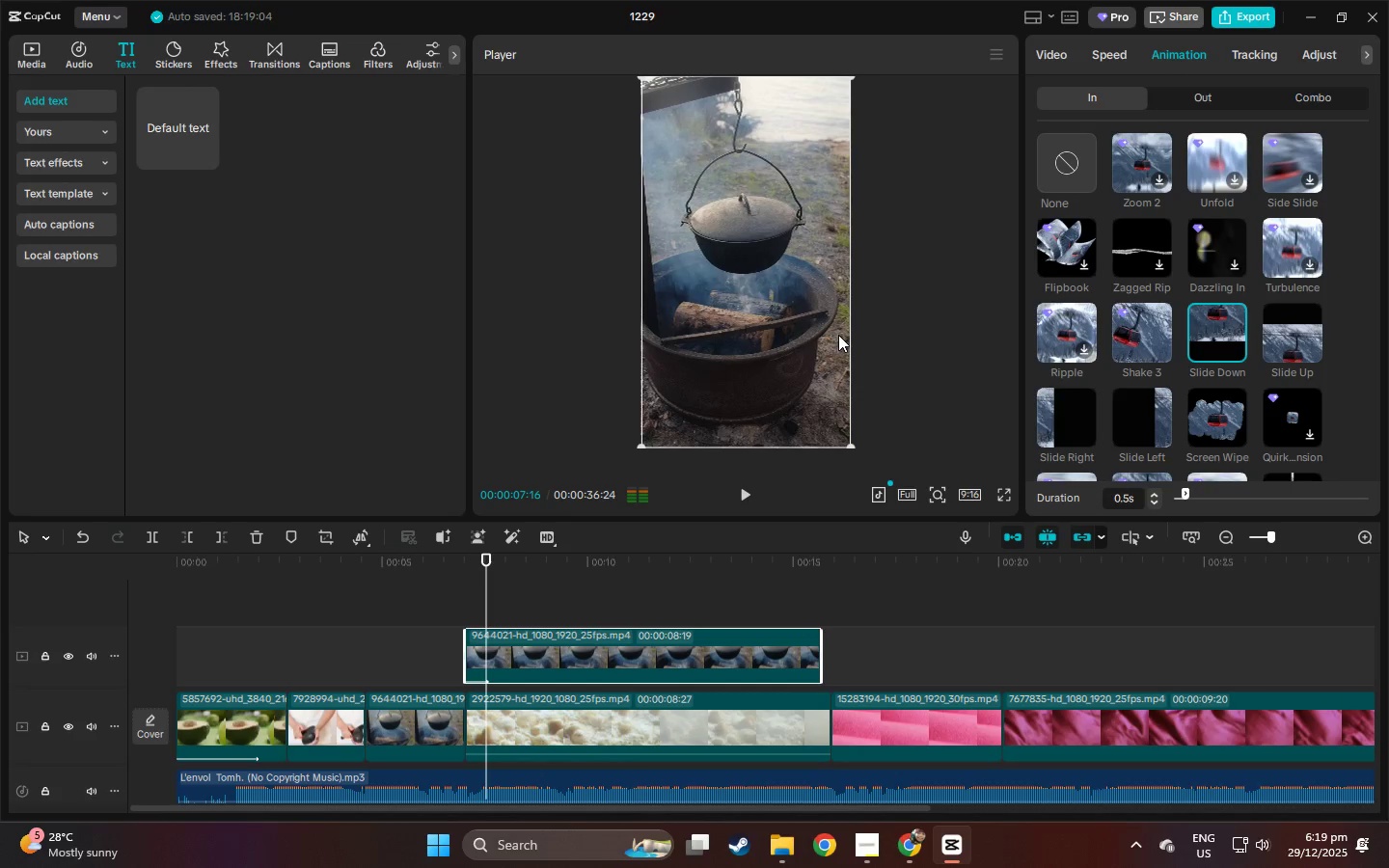 
key(Space)
 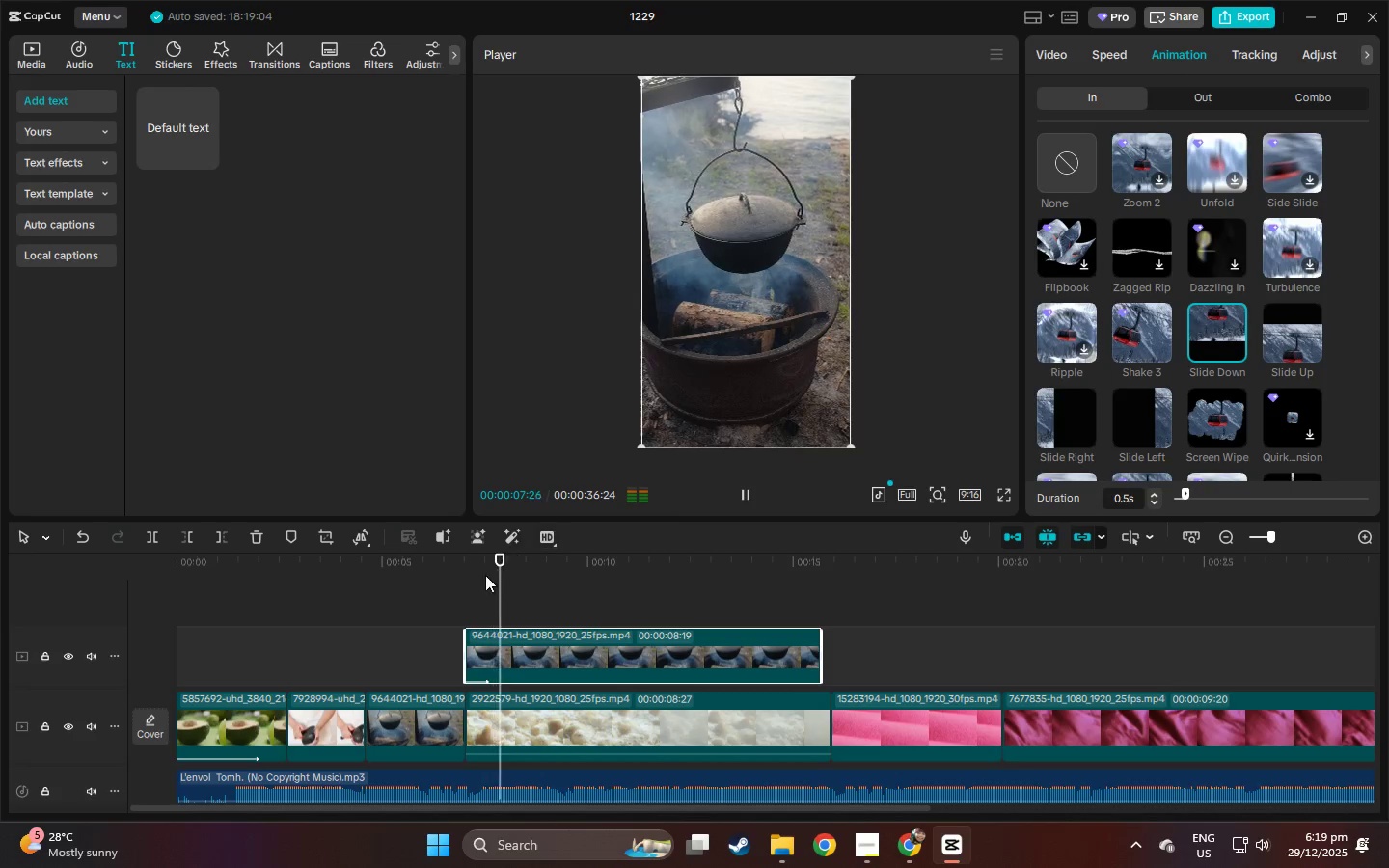 
left_click([448, 553])
 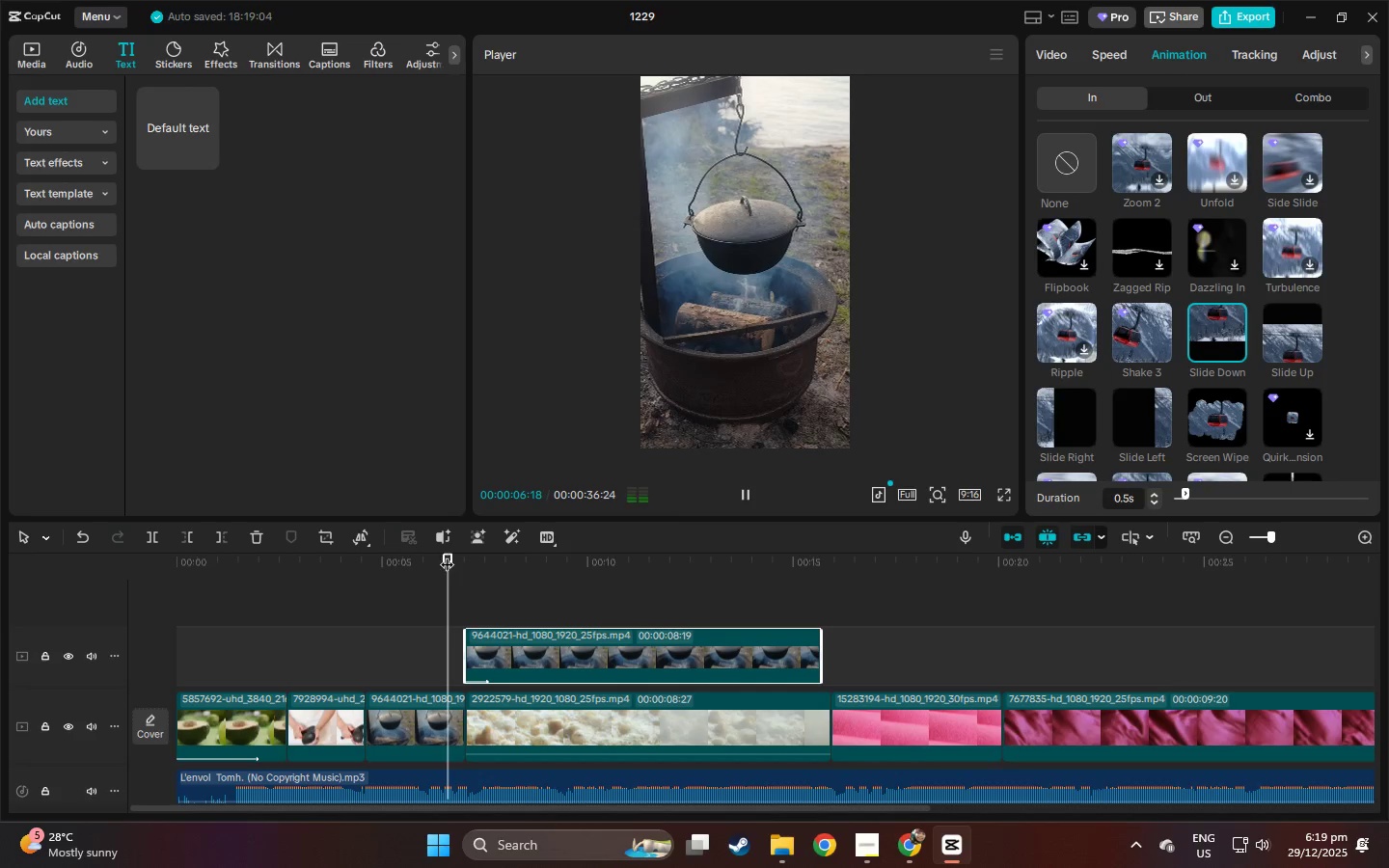 
key(Space)
 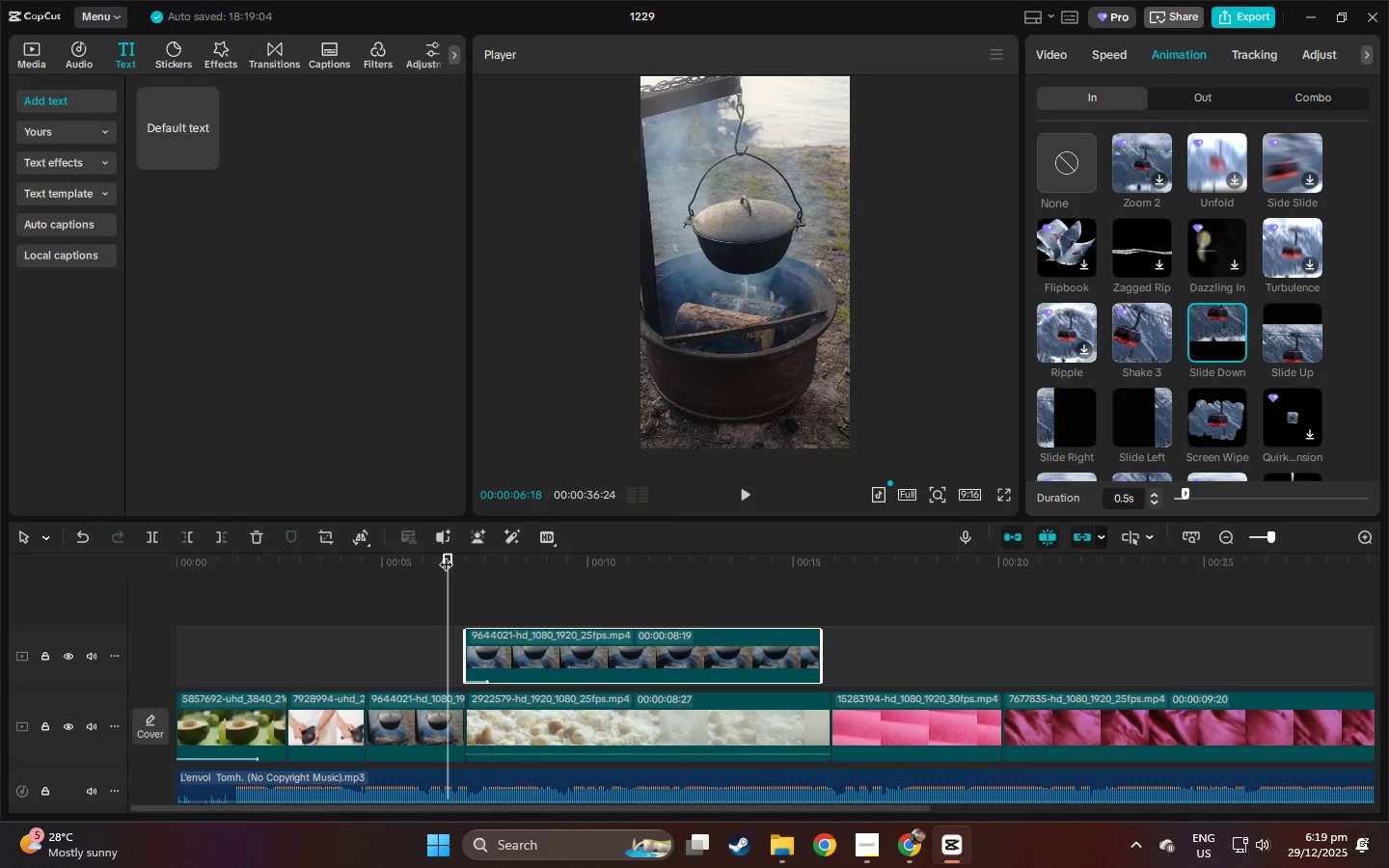 
key(Space)
 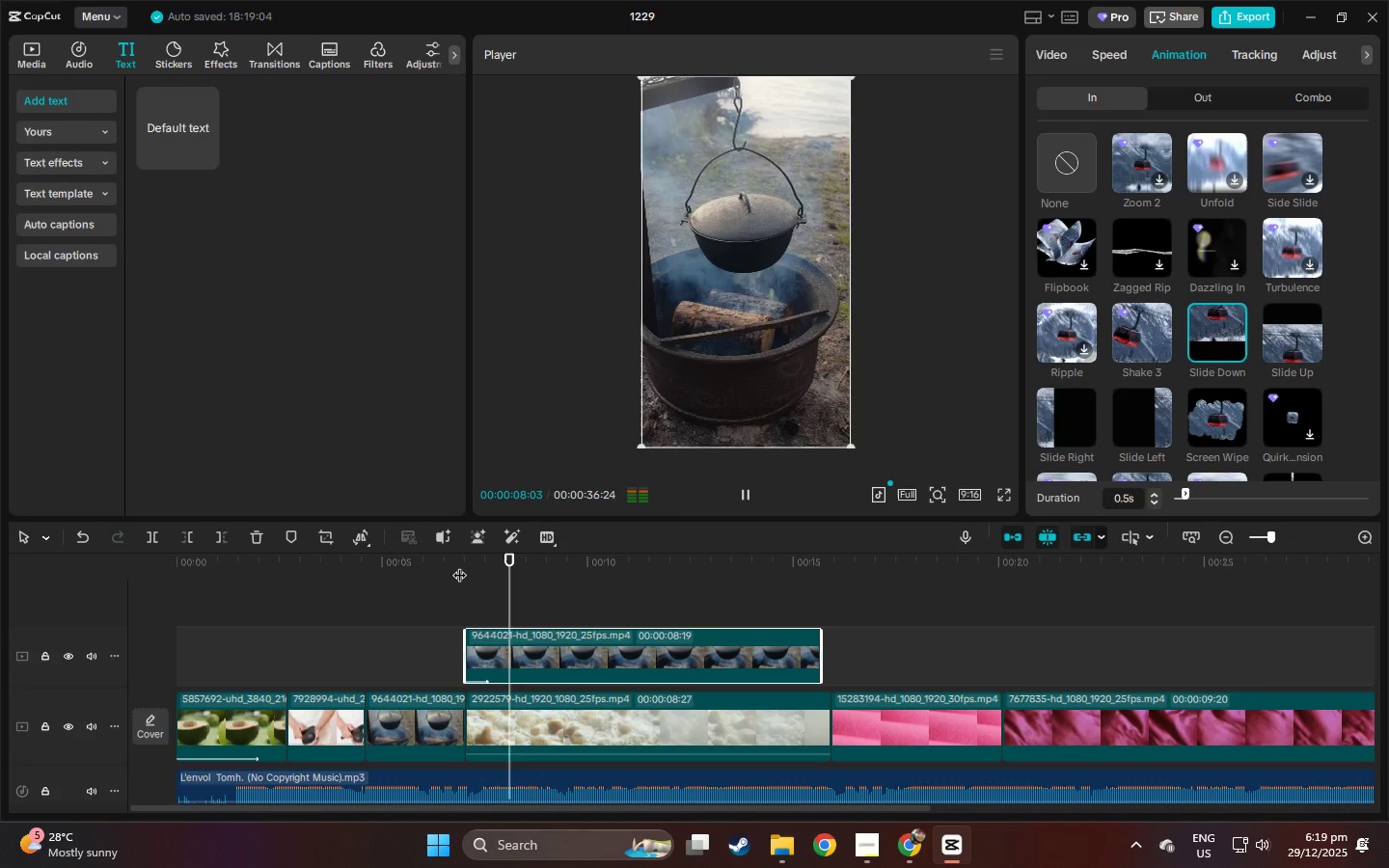 
key(Space)
 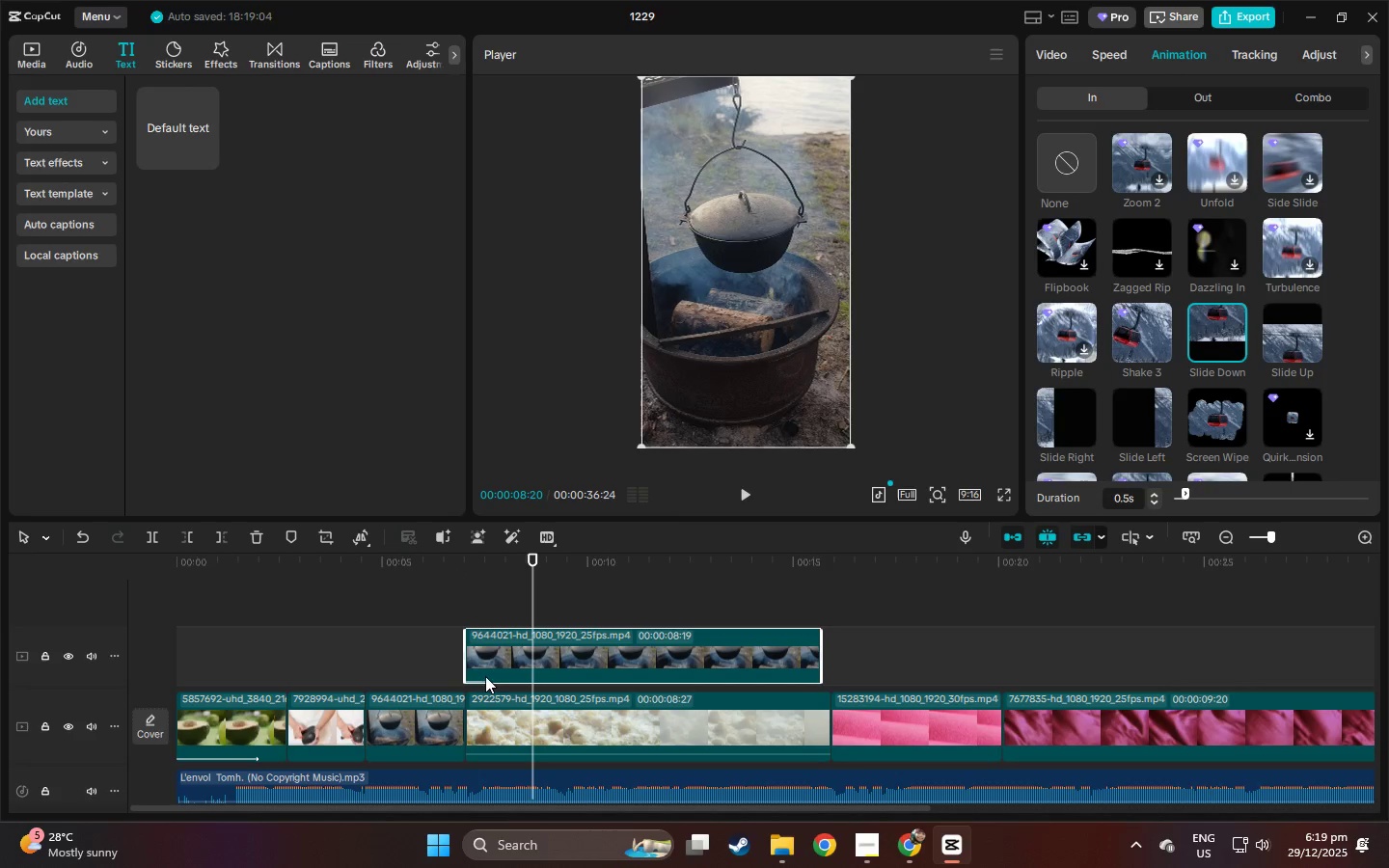 
left_click([490, 656])
 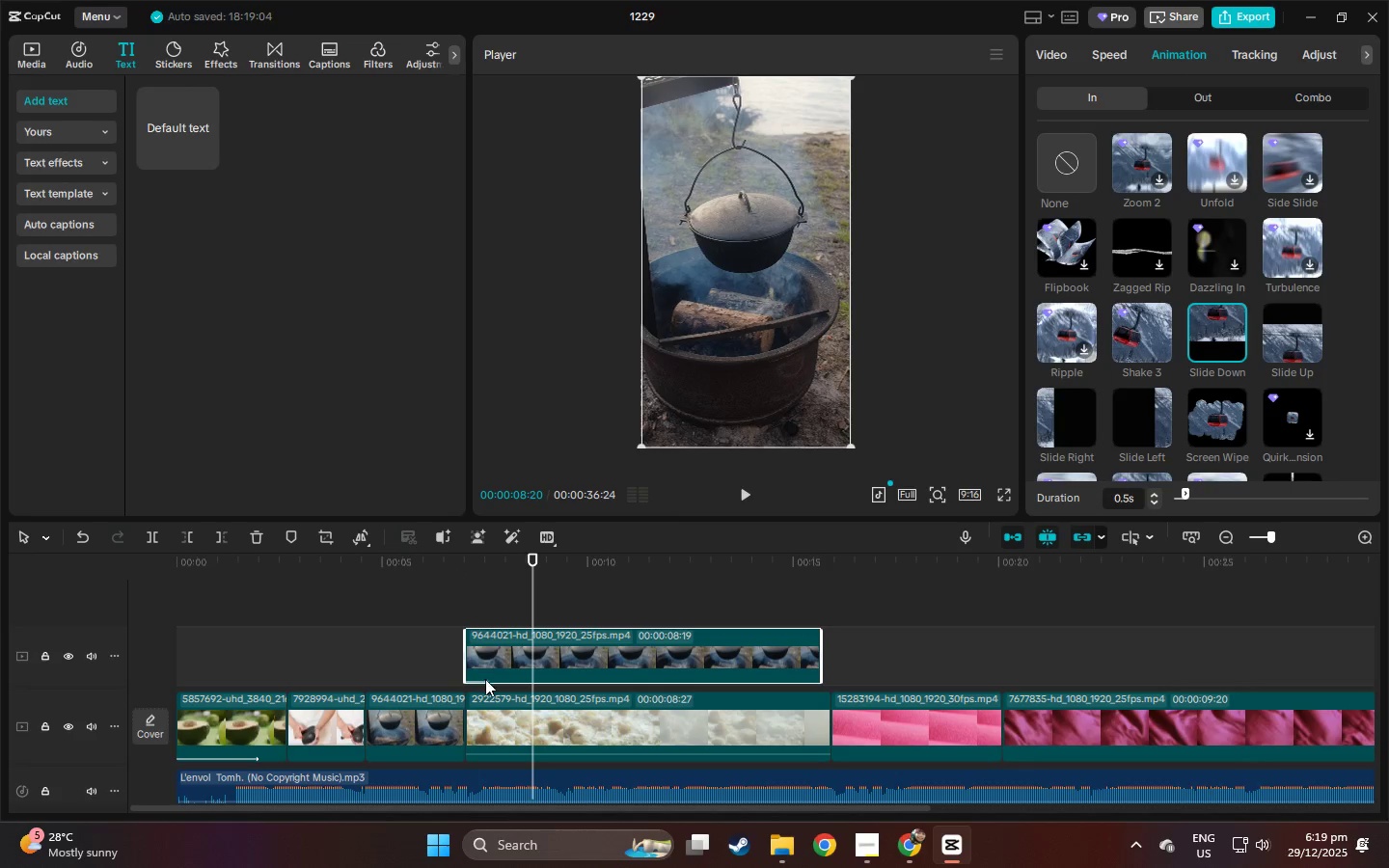 
left_click_drag(start_coordinate=[485, 681], to_coordinate=[488, 686])
 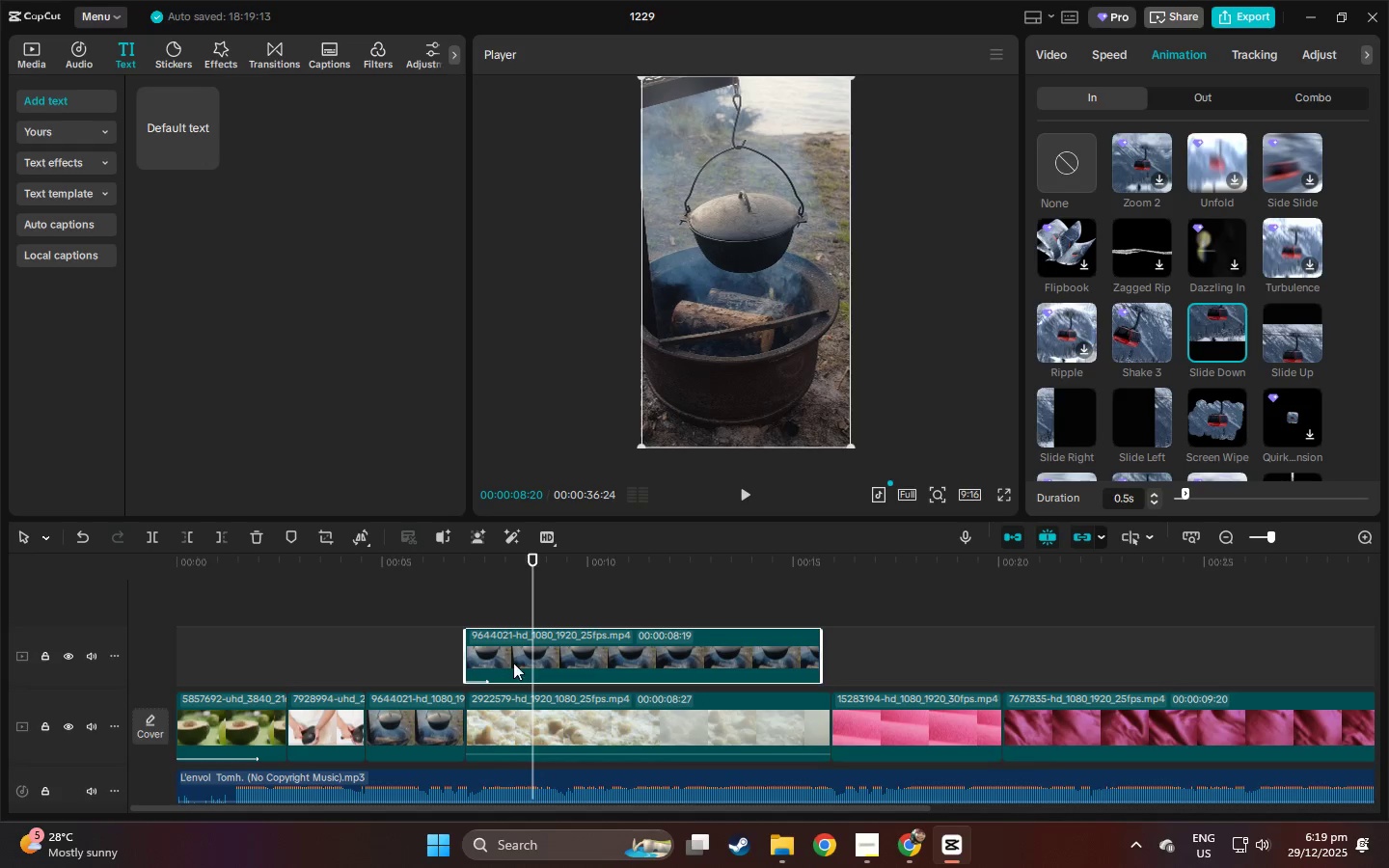 
left_click([517, 656])
 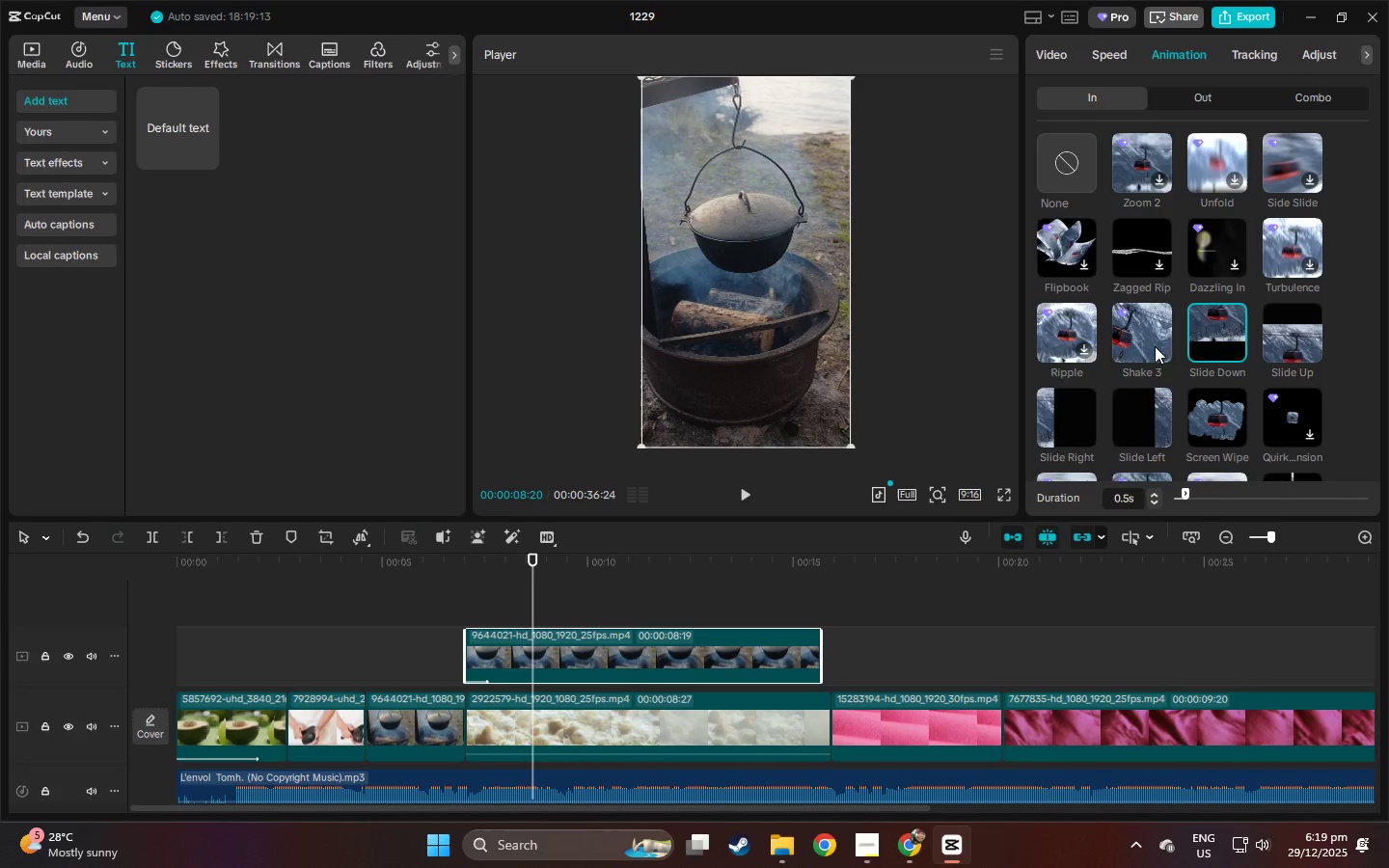 
right_click([1243, 324])
 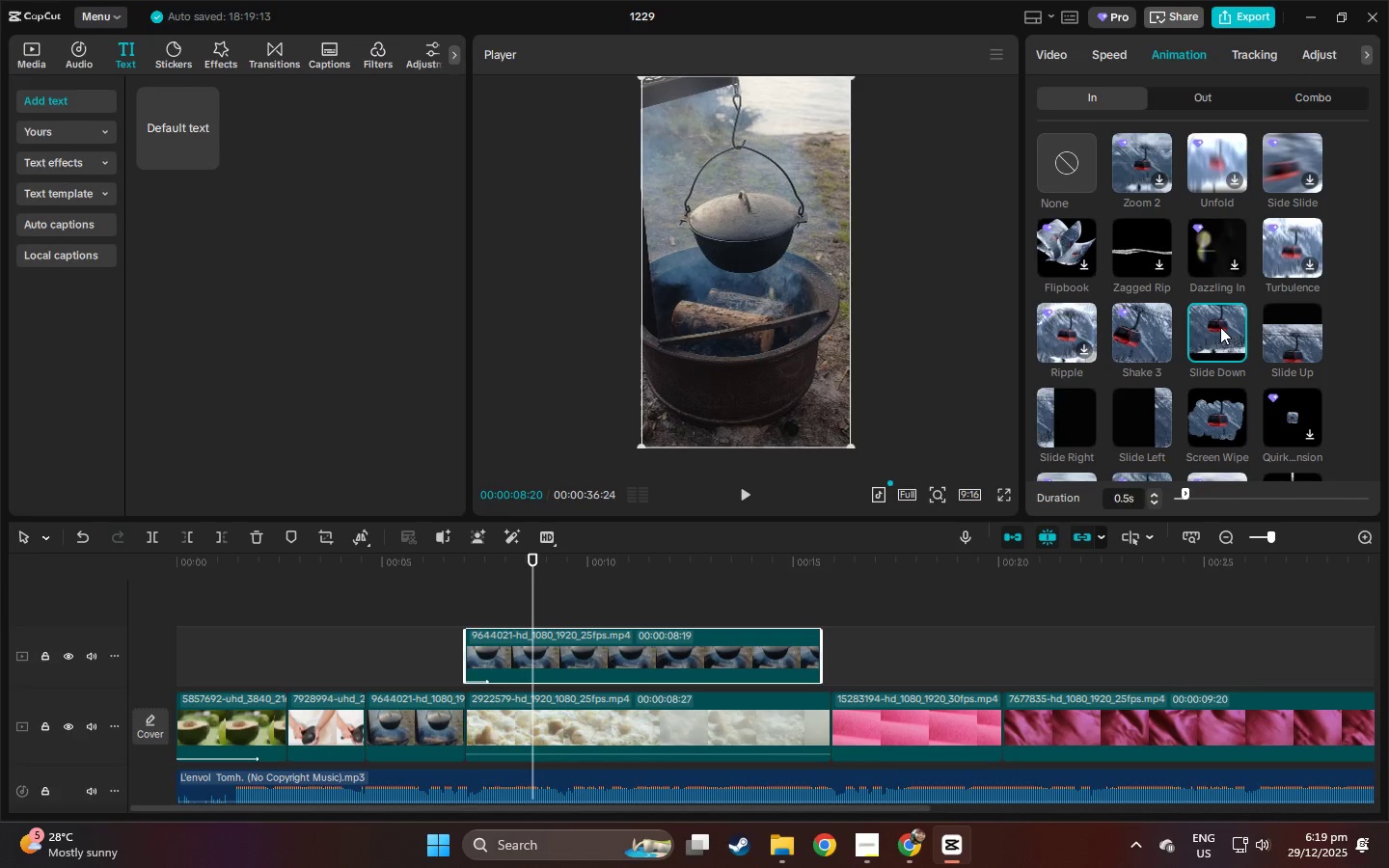 
double_click([1220, 327])
 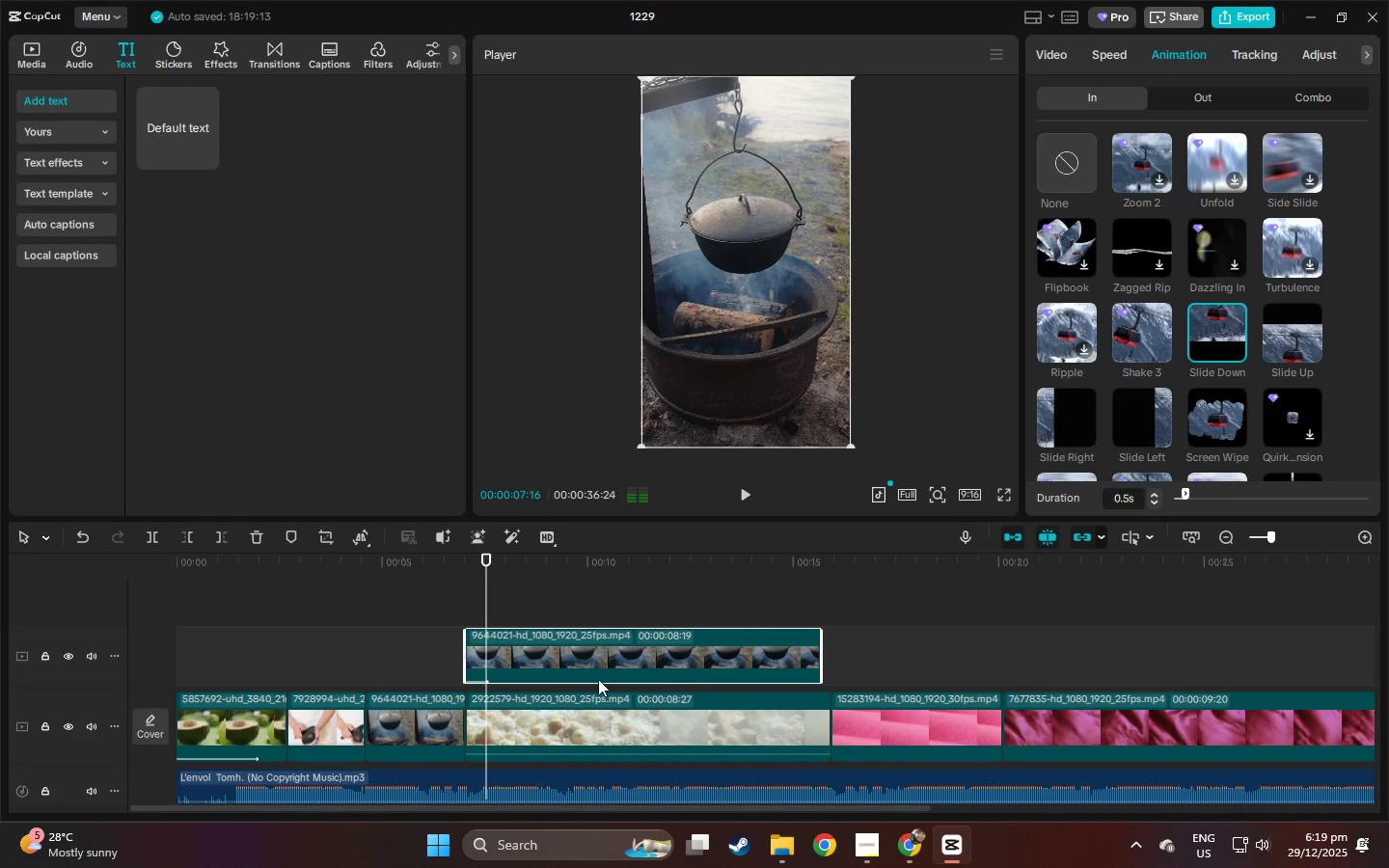 
double_click([511, 662])
 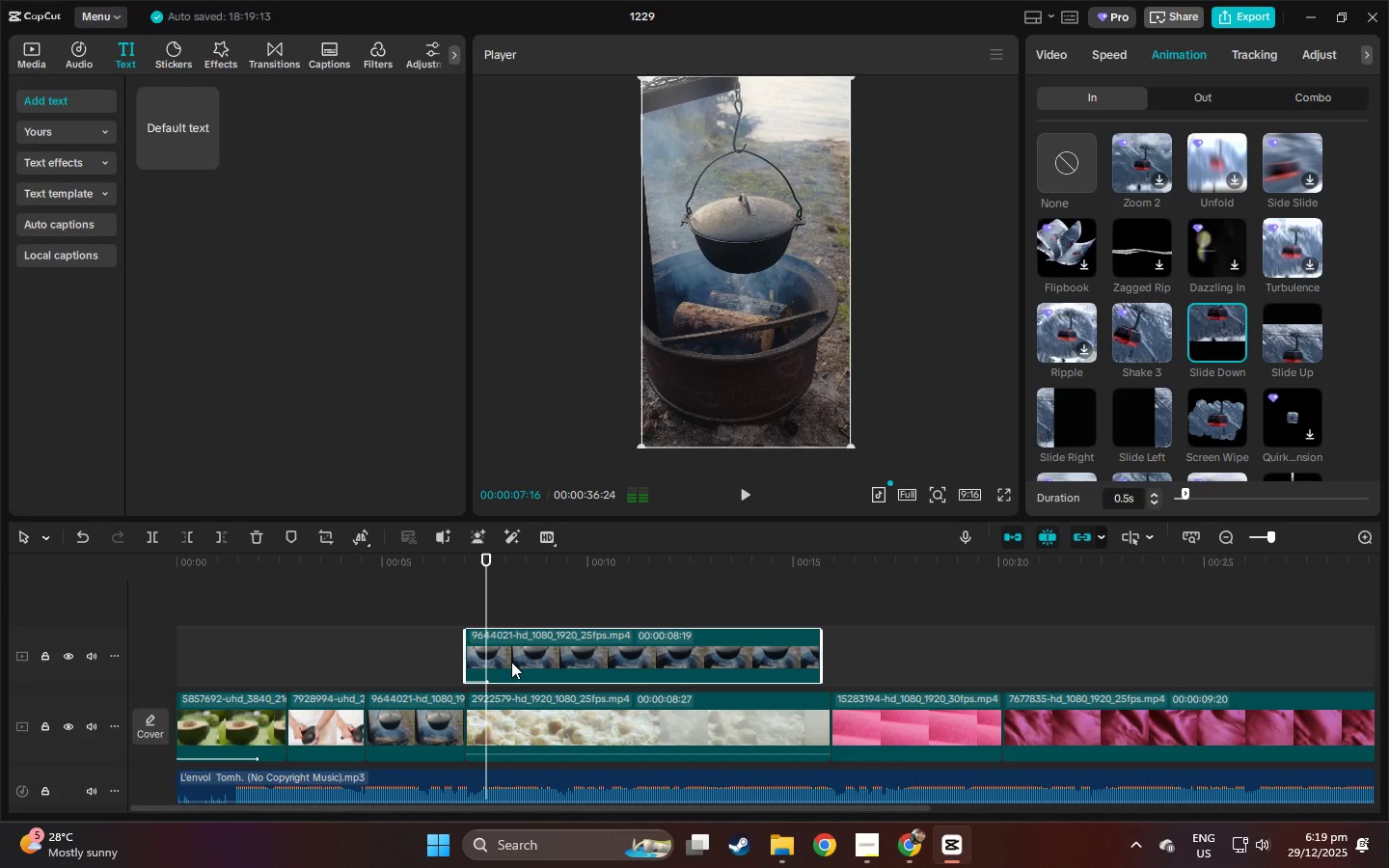 
right_click([511, 662])
 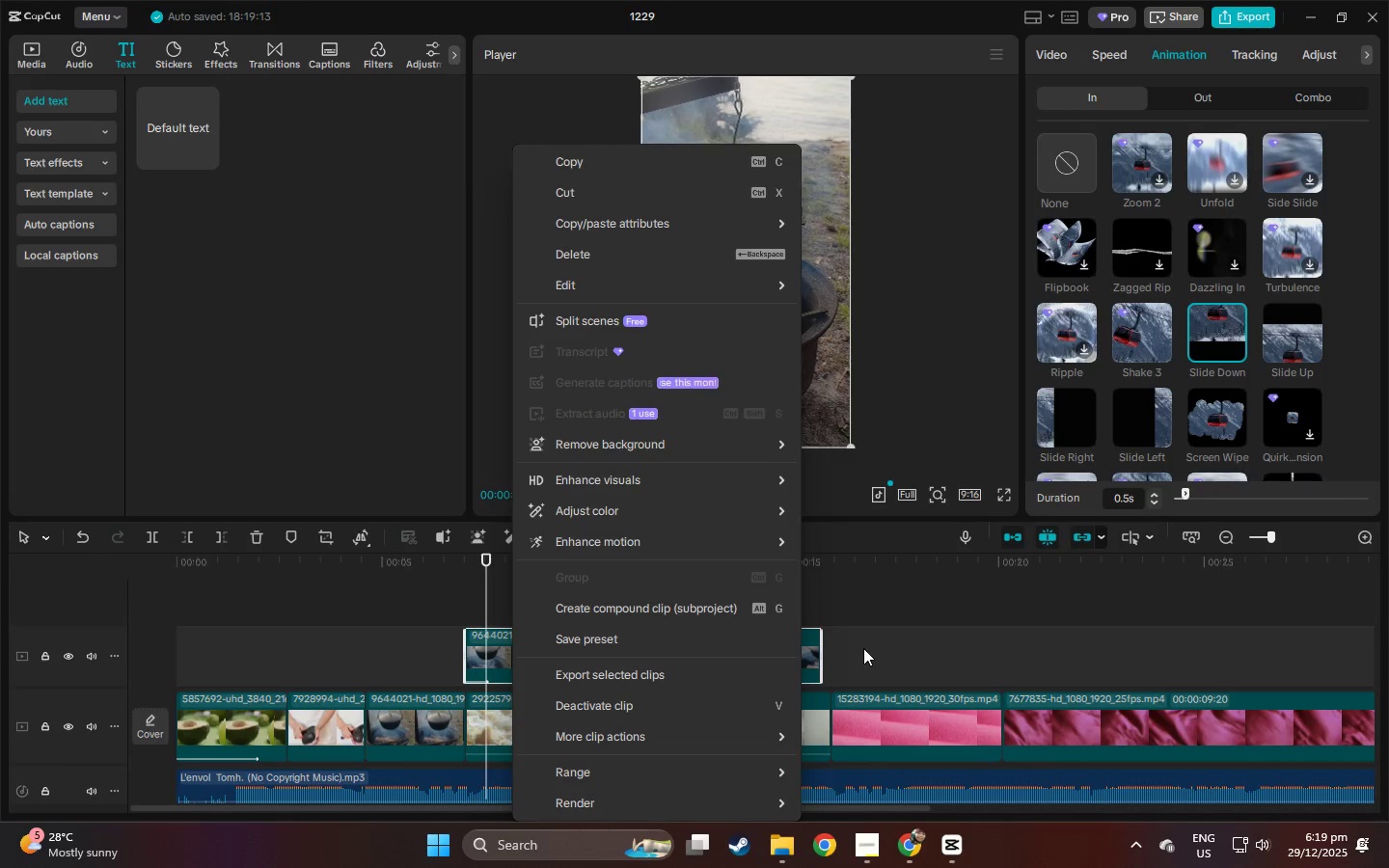 
left_click([854, 645])
 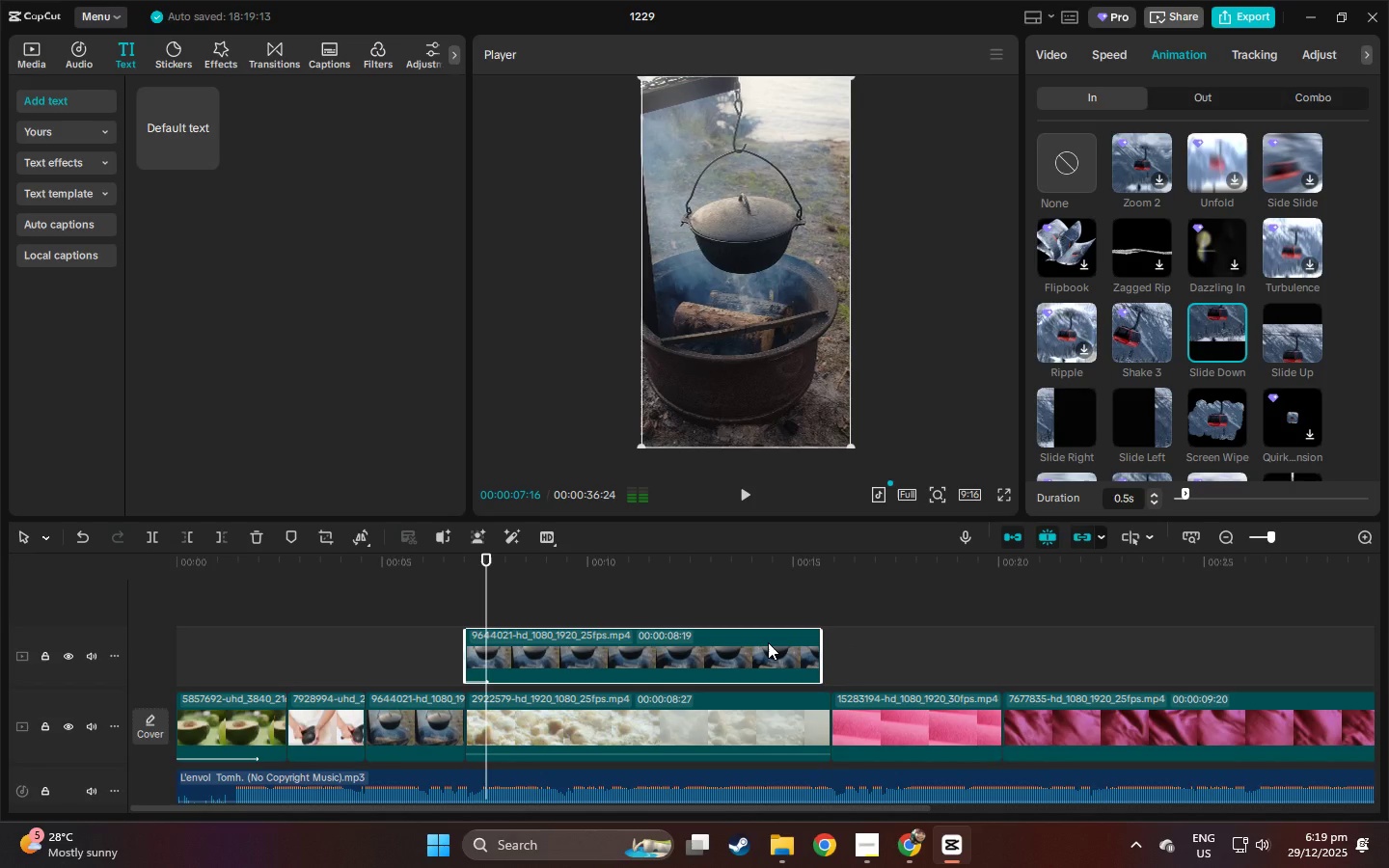 
double_click([768, 642])
 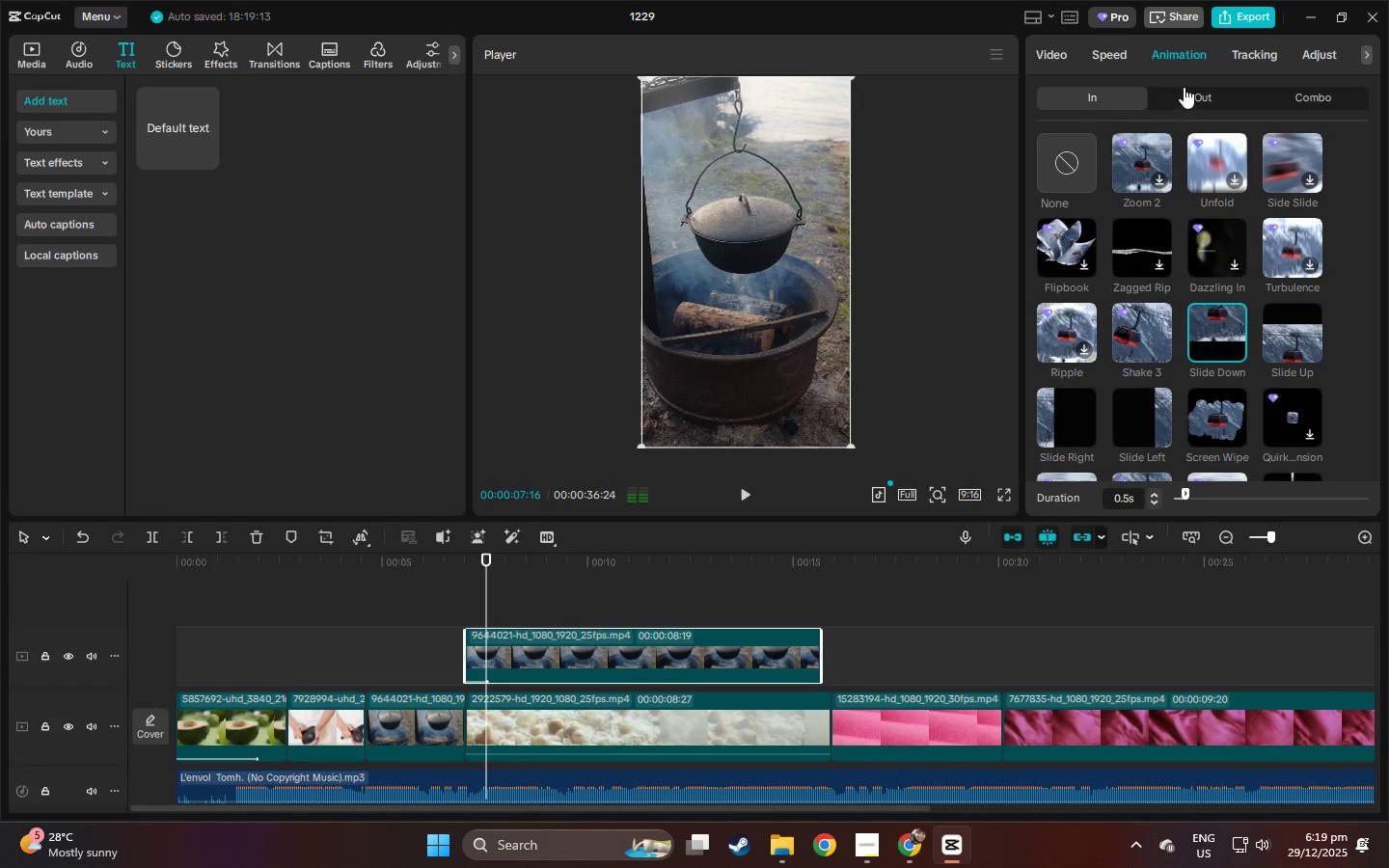 
left_click([1130, 59])
 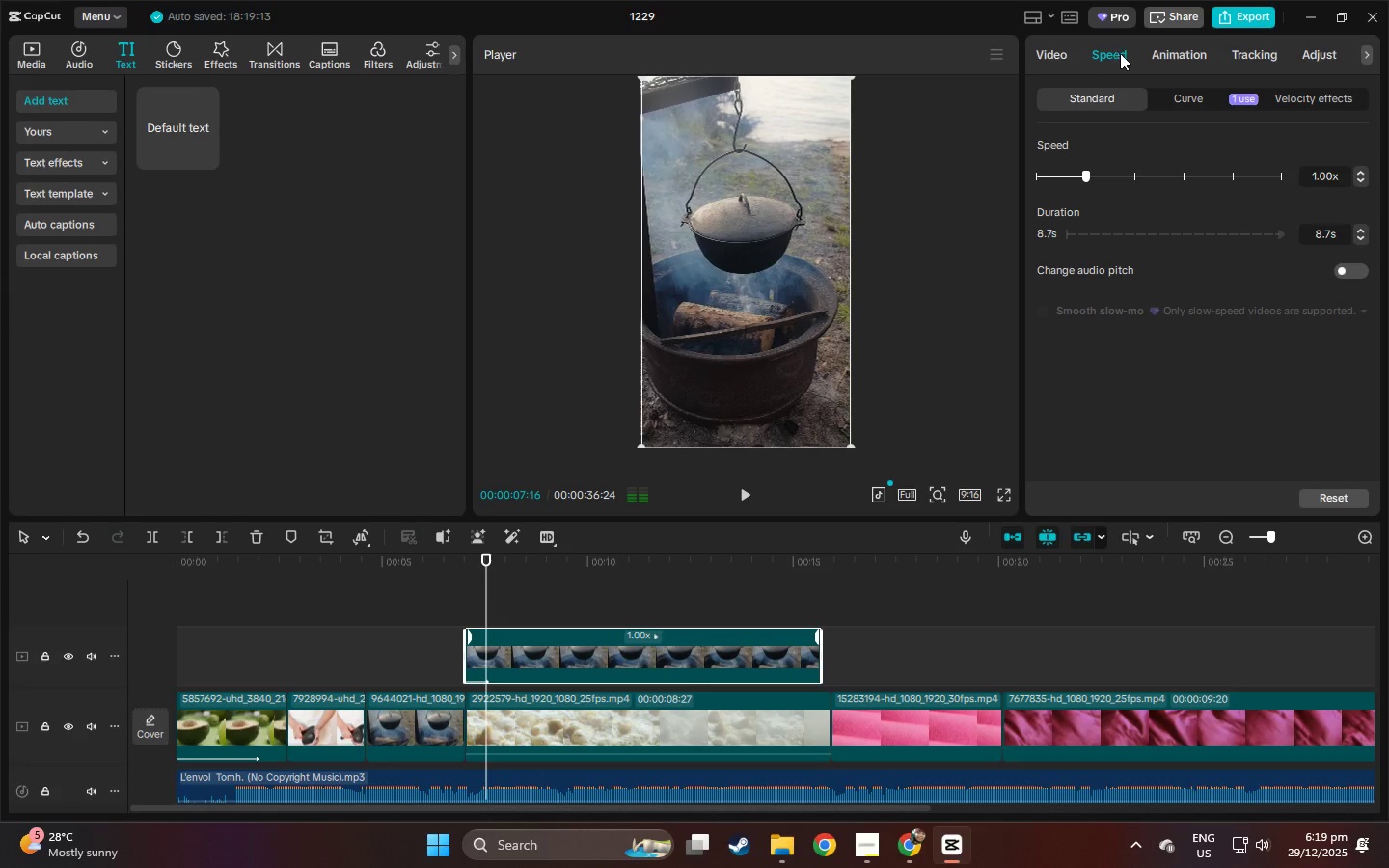 
left_click([1297, 99])
 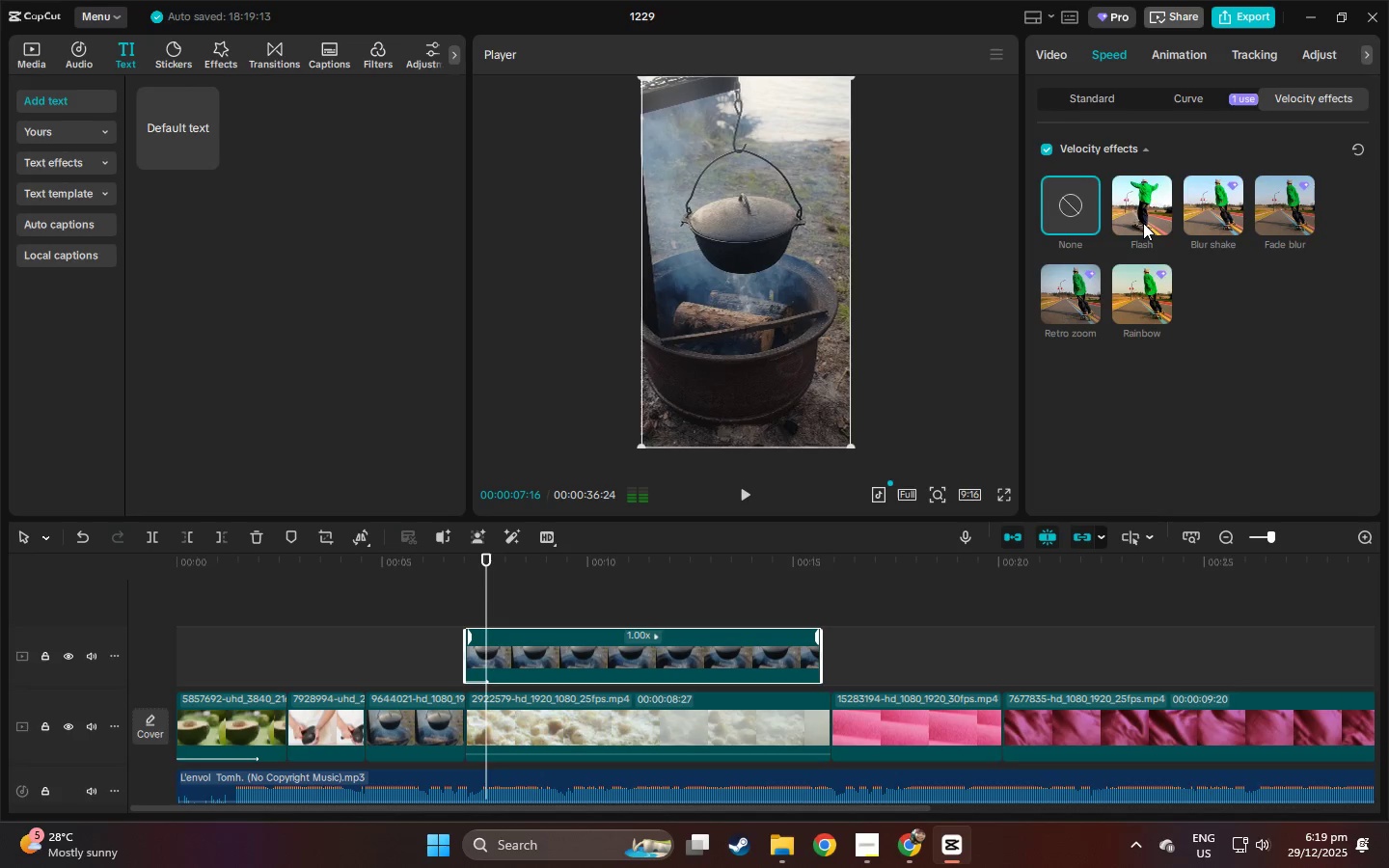 
left_click([1143, 223])
 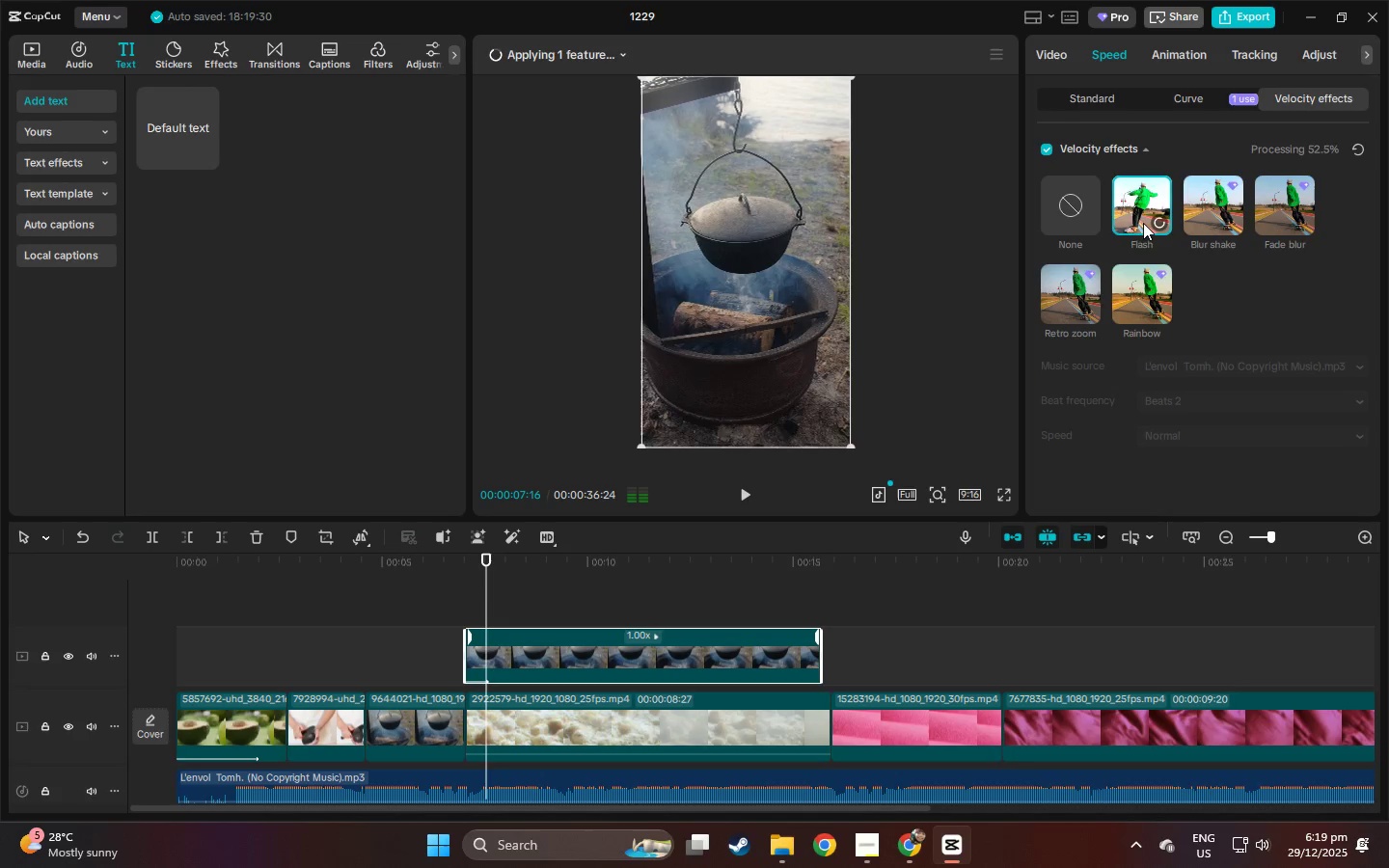 
key(Space)
 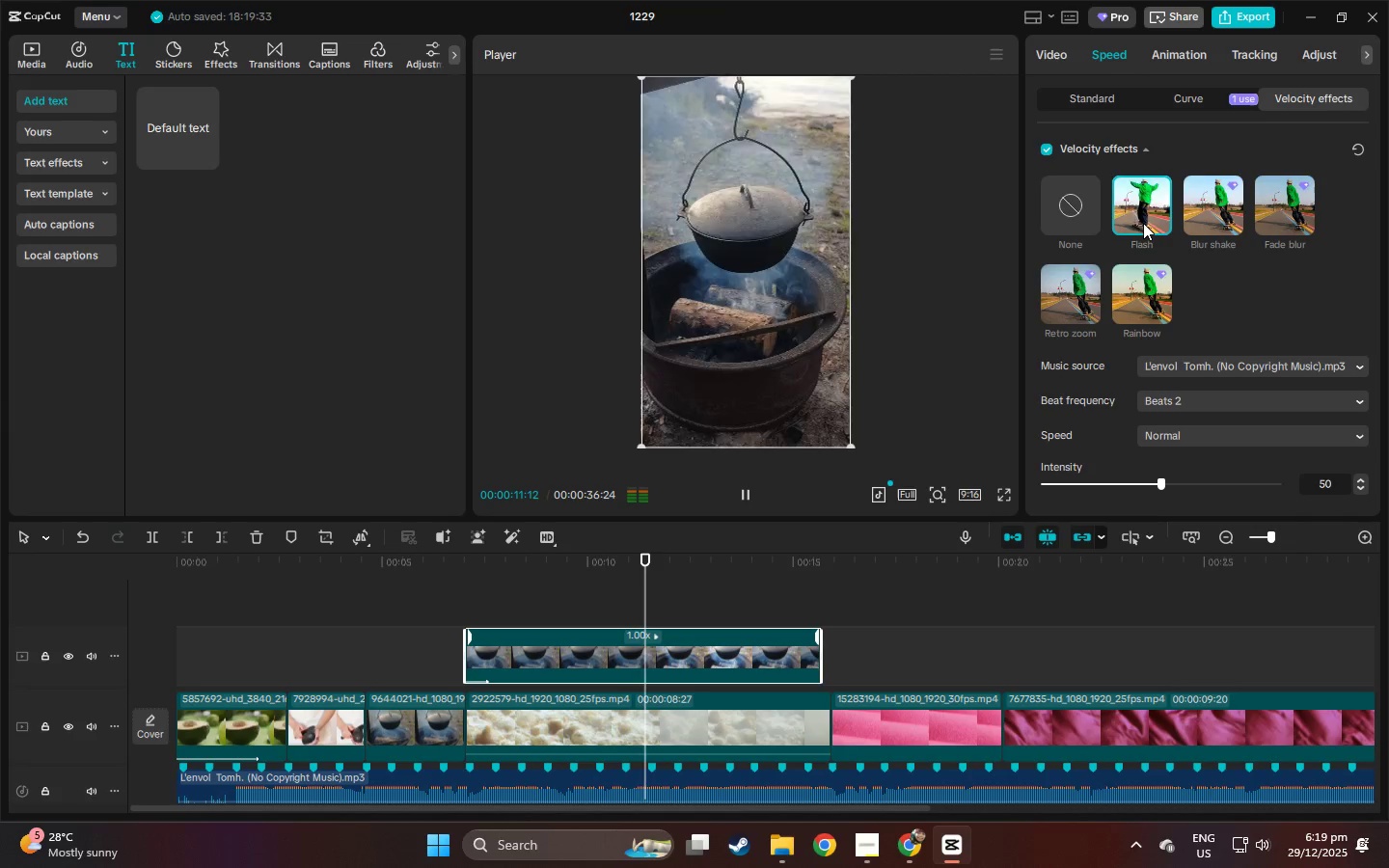 
wait(5.31)
 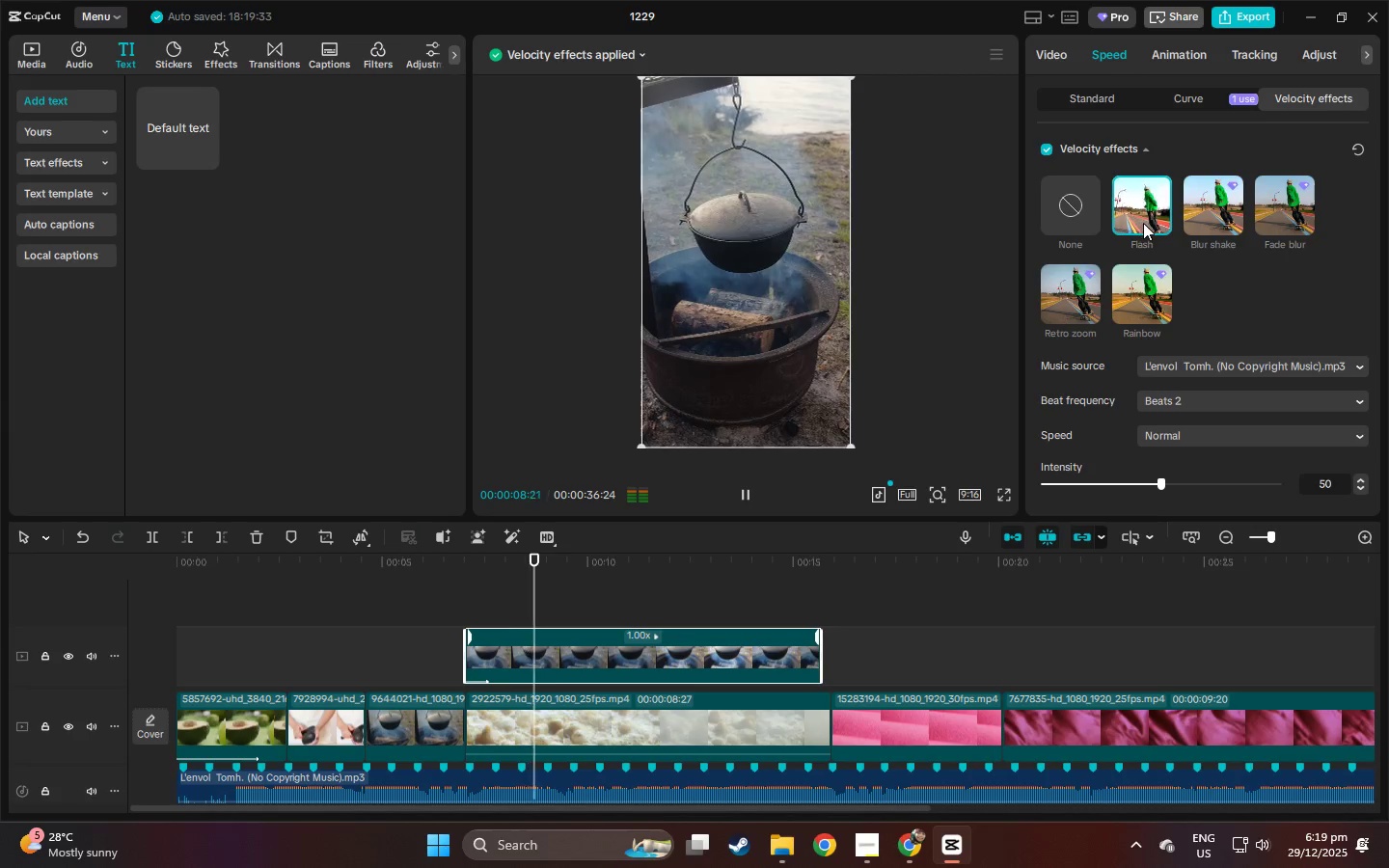 
key(Space)
 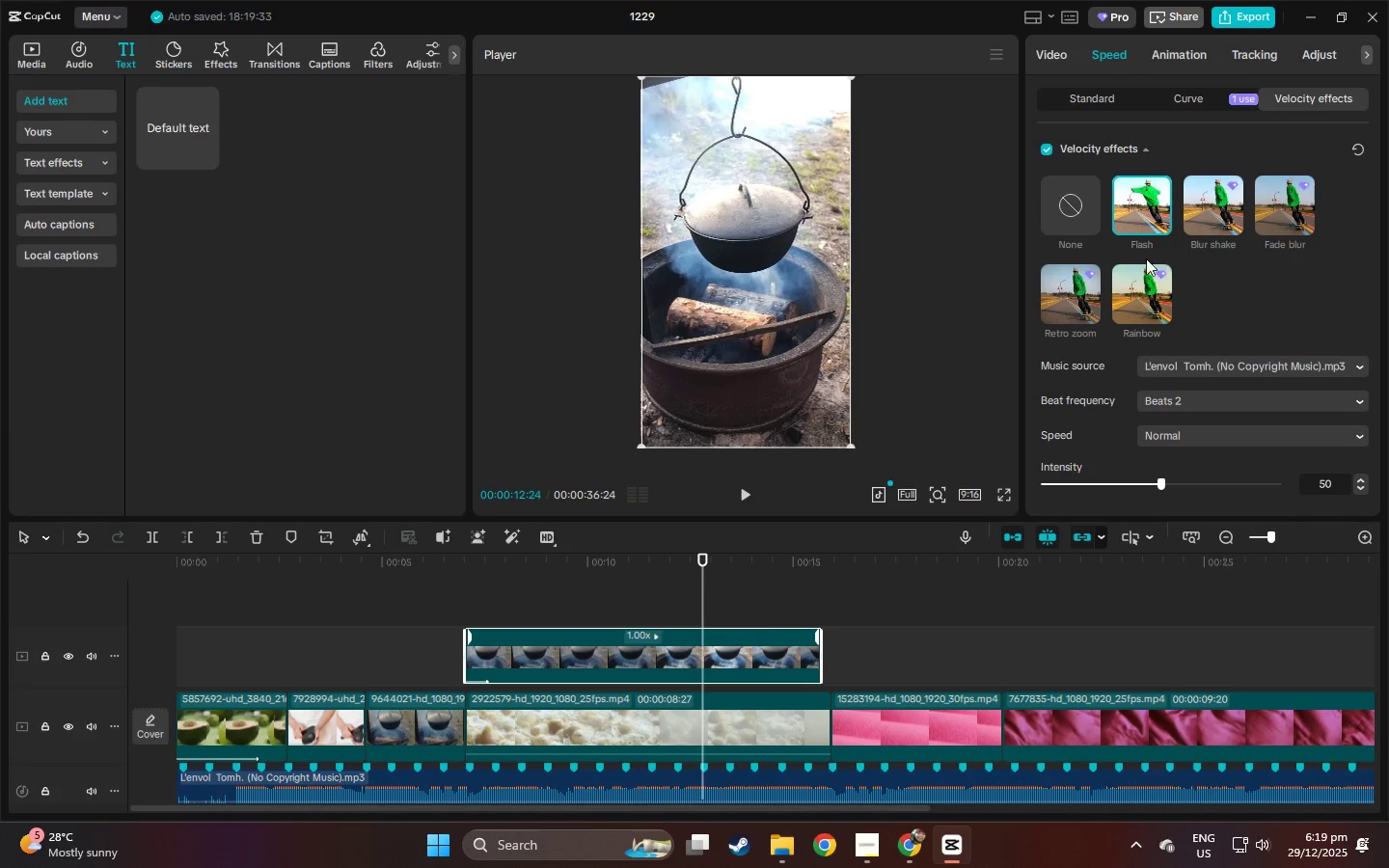 
key(Control+ControlLeft)
 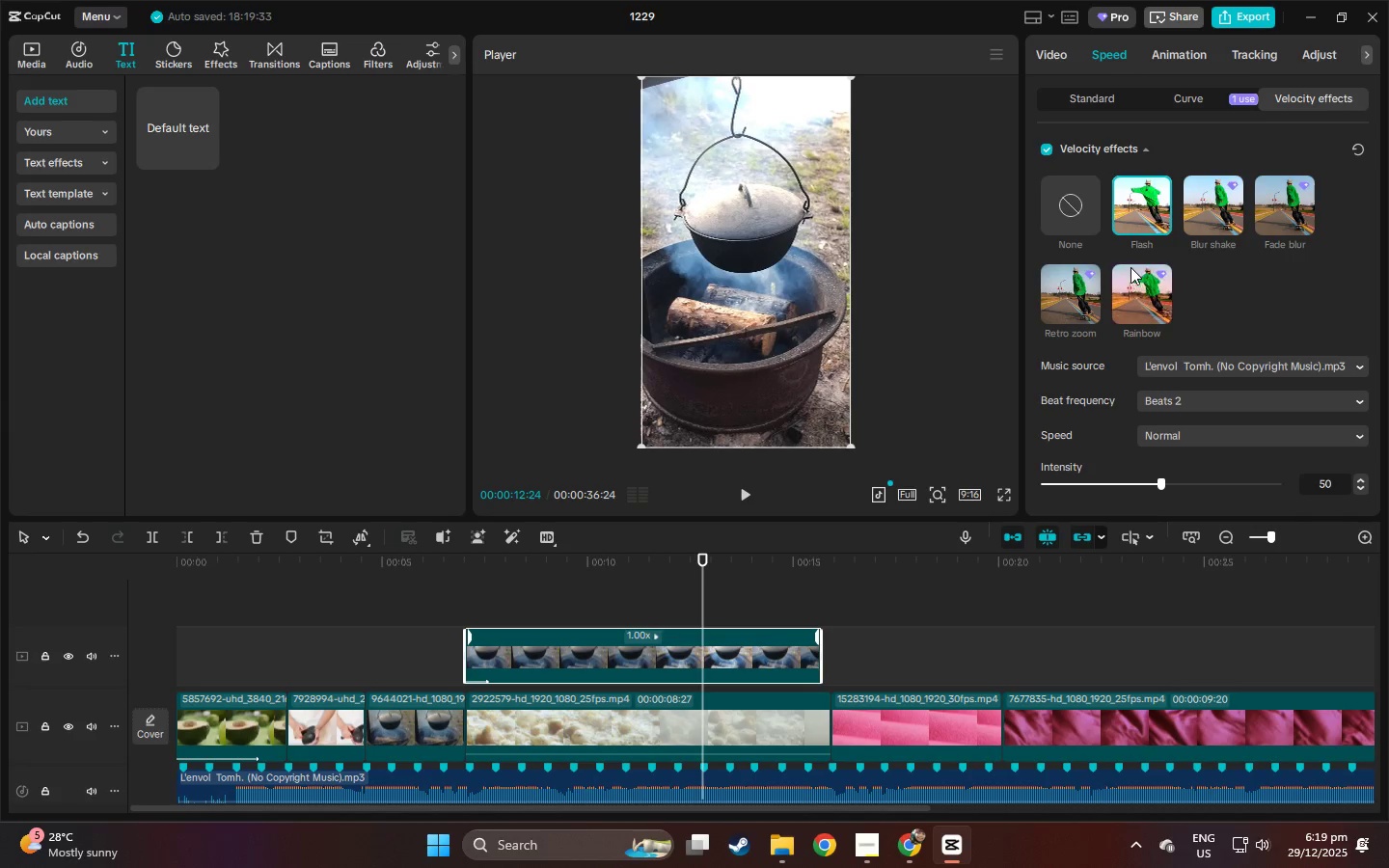 
key(Control+Z)
 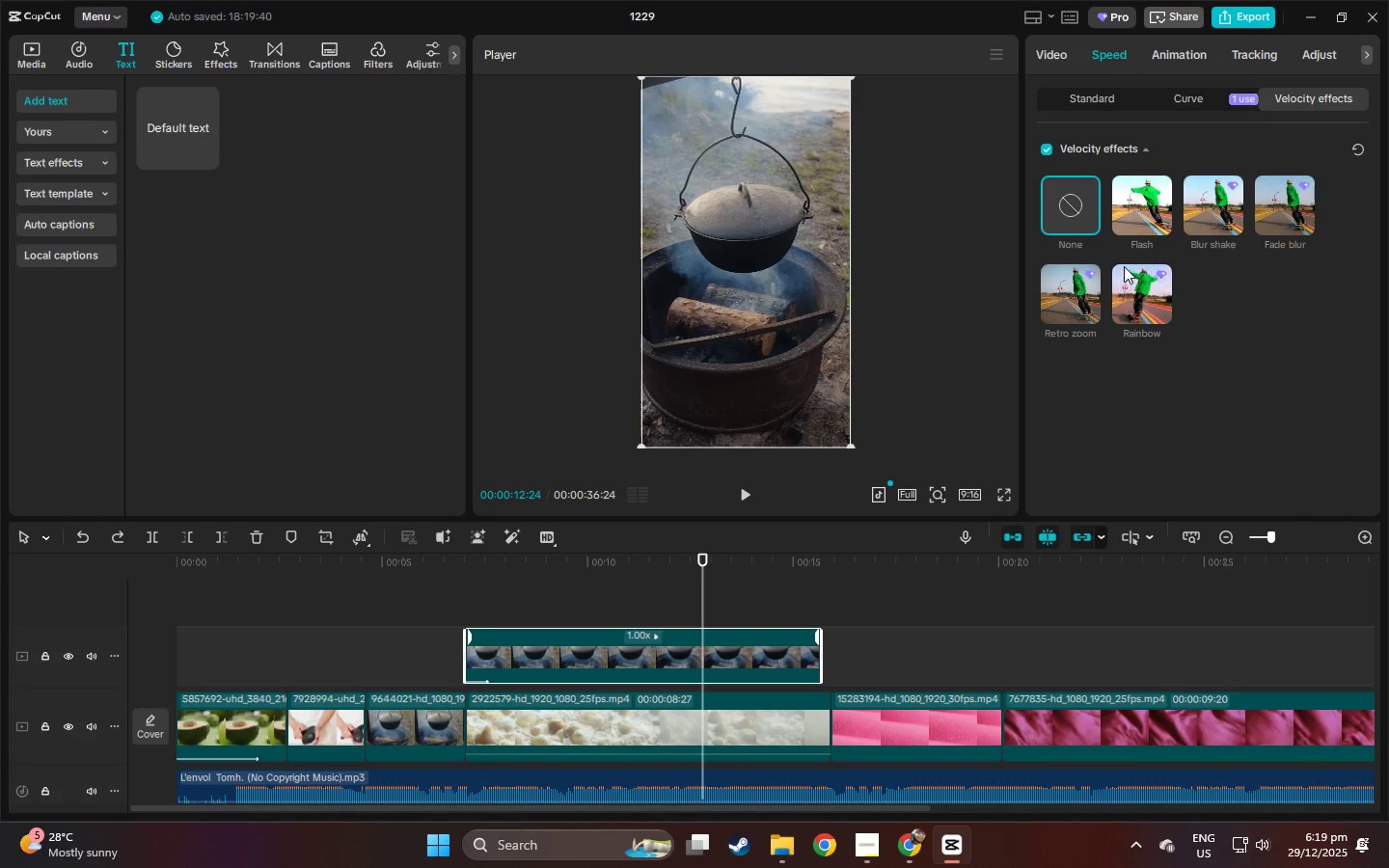 
key(Control+Z)
 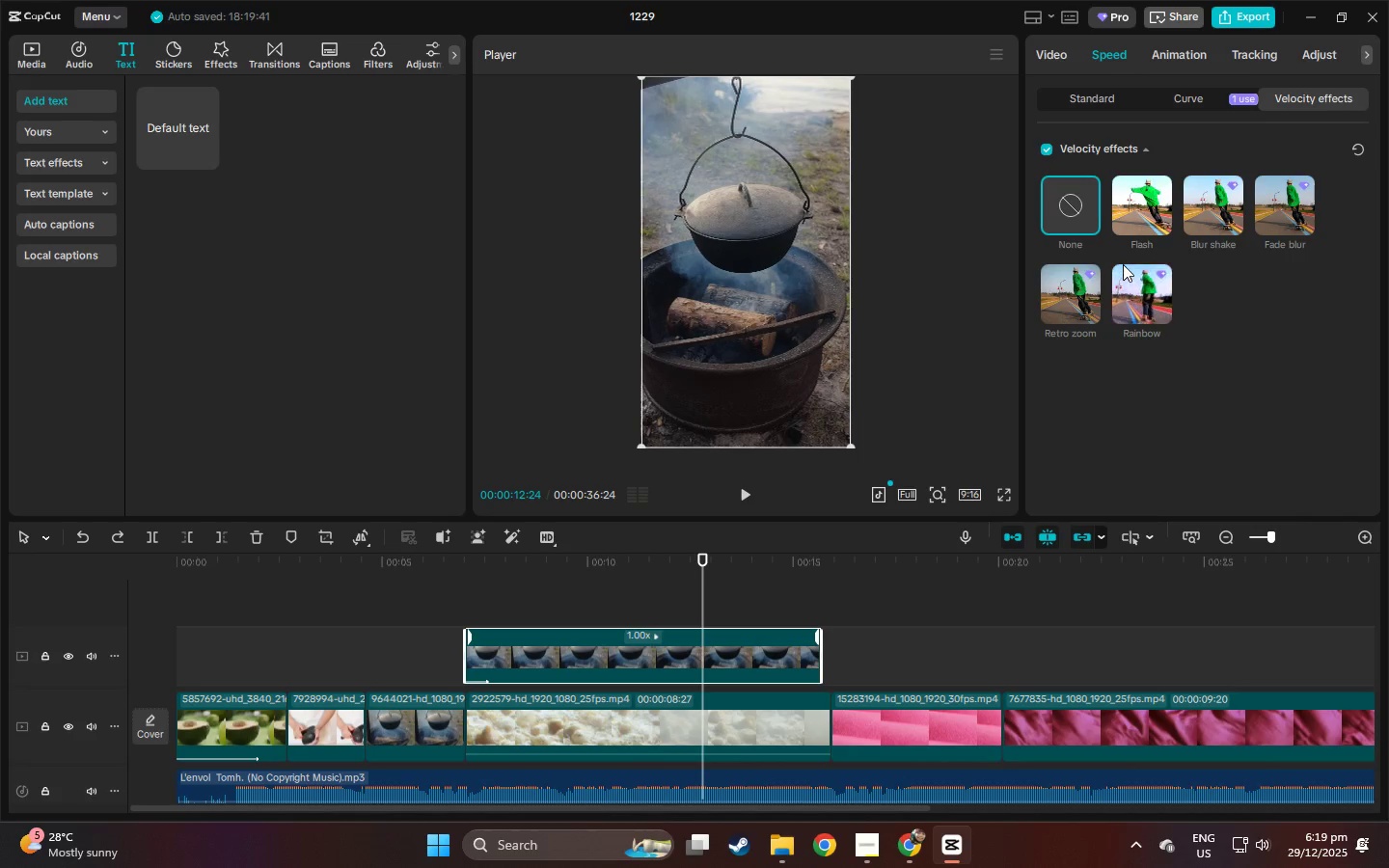 
key(Control+Z)
 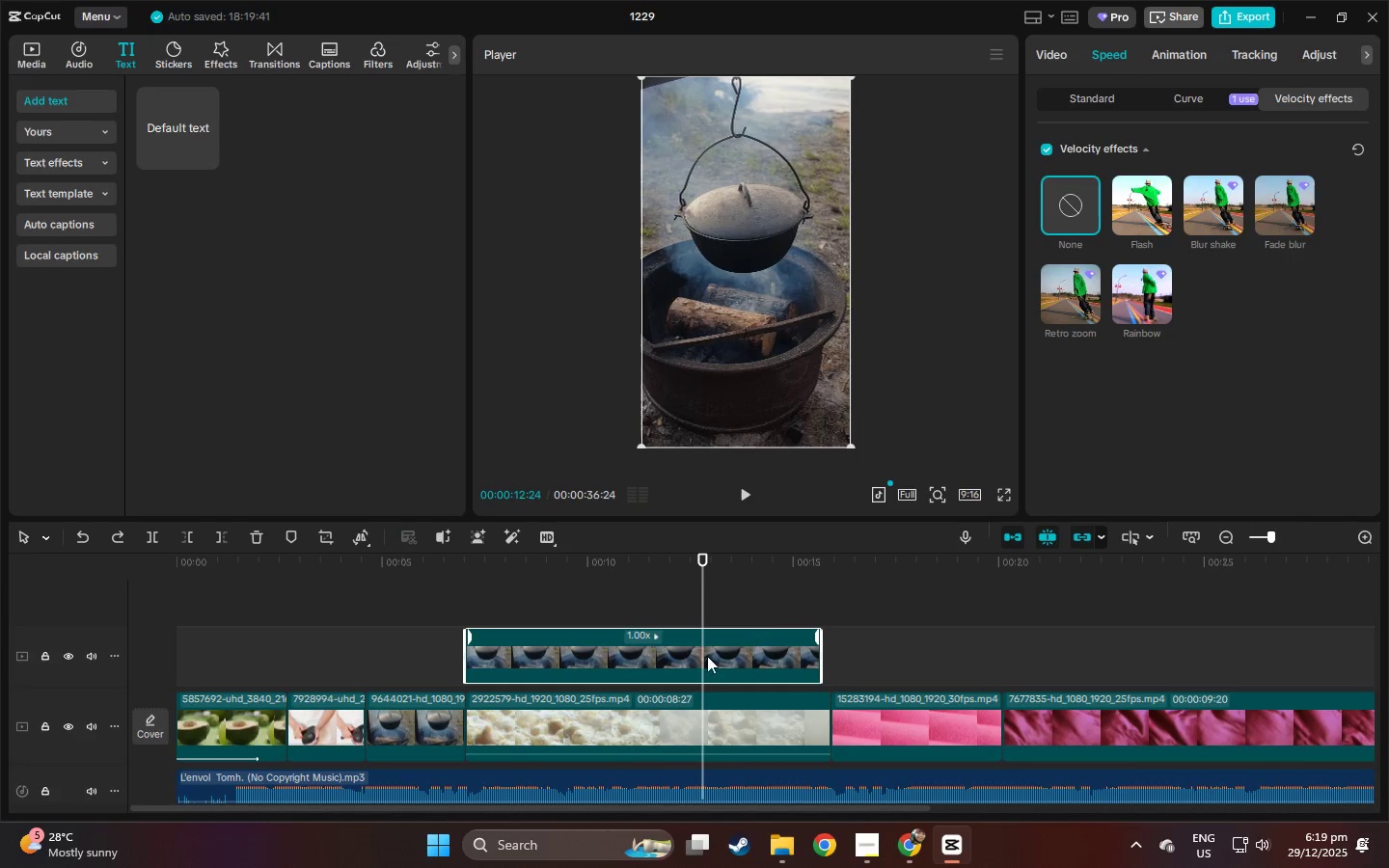 
left_click([691, 670])
 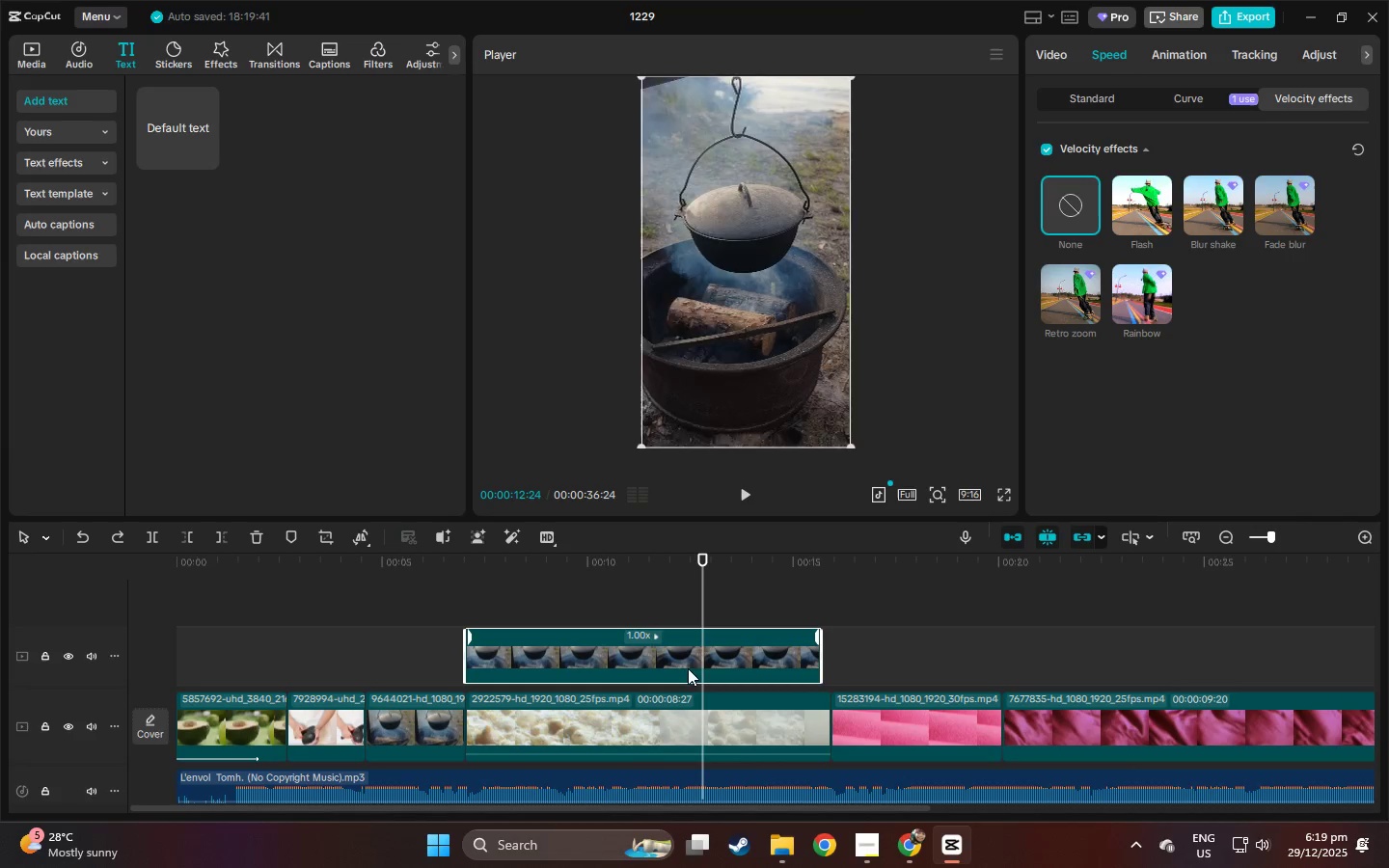 
key(Control+Z)
 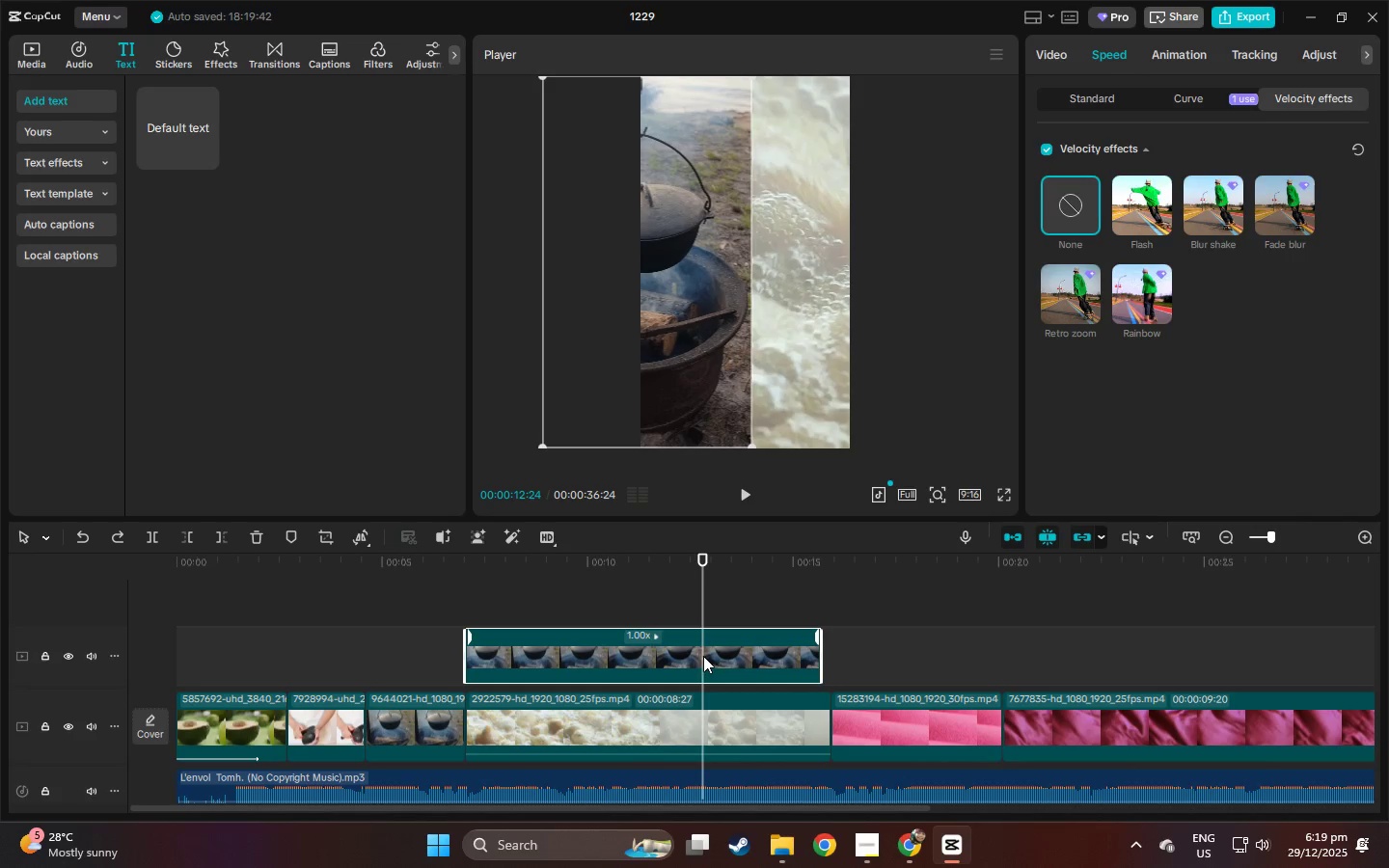 
left_click([707, 653])
 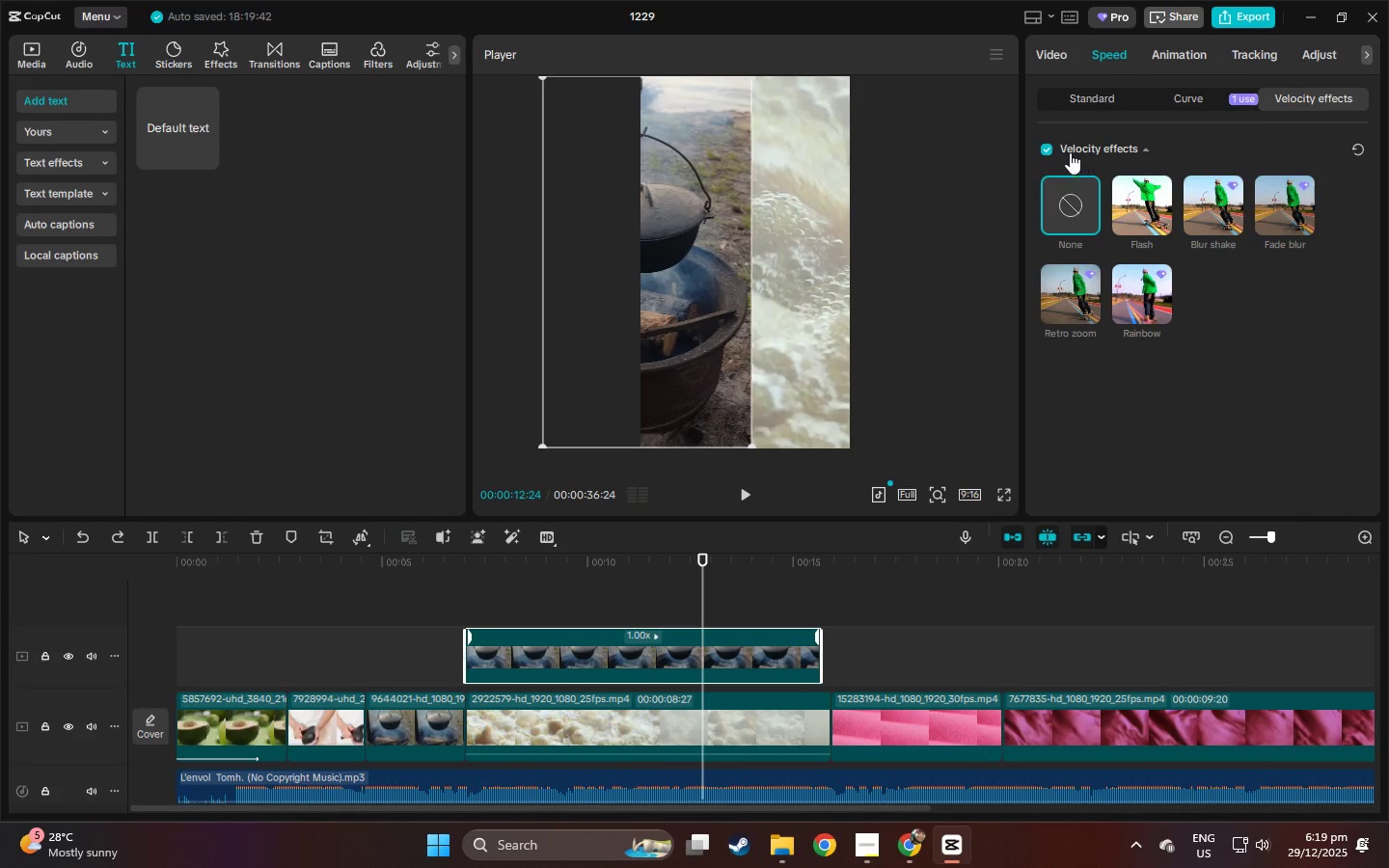 
left_click([1041, 148])
 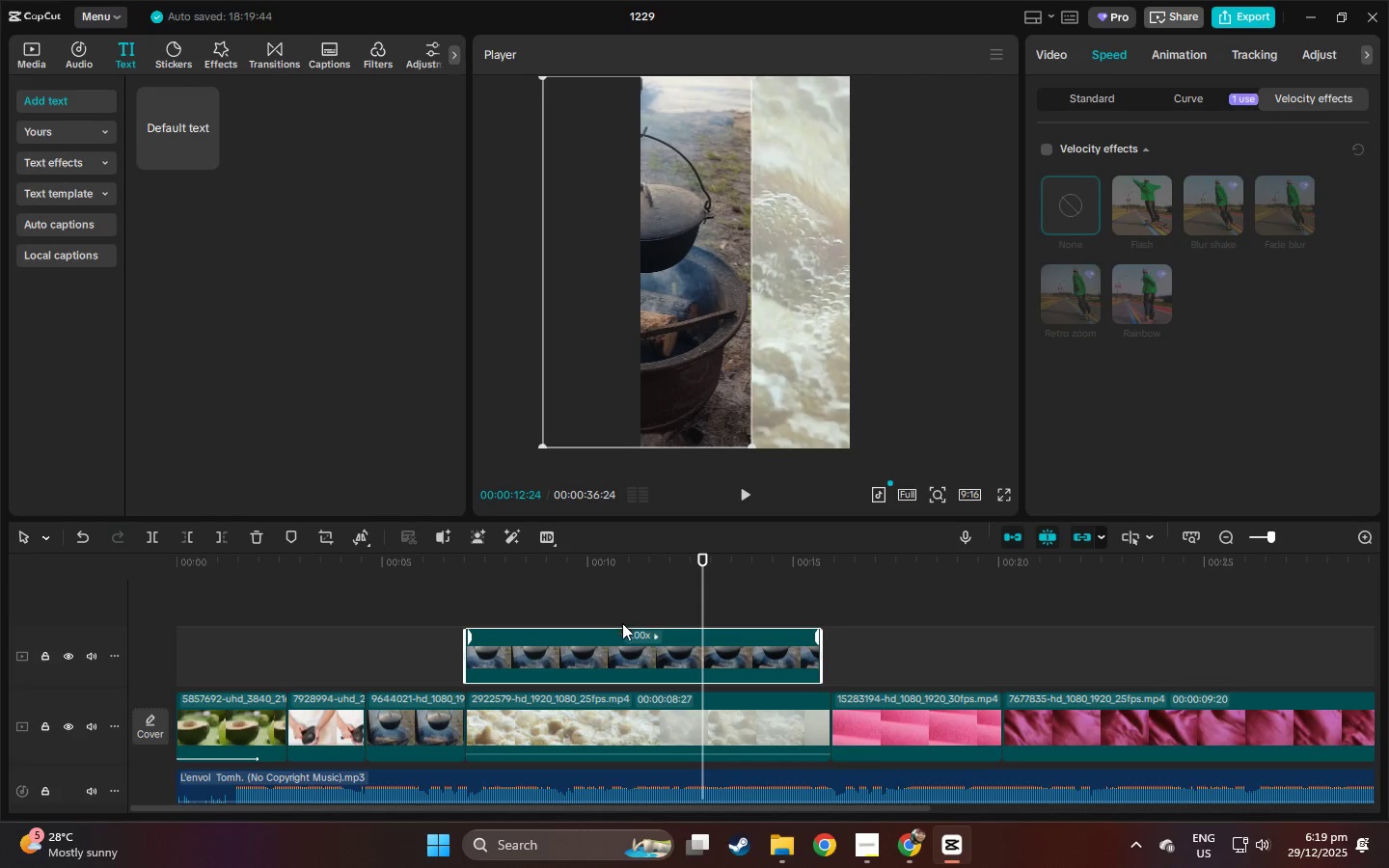 
double_click([633, 641])
 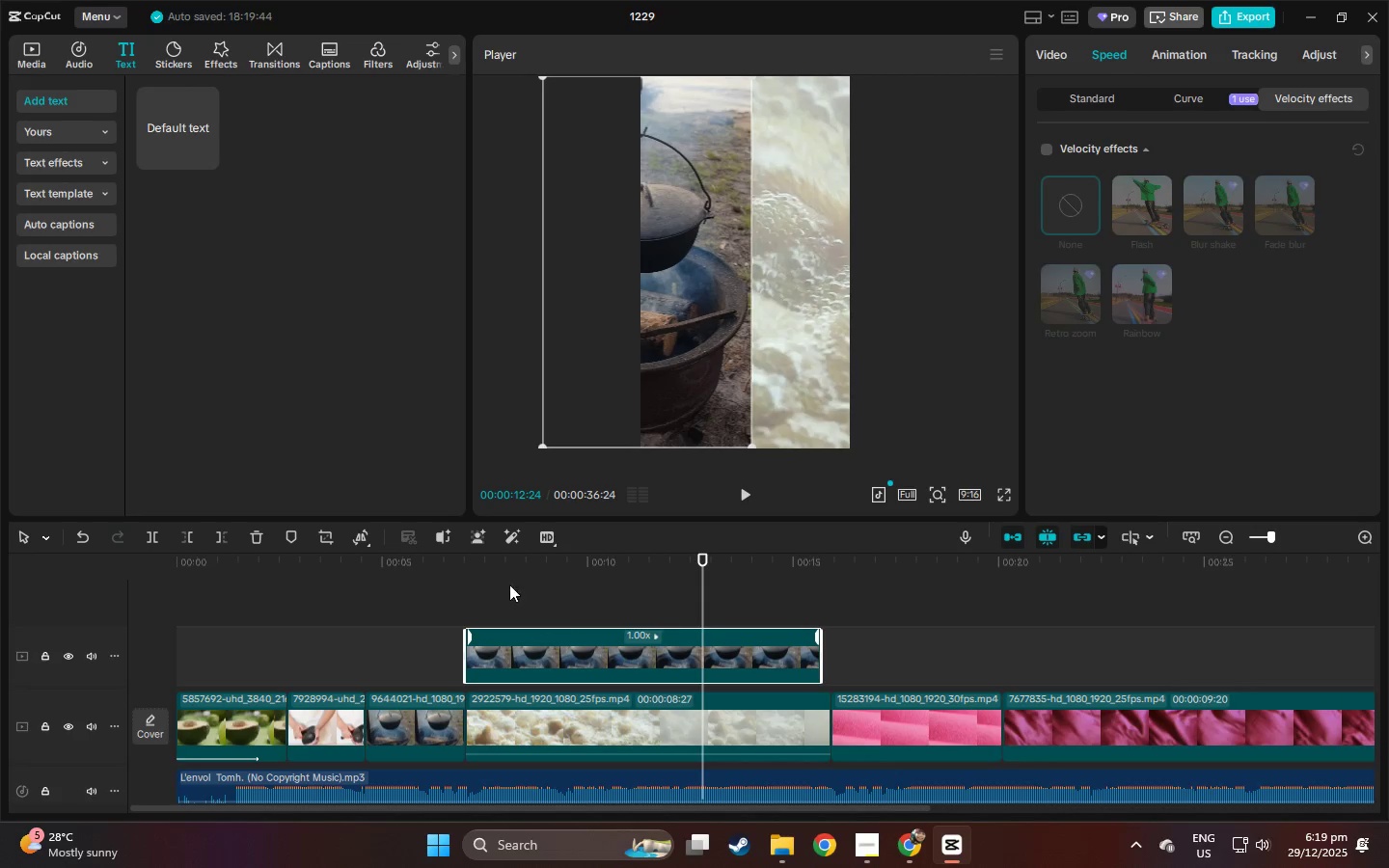 
left_click_drag(start_coordinate=[483, 564], to_coordinate=[438, 565])
 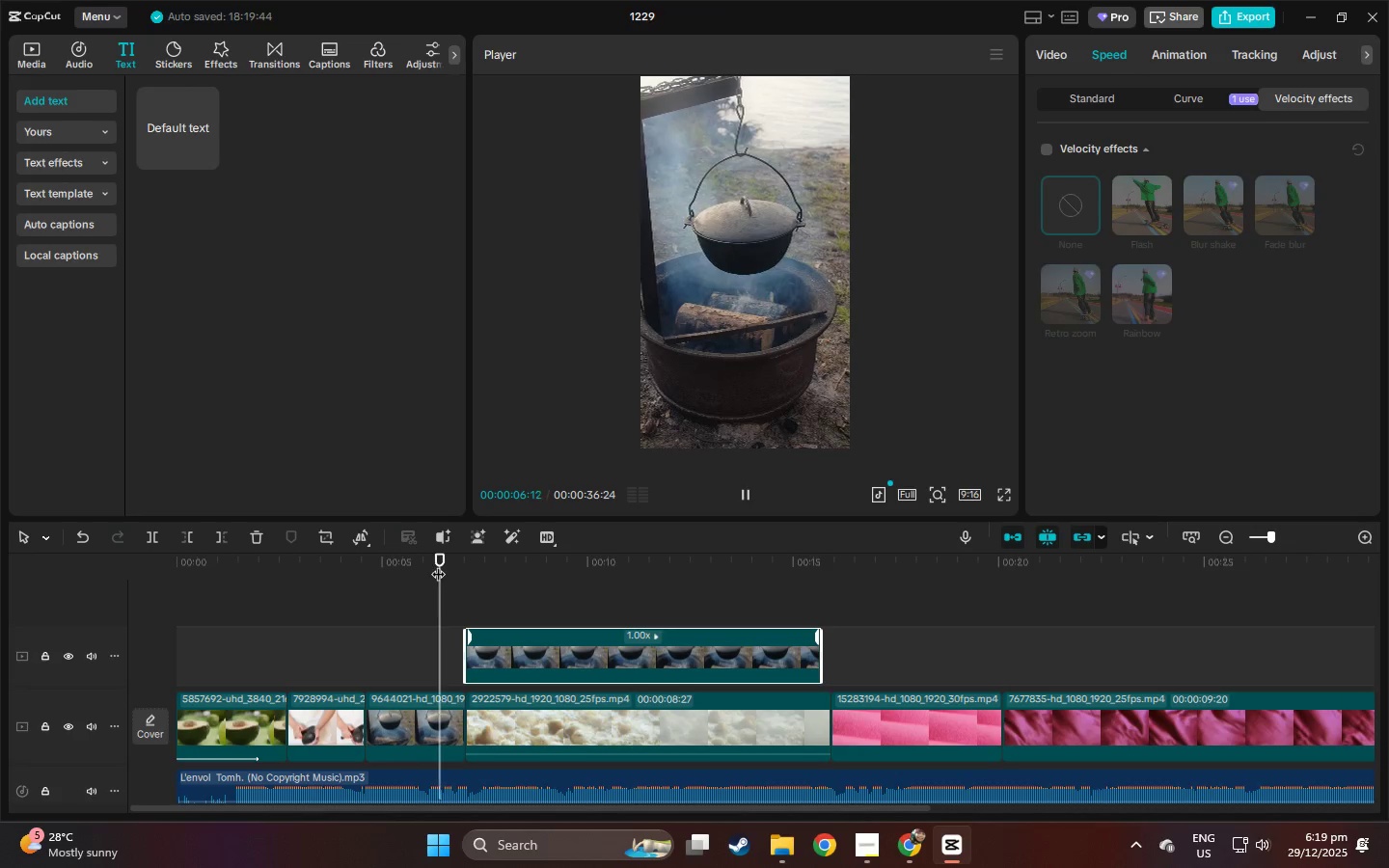 
key(Space)
 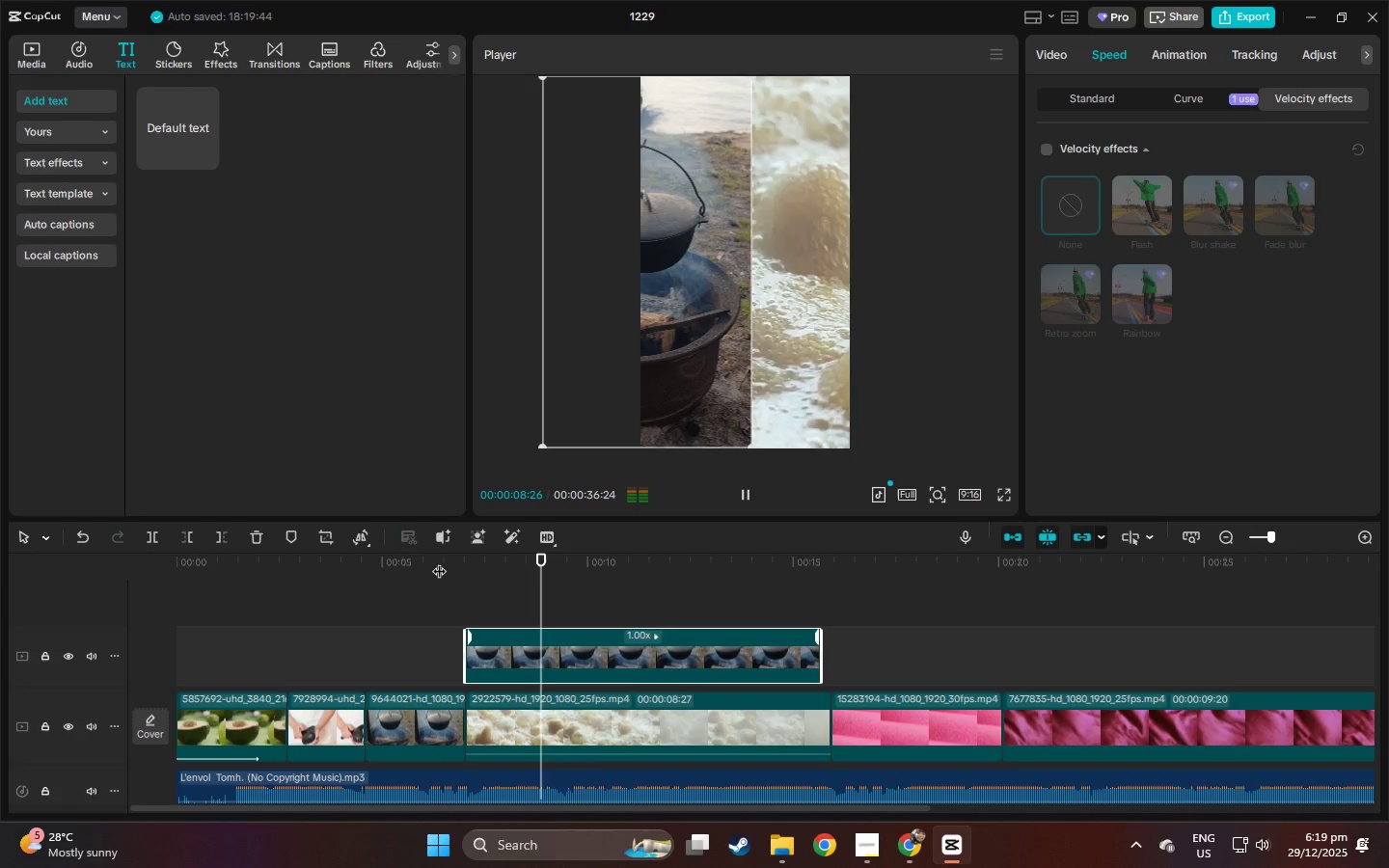 
key(Space)
 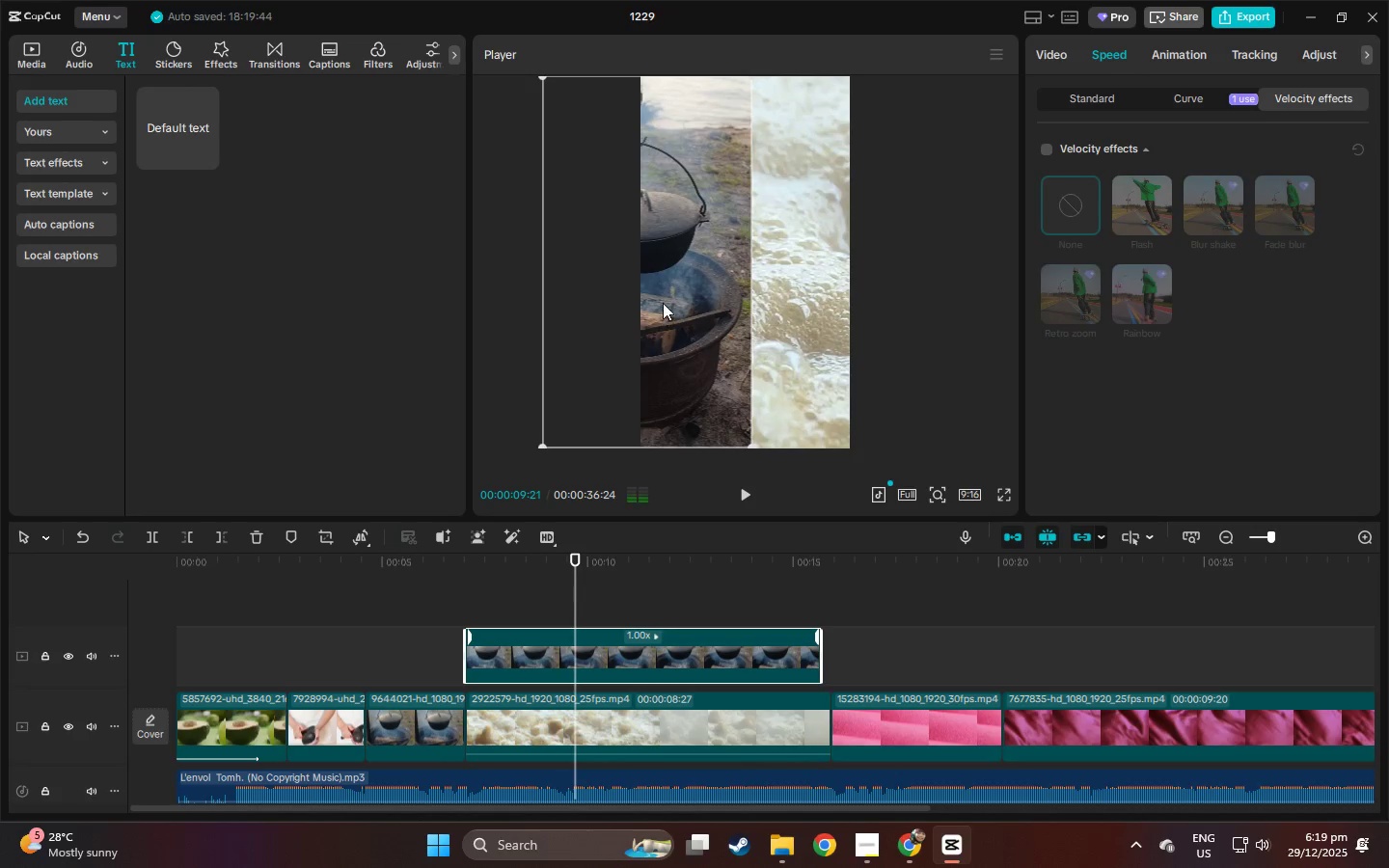 
left_click_drag(start_coordinate=[663, 303], to_coordinate=[762, 305])
 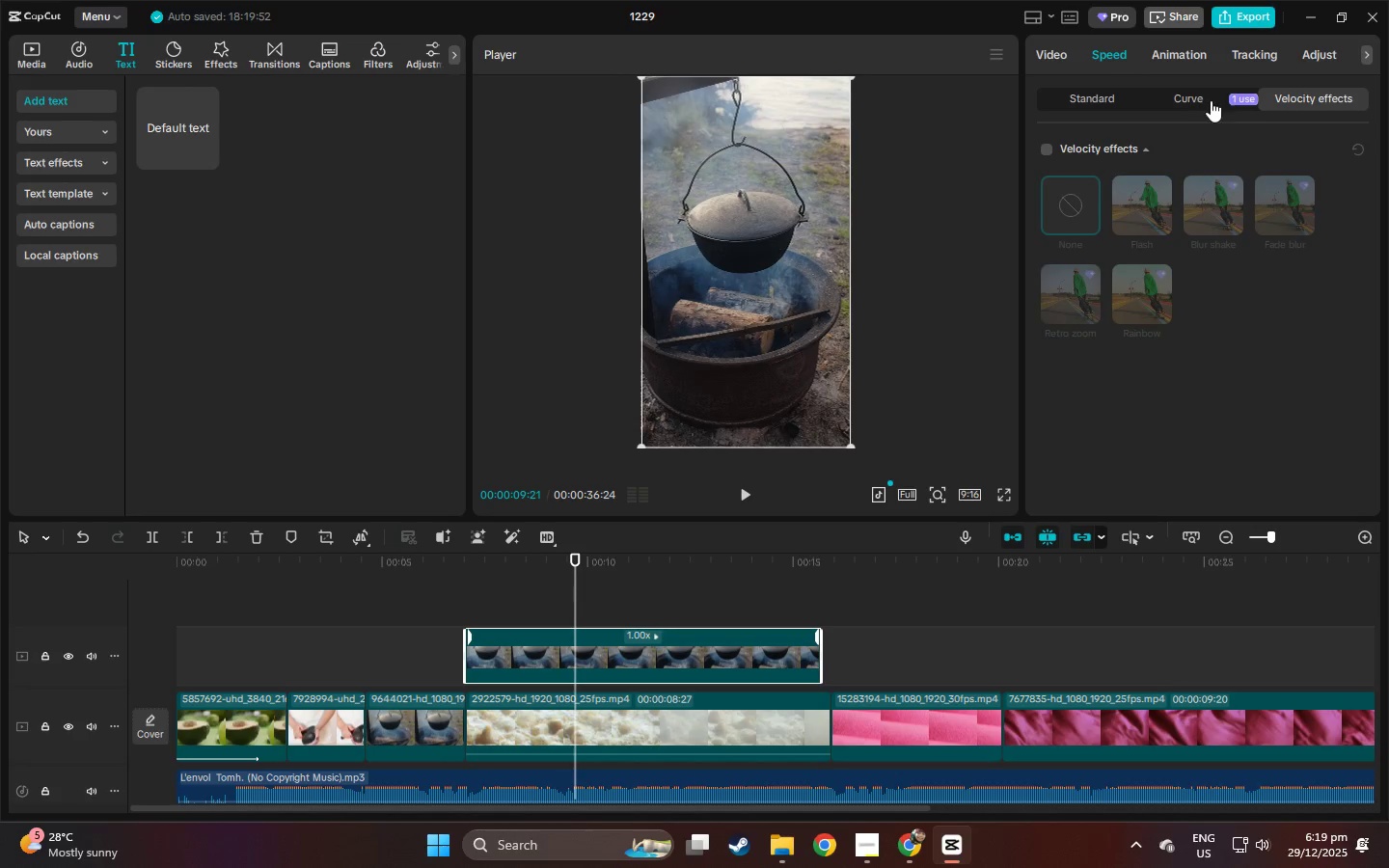 
double_click([1117, 102])
 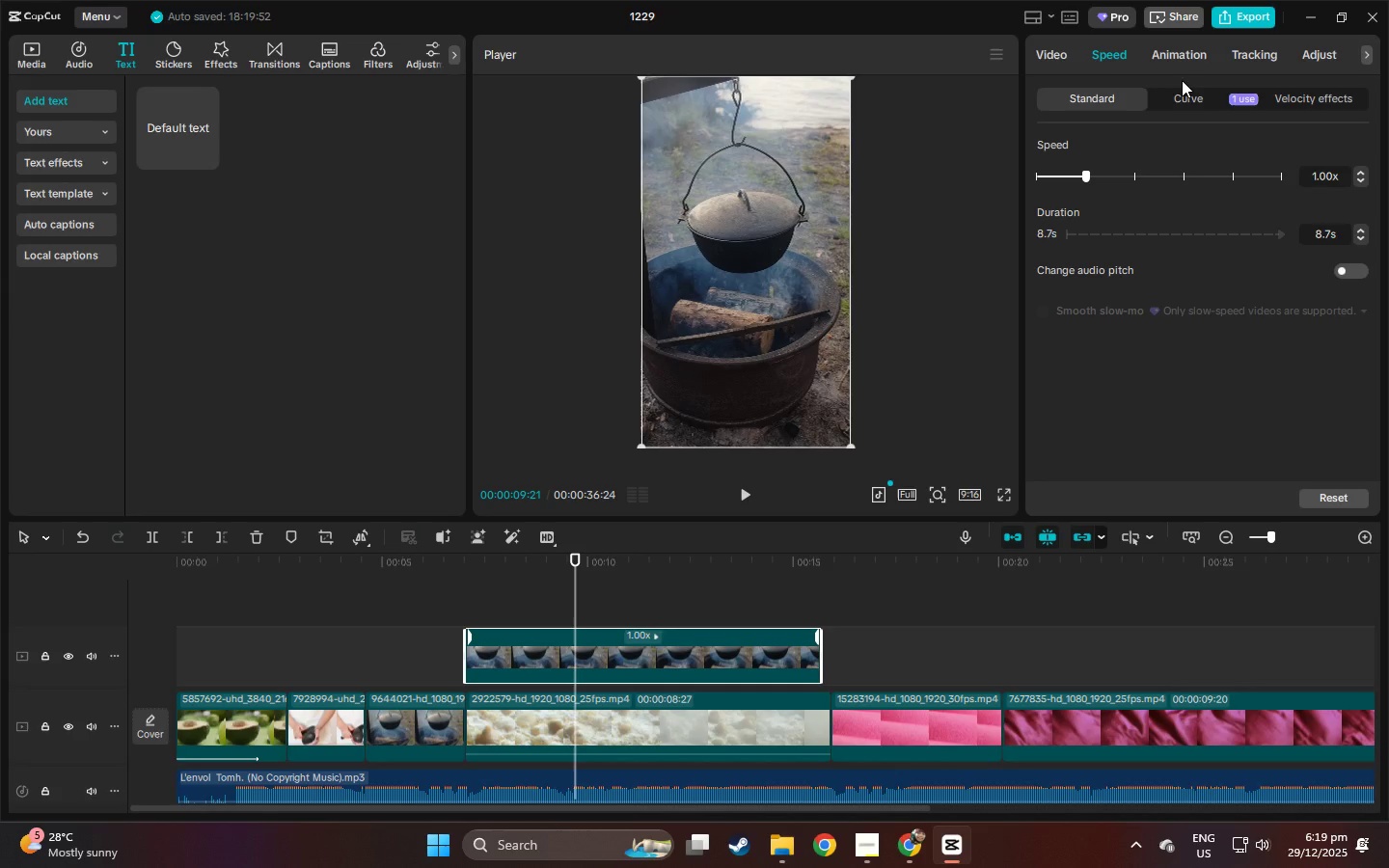 
left_click([1176, 64])
 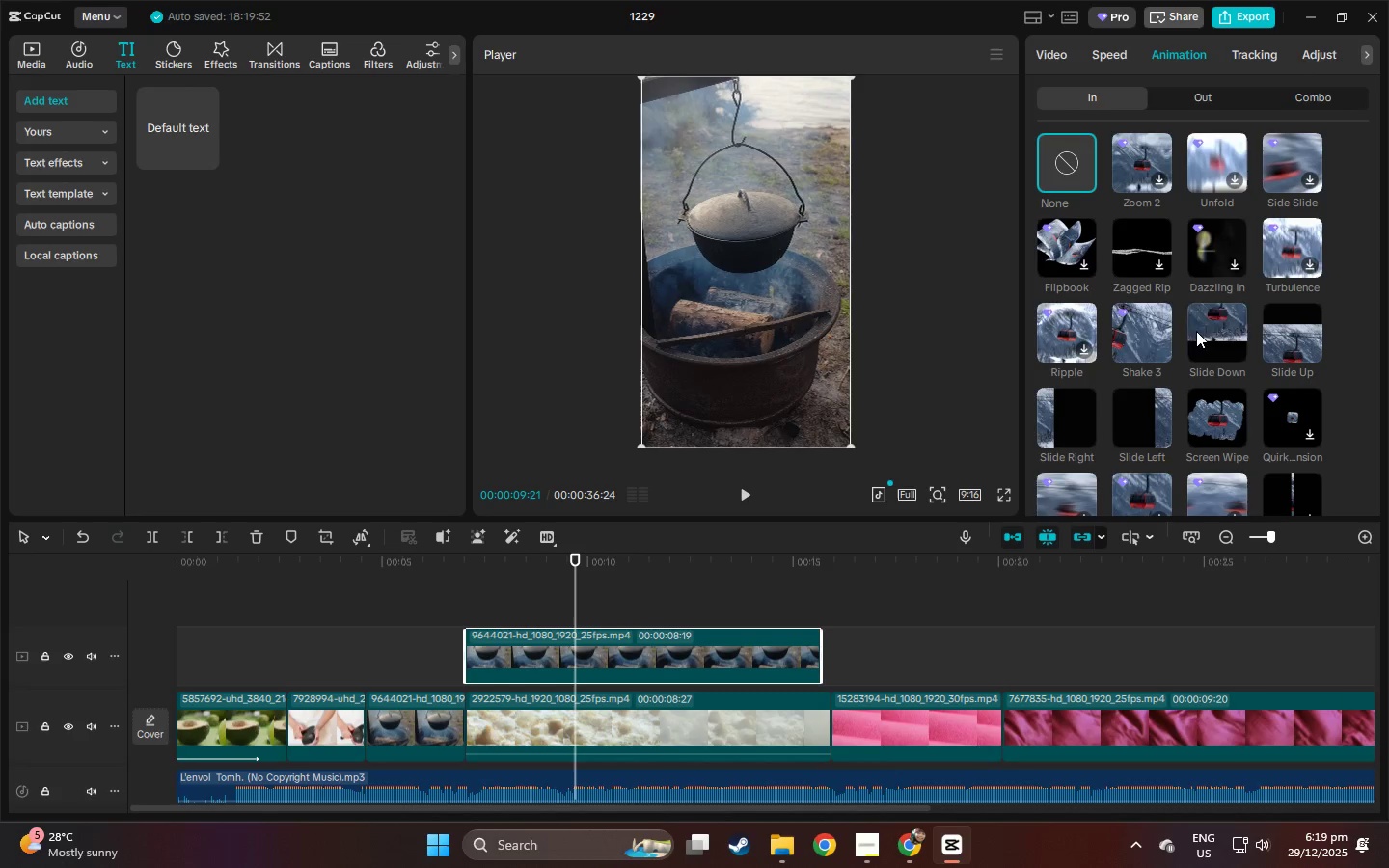 
left_click([1197, 331])
 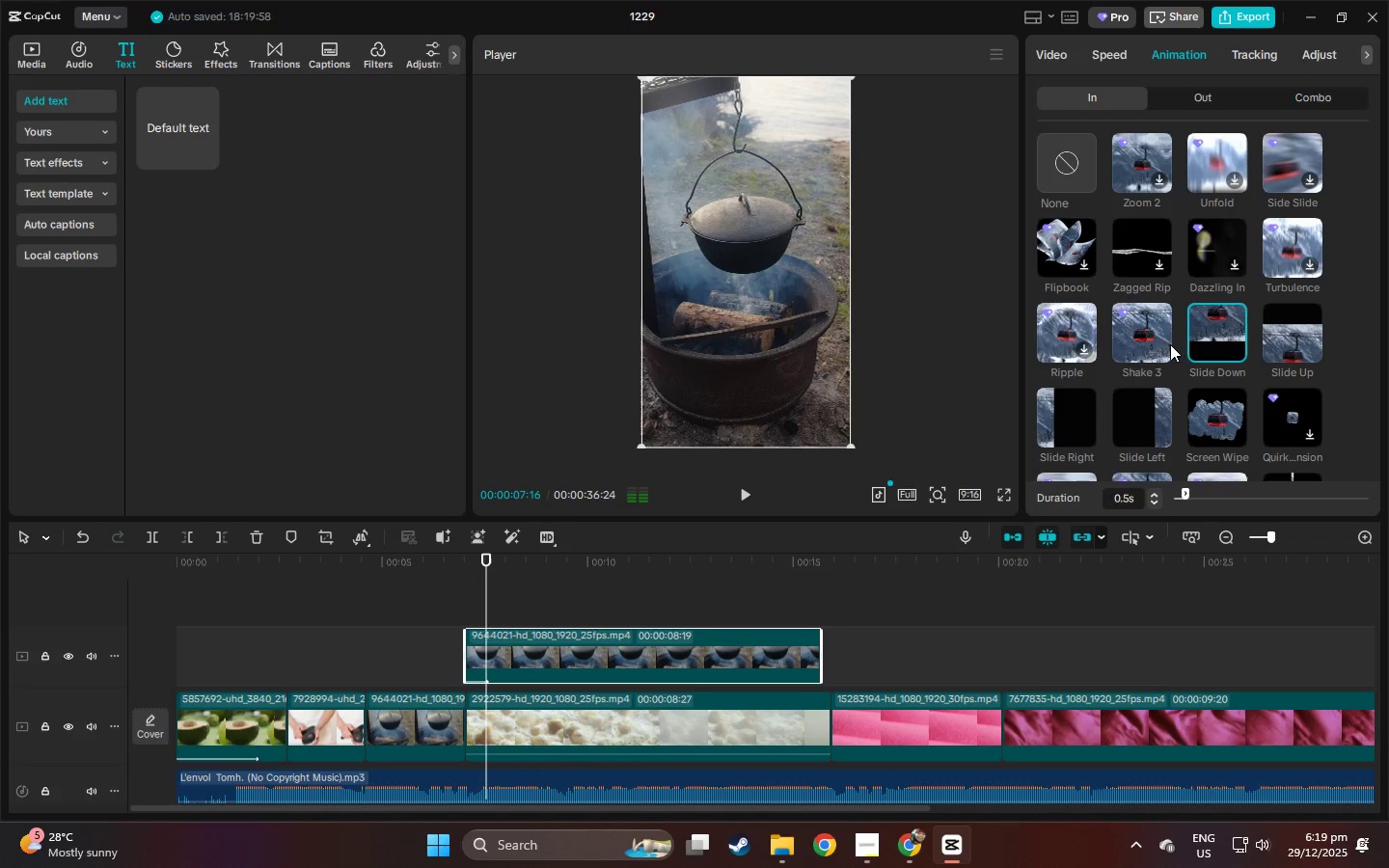 
double_click([656, 661])
 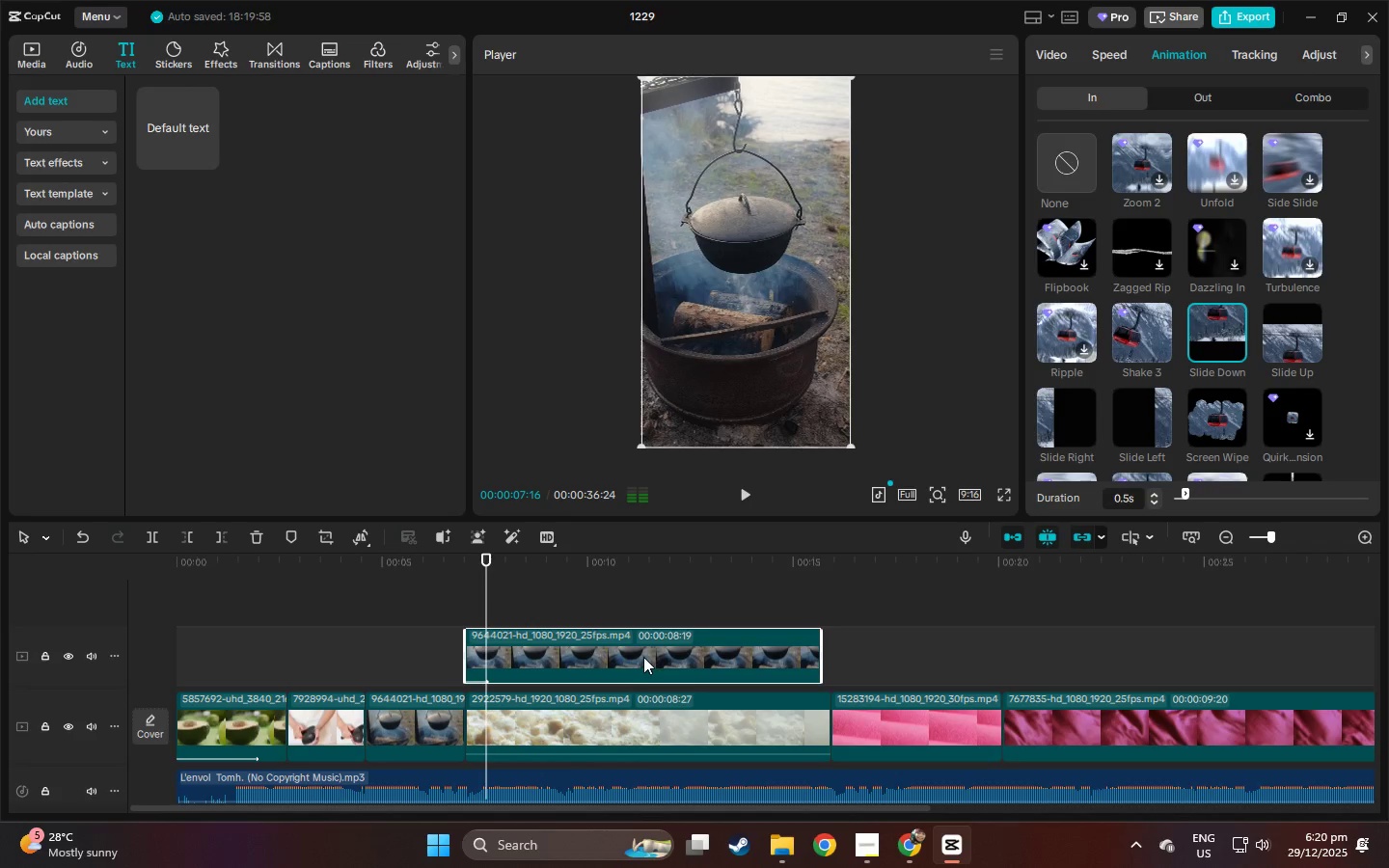 
right_click([643, 657])
 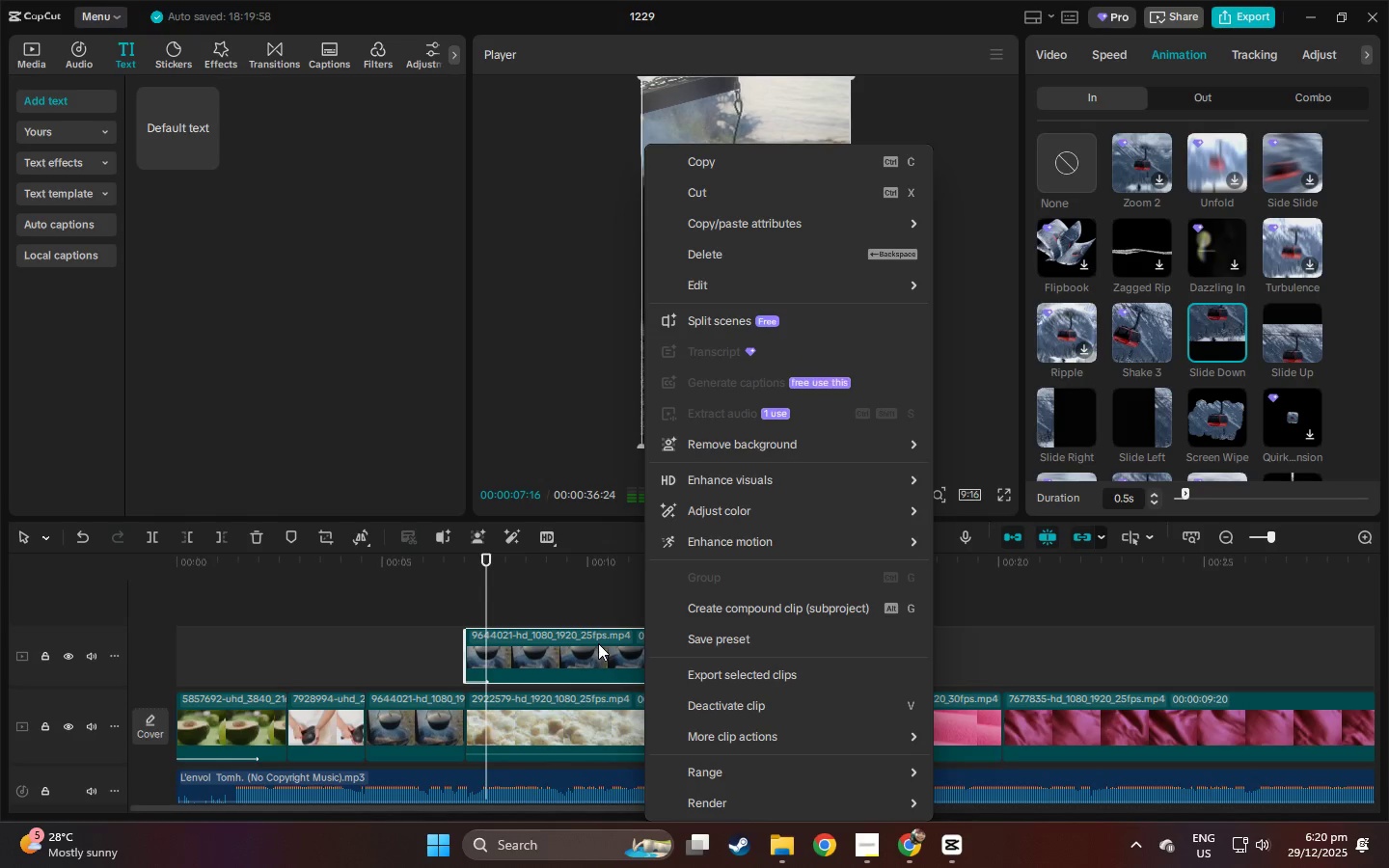 
left_click([742, 333])
 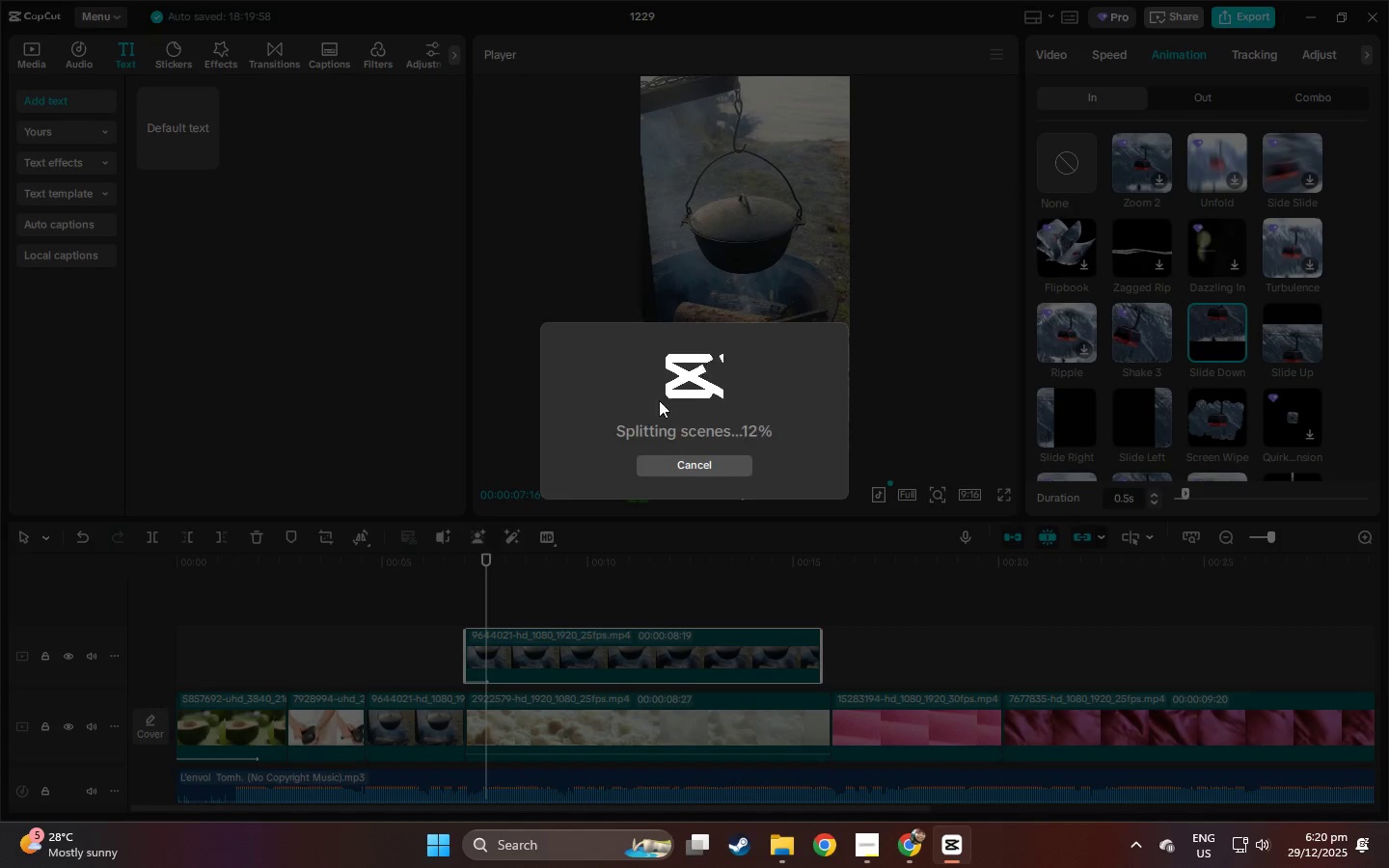 
mouse_move([621, 480])
 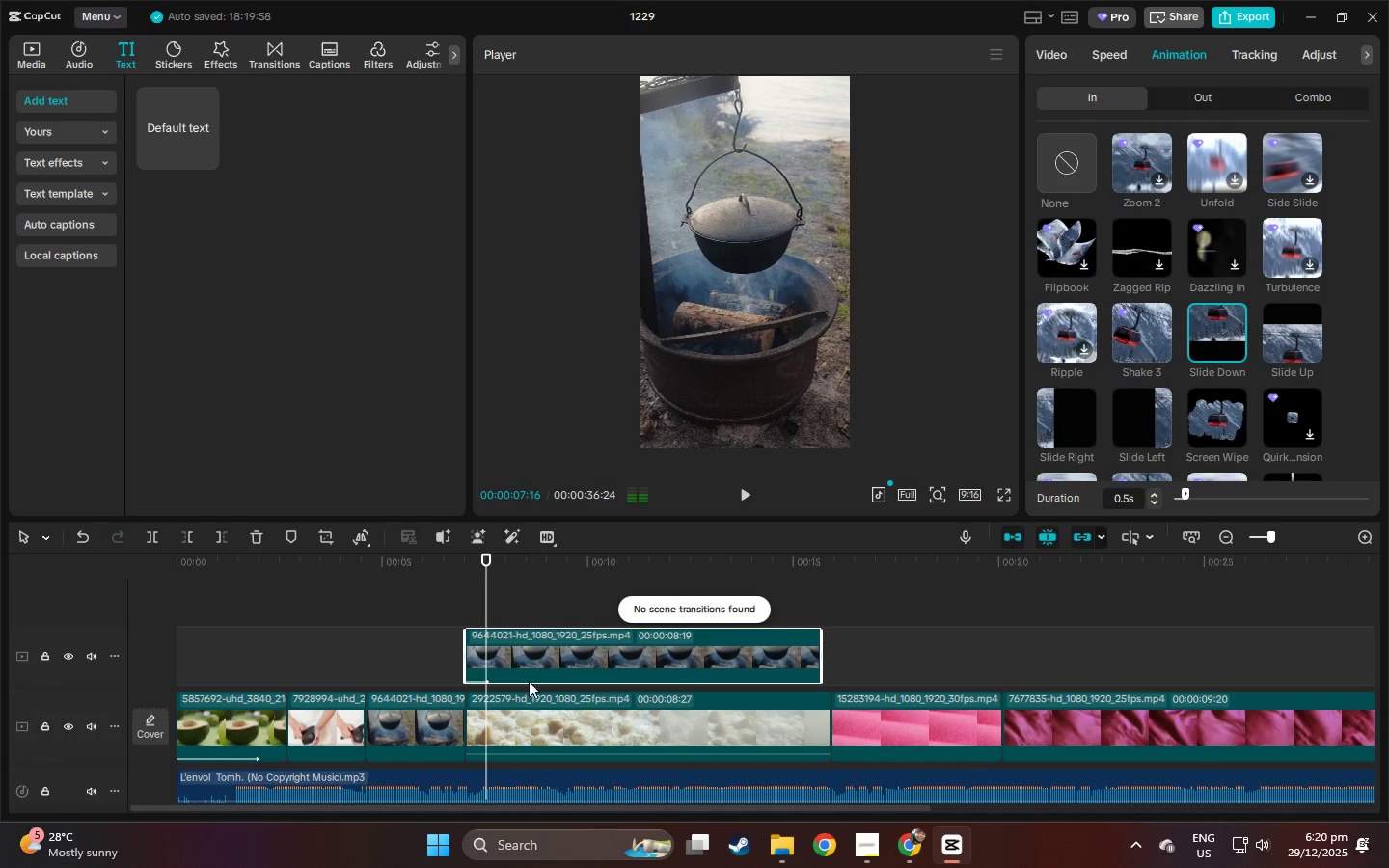 
left_click([522, 697])
 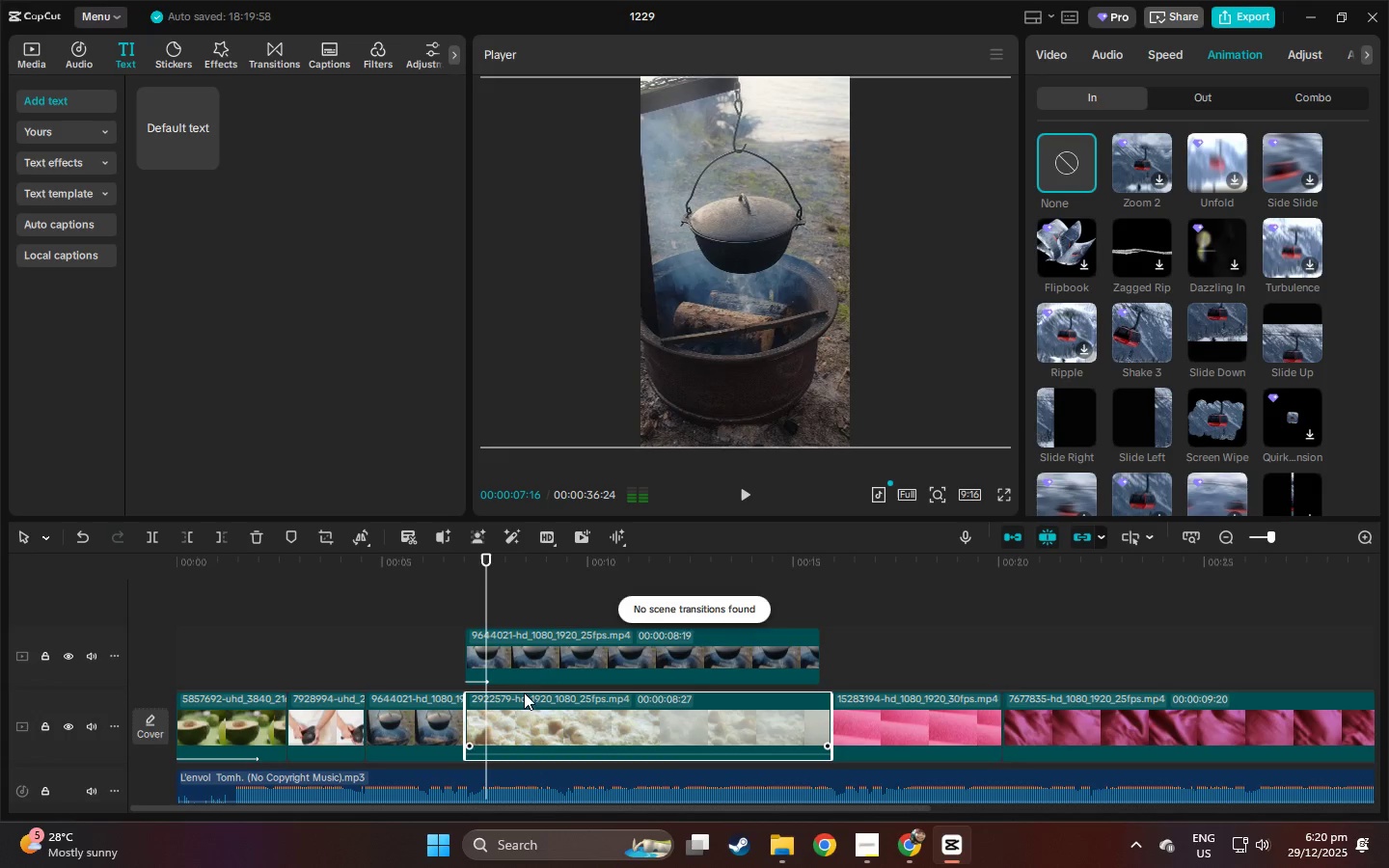 
hold_key(key=ControlLeft, duration=0.44)
double_click([544, 665])
 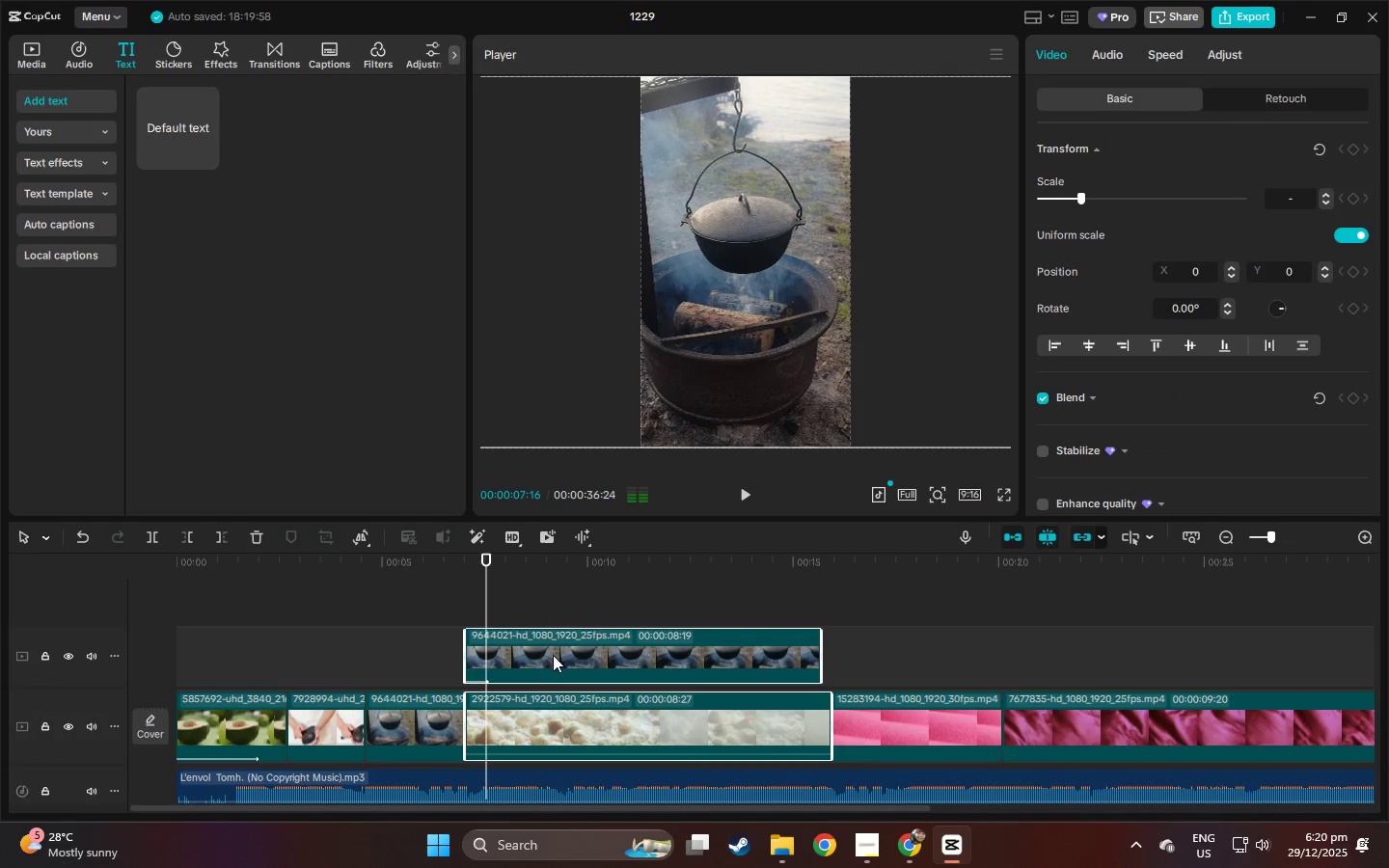 
right_click([555, 652])
 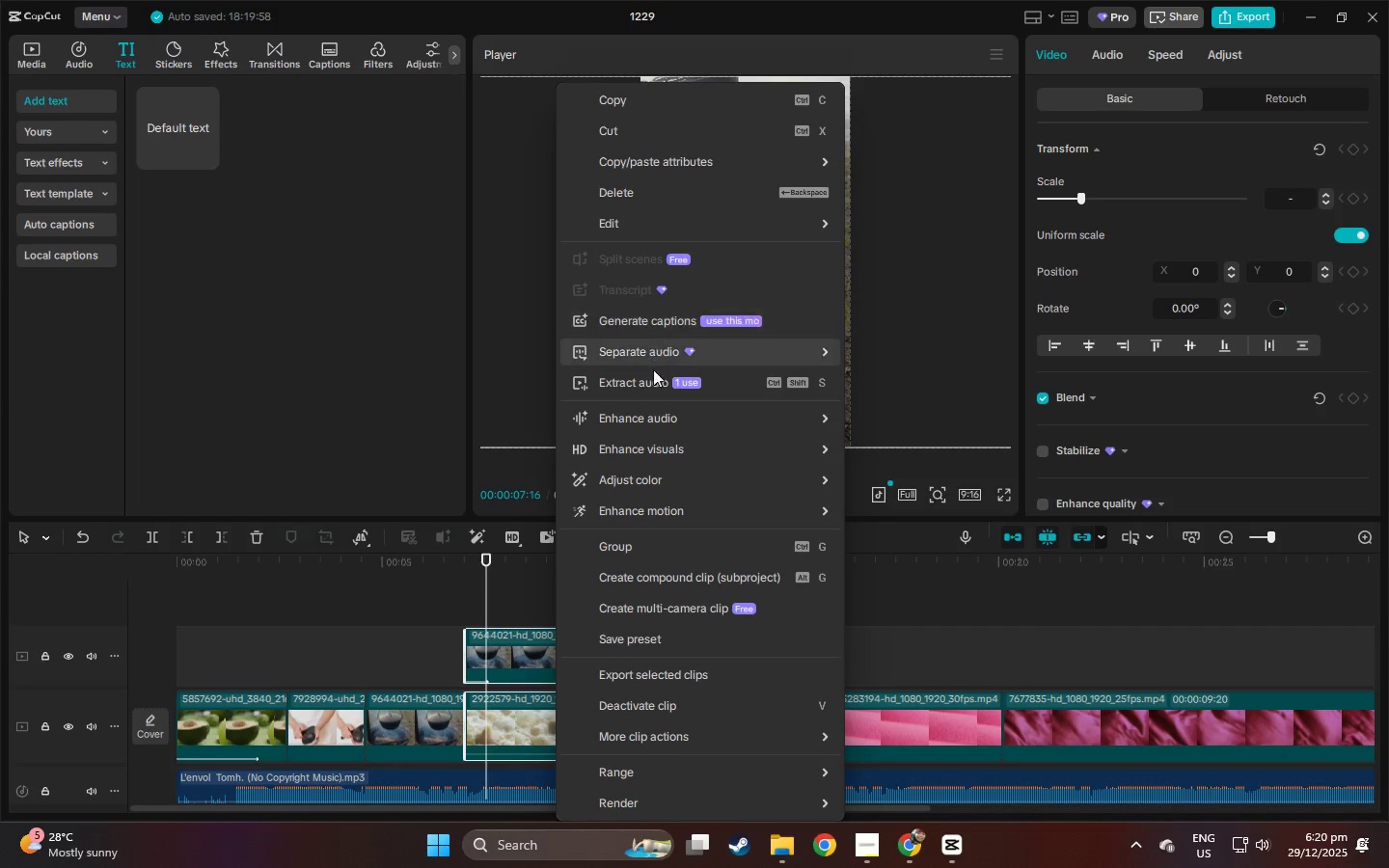 
left_click([528, 652])
 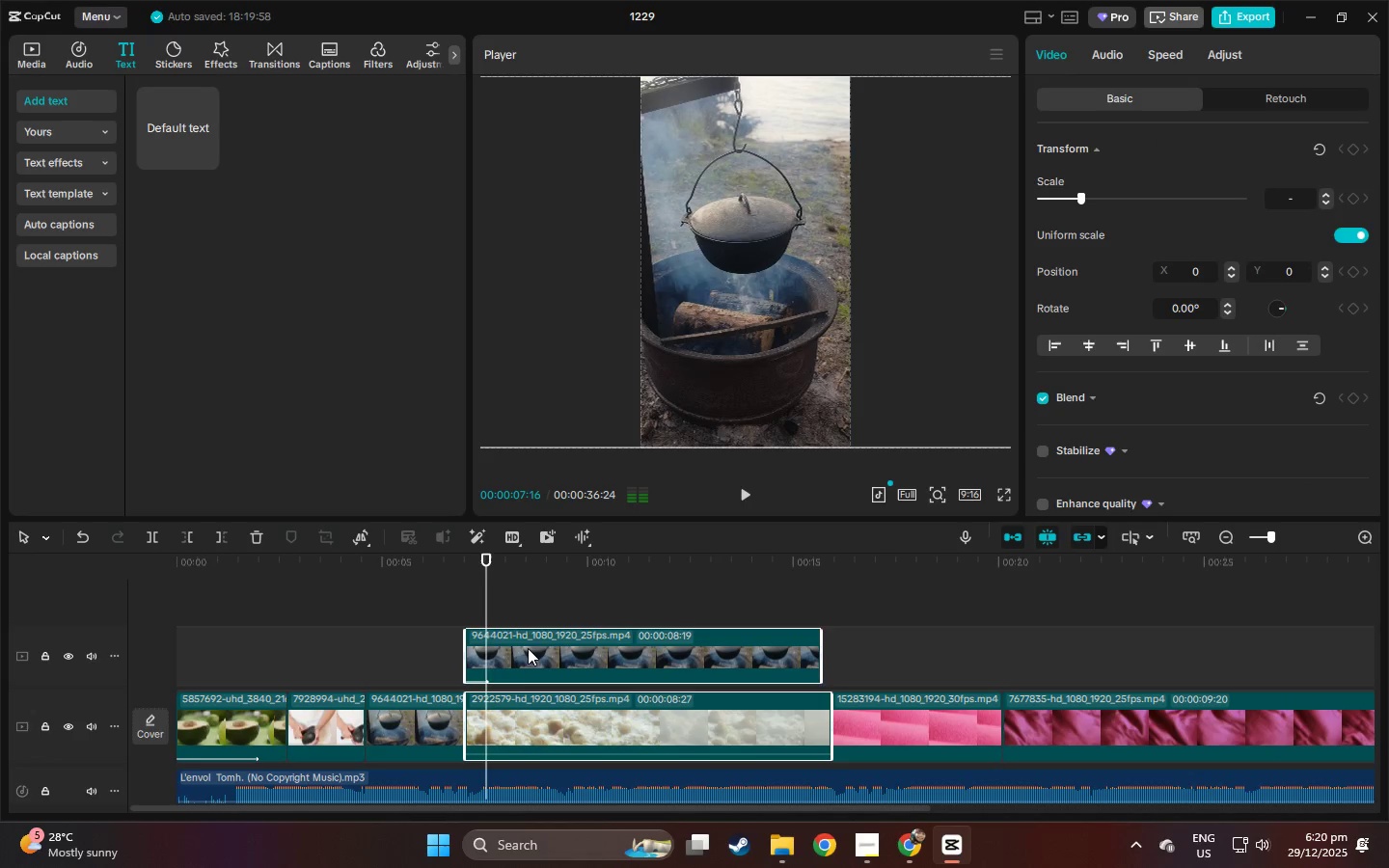 
key(Space)
 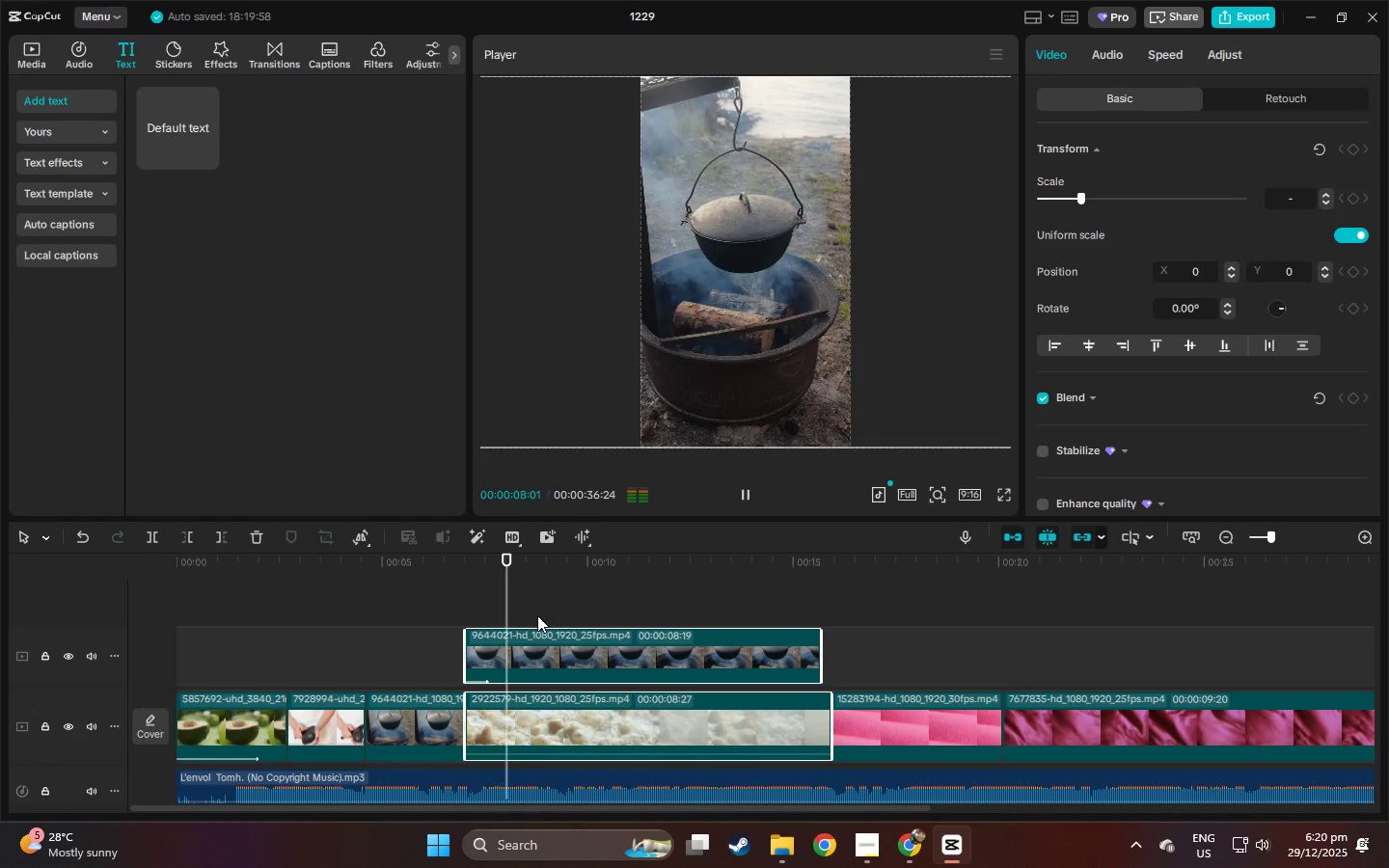 
key(Space)
 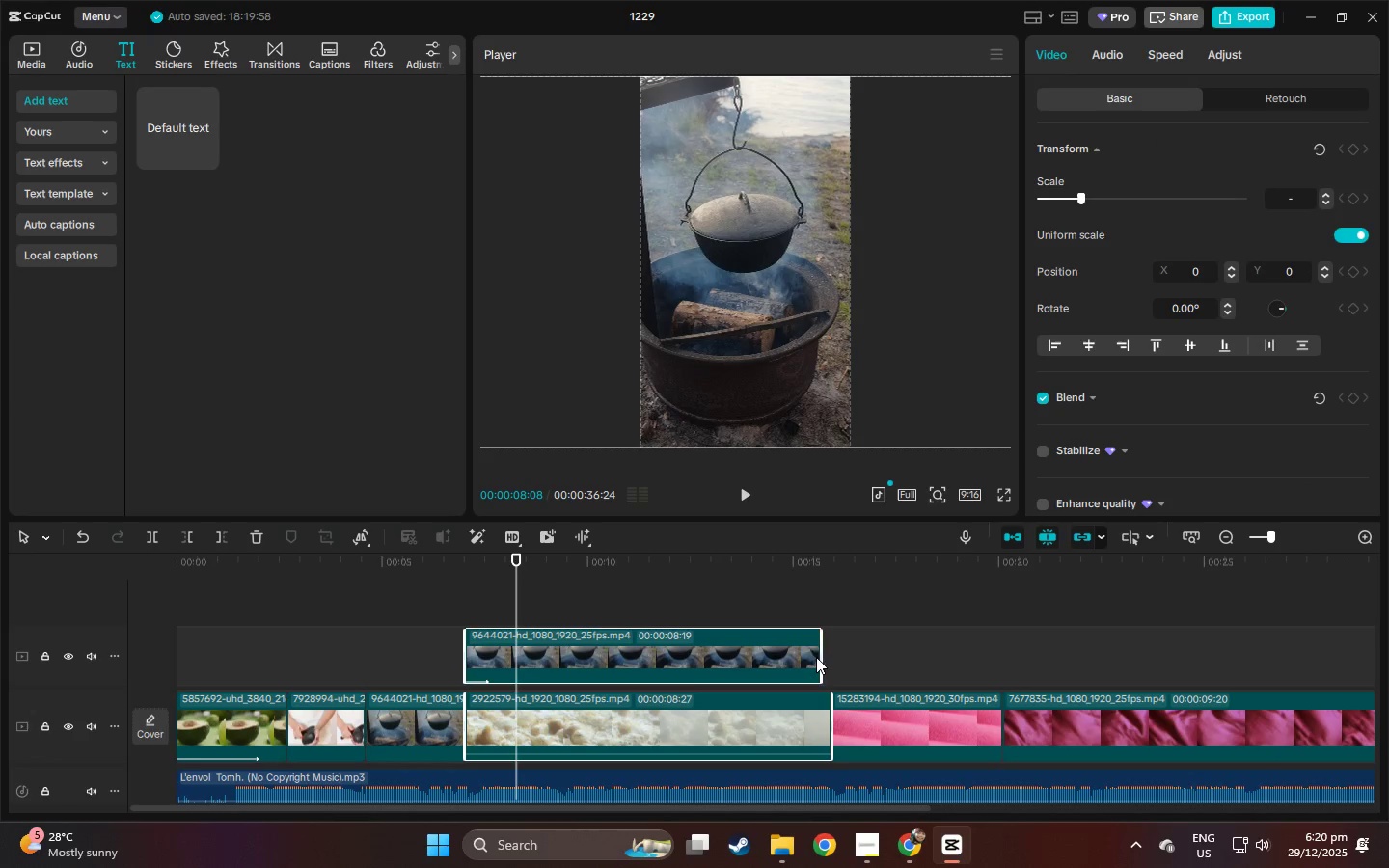 
left_click_drag(start_coordinate=[823, 657], to_coordinate=[830, 668])
 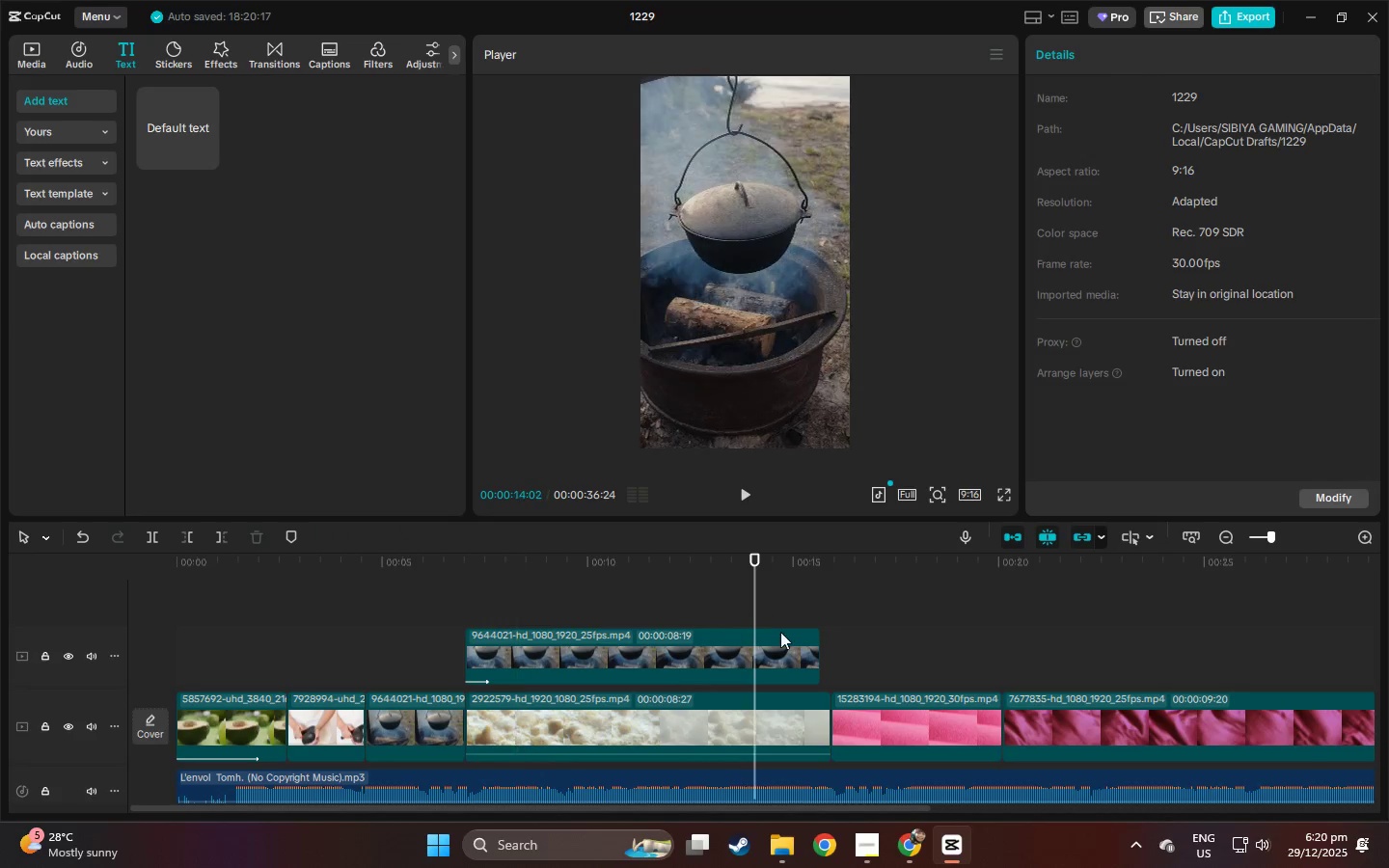 
double_click([787, 639])
 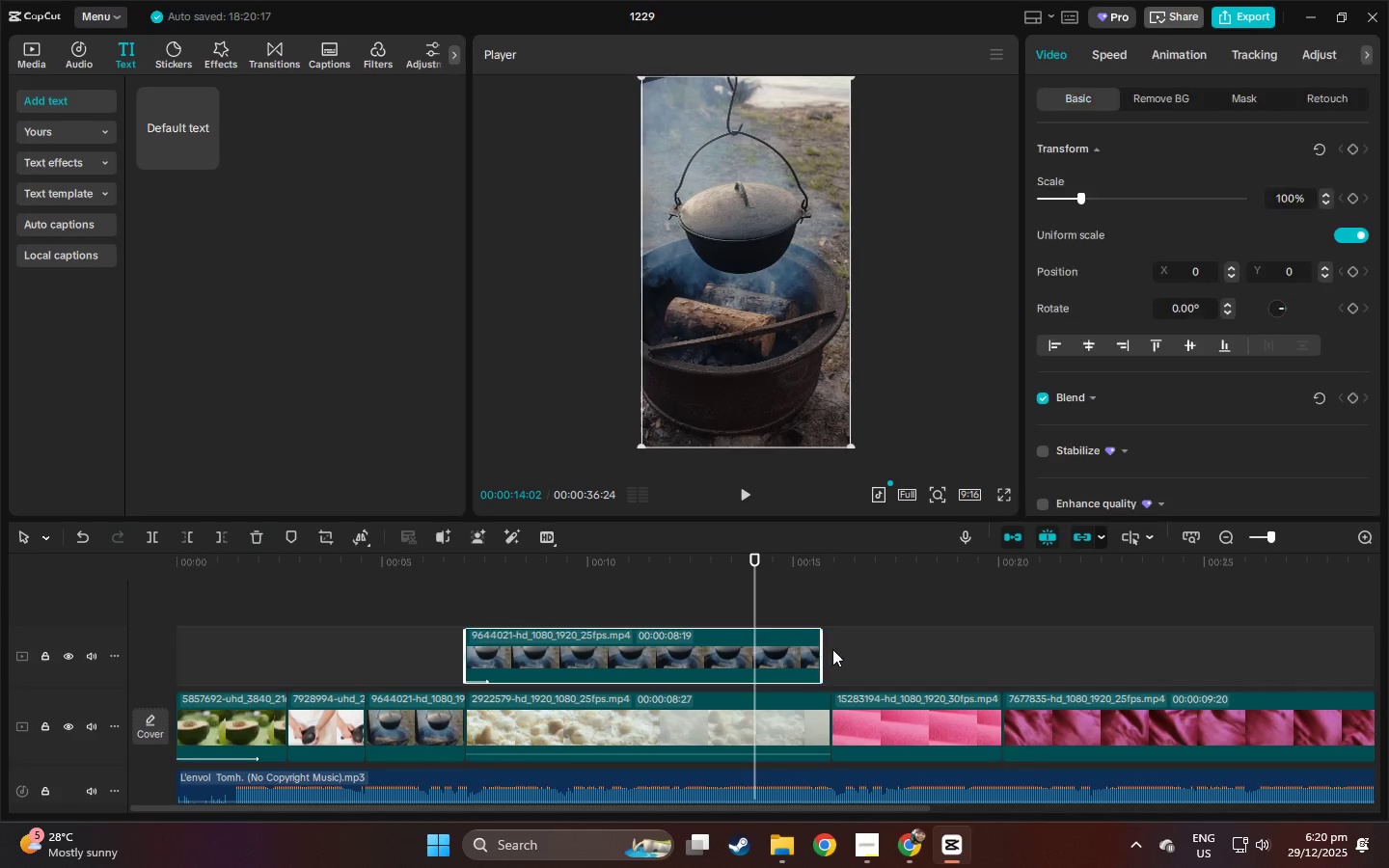 
left_click_drag(start_coordinate=[832, 649], to_coordinate=[822, 650])
 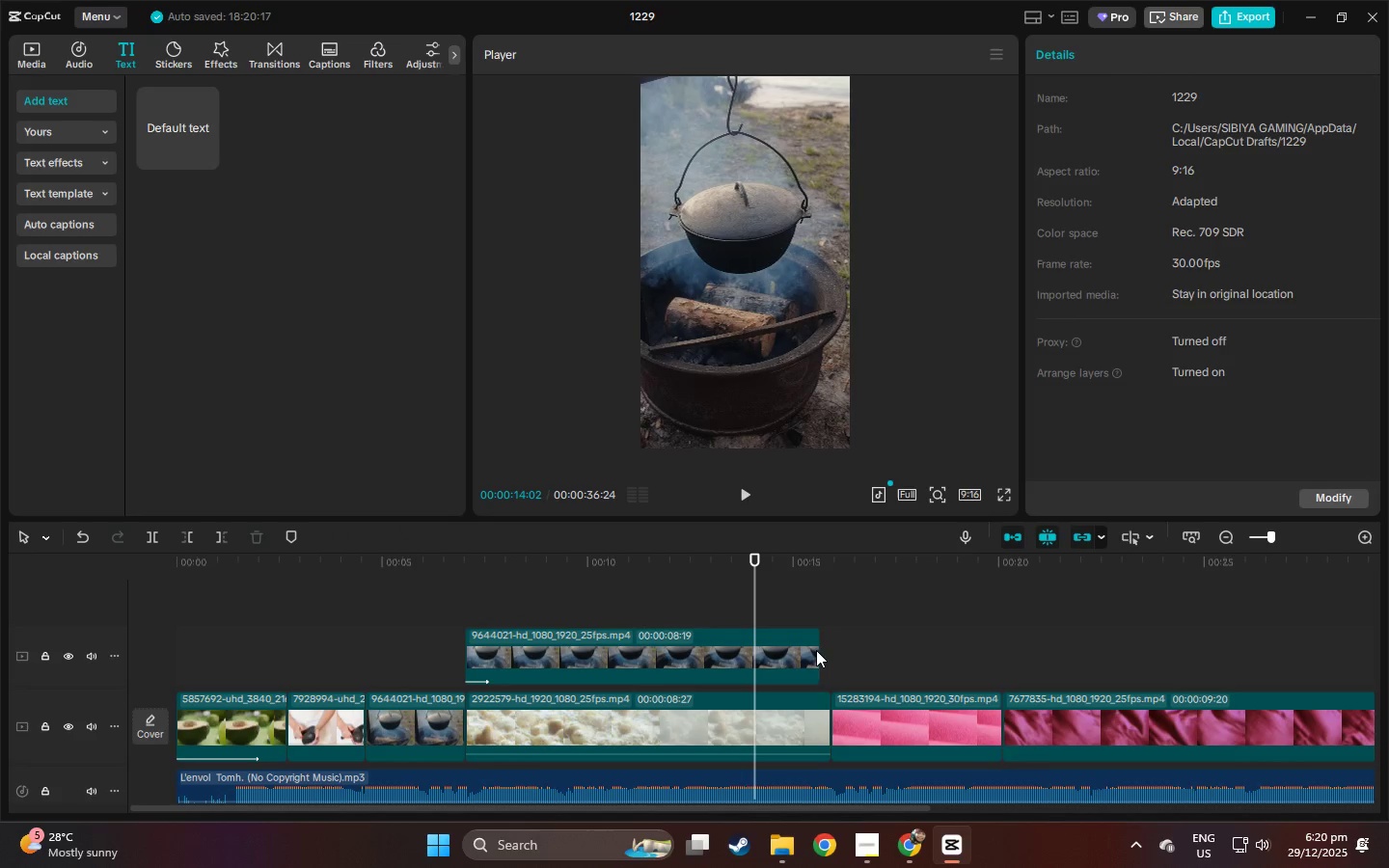 
triple_click([811, 650])
 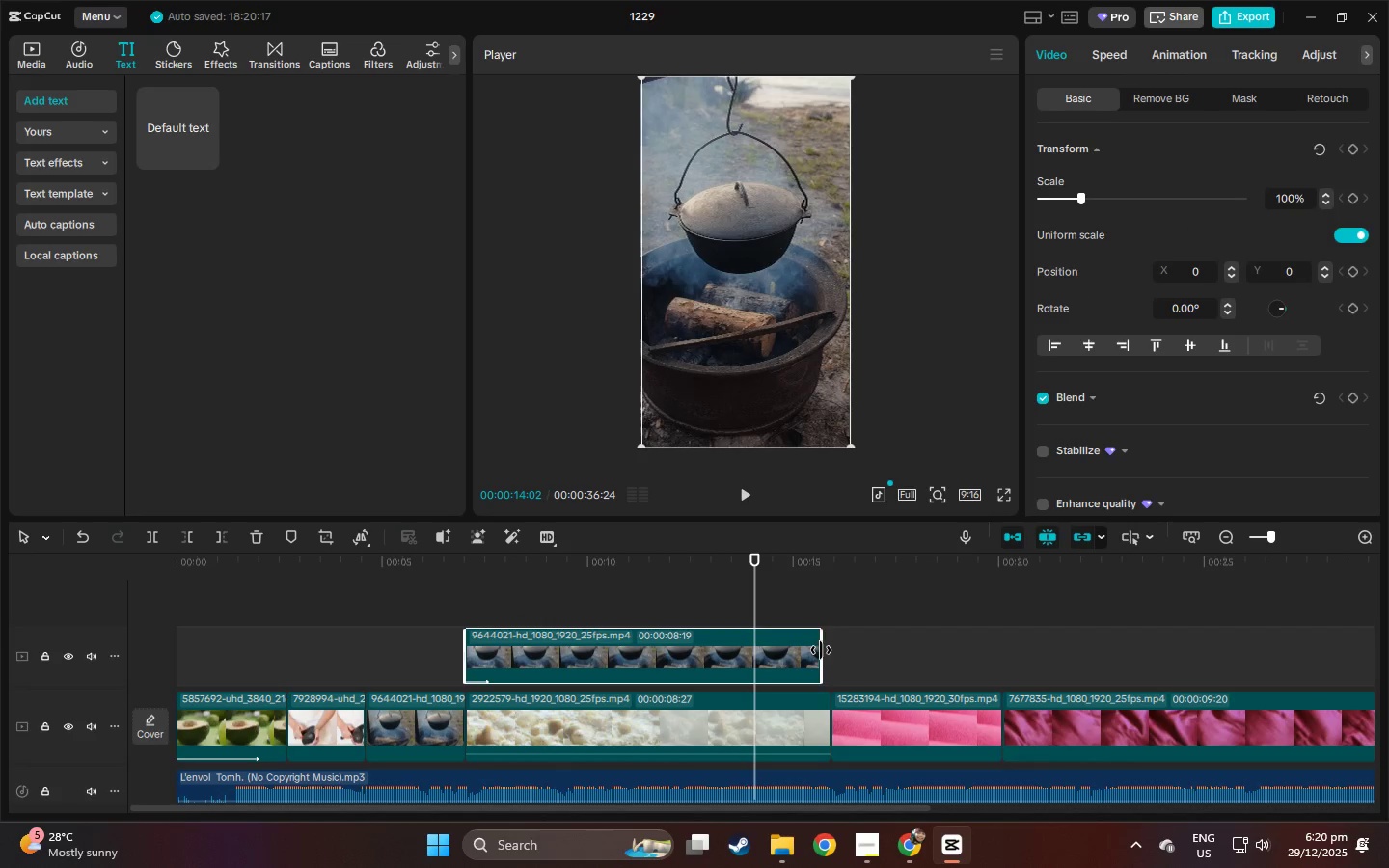 
left_click_drag(start_coordinate=[820, 650], to_coordinate=[539, 666])
 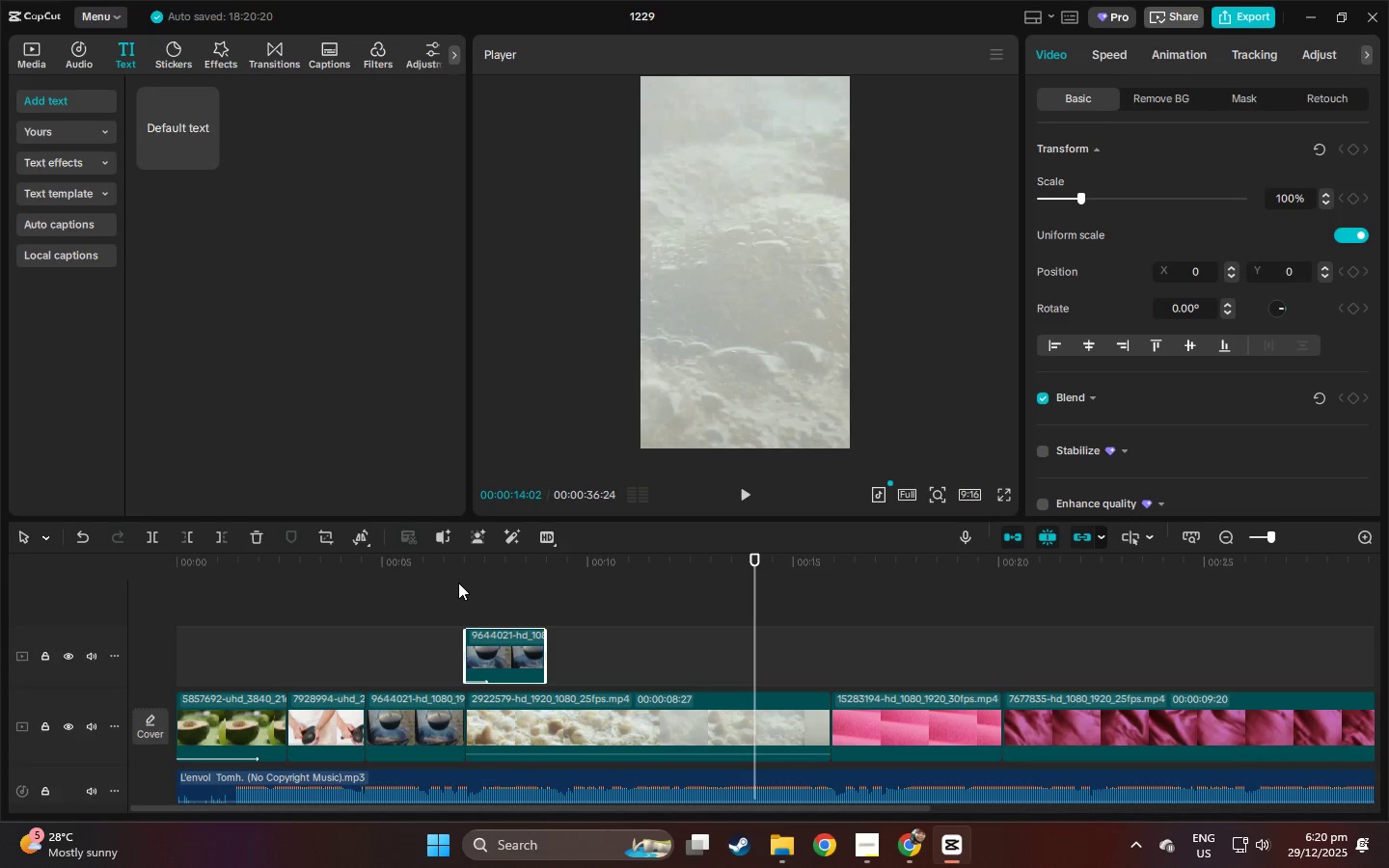 
left_click_drag(start_coordinate=[400, 560], to_coordinate=[113, 559])
 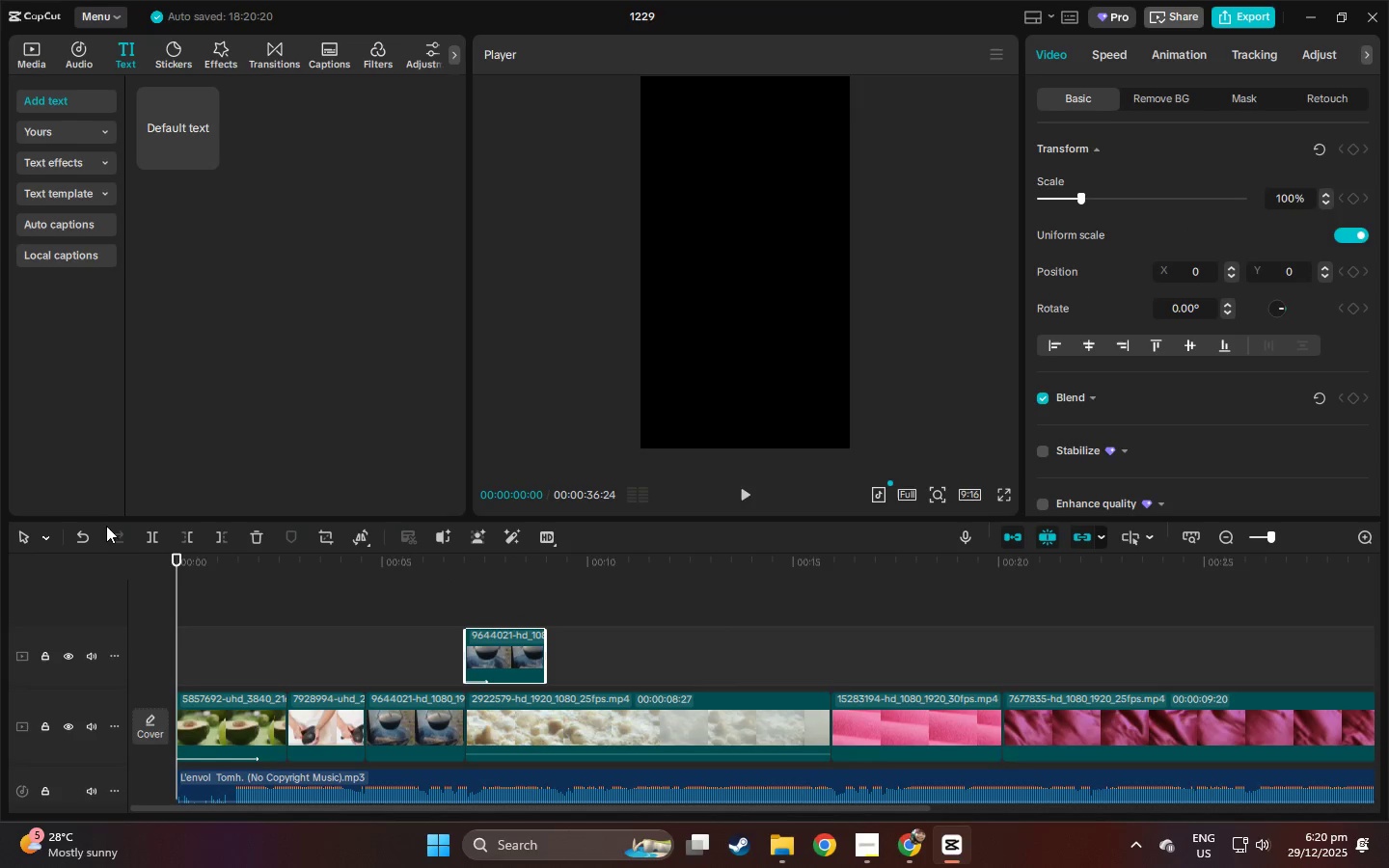 
key(Space)
 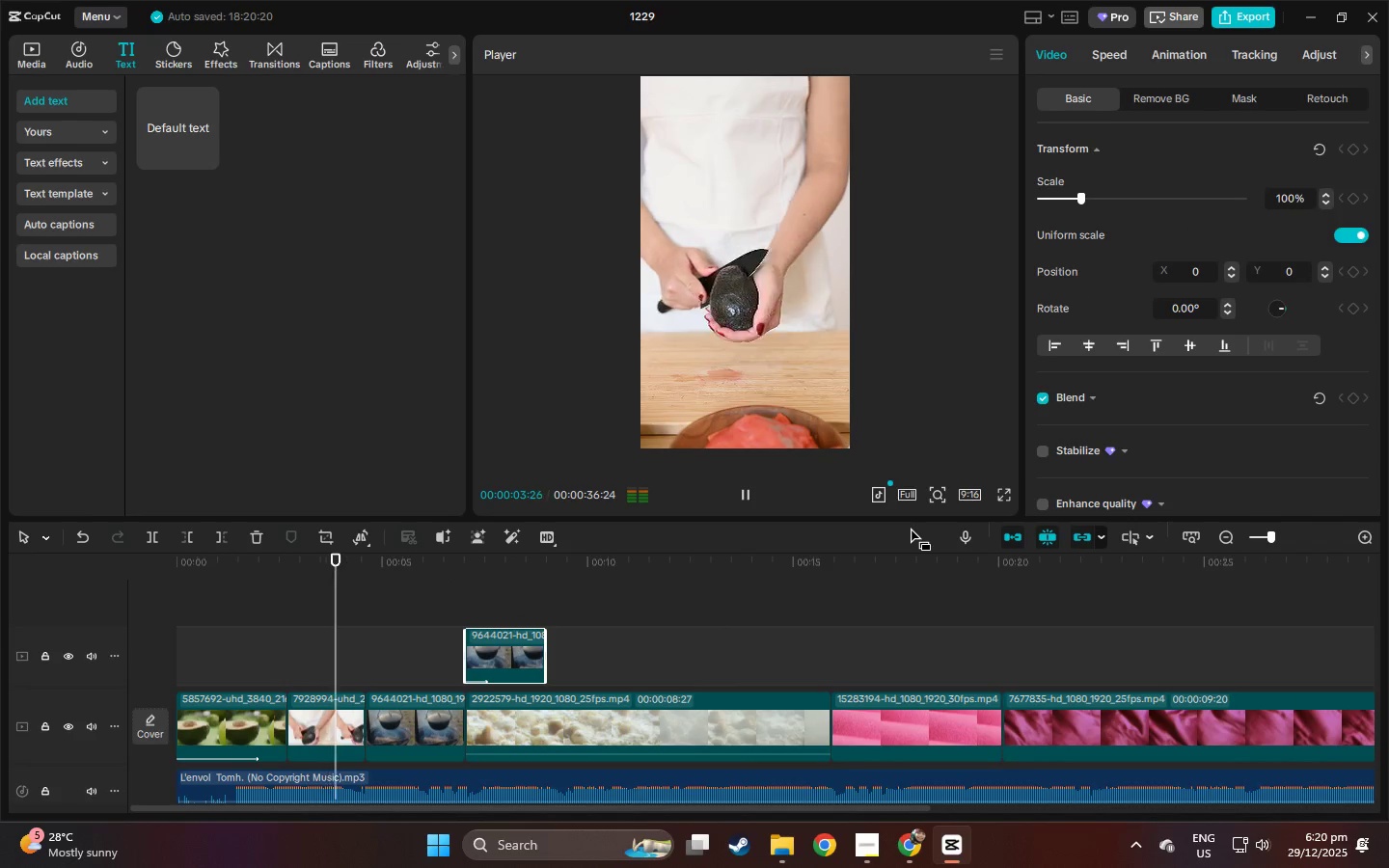 
wait(5.17)
 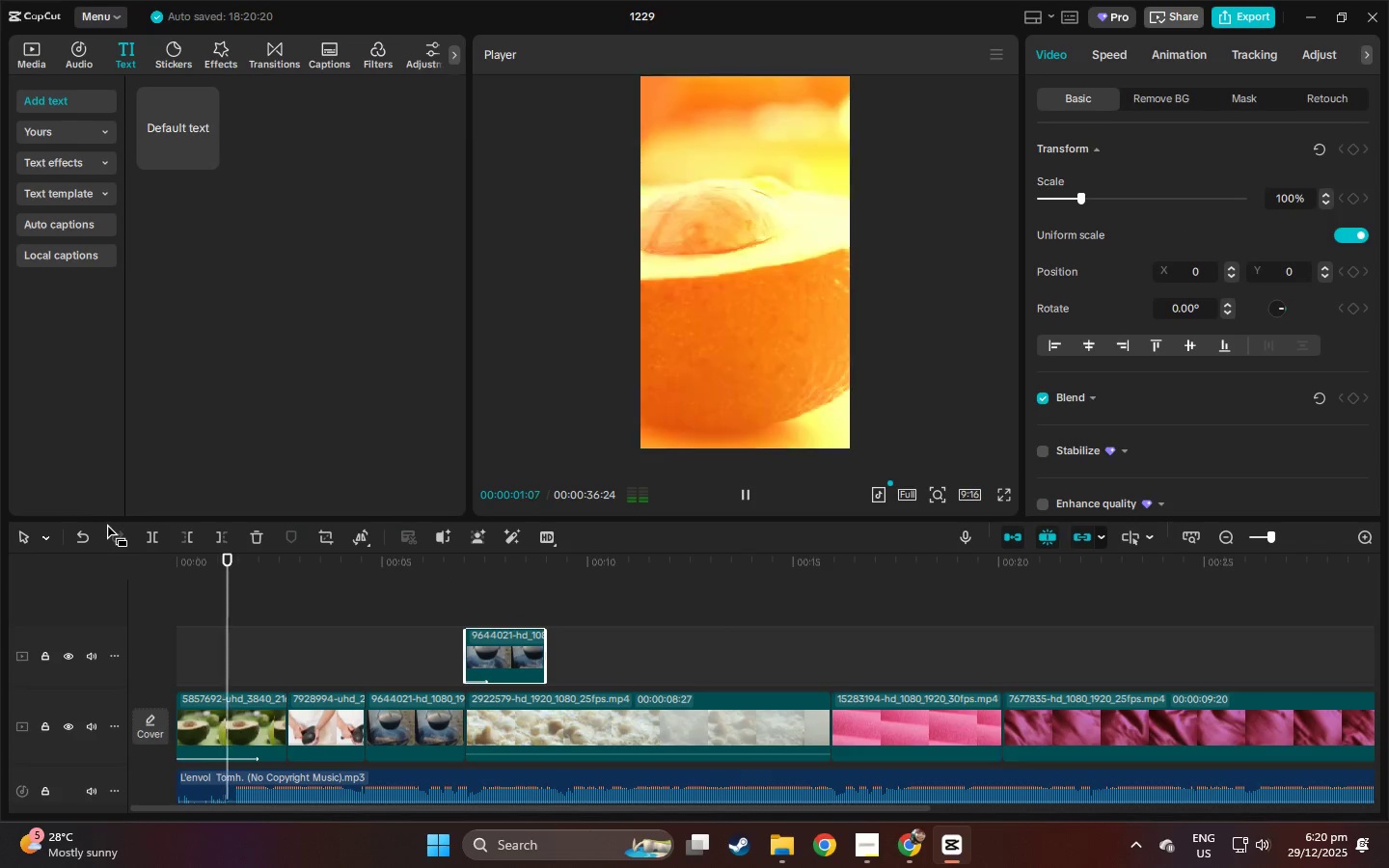 
key(Space)
 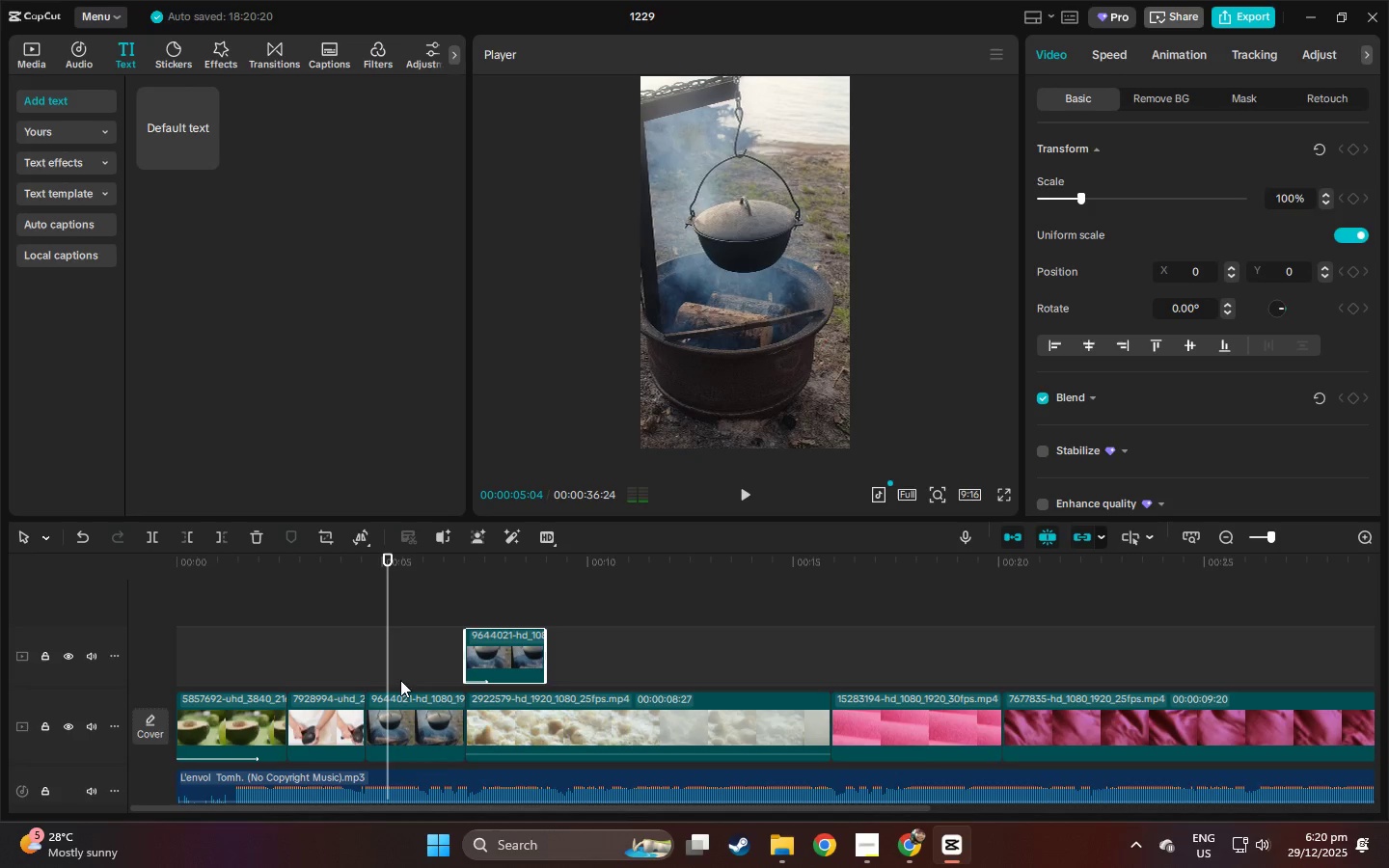 
left_click([350, 707])
 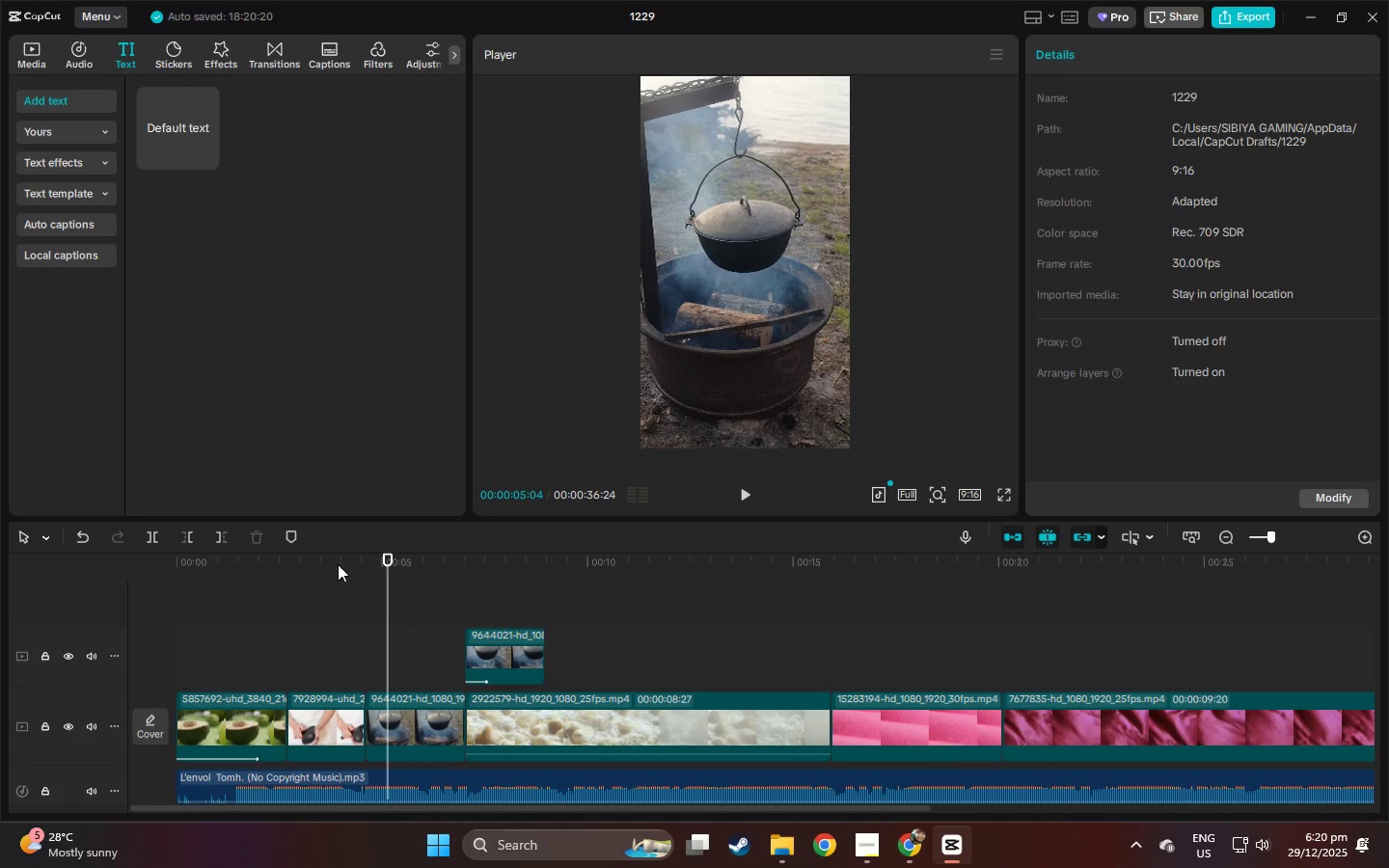 
triple_click([337, 560])
 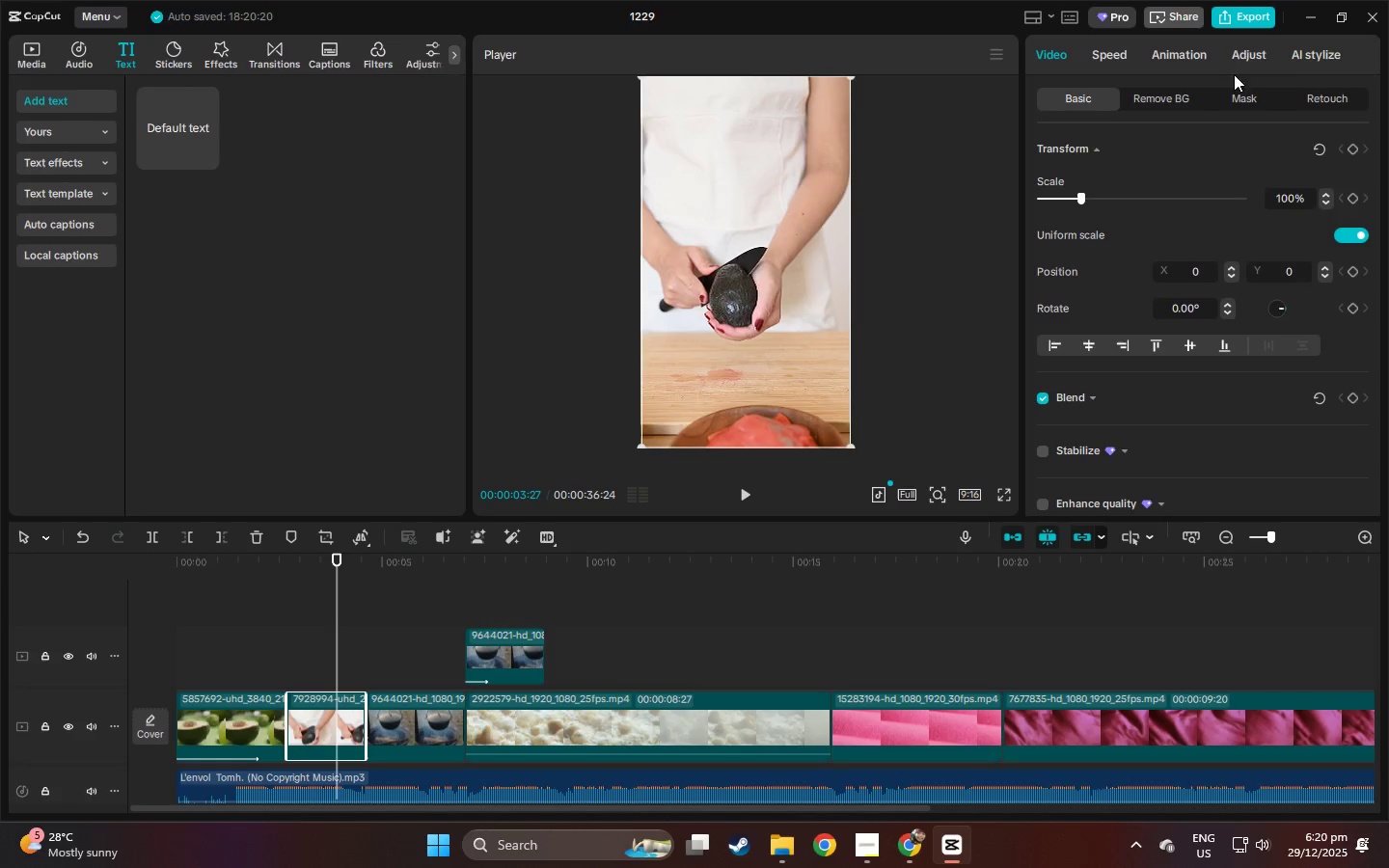 
left_click([1314, 57])
 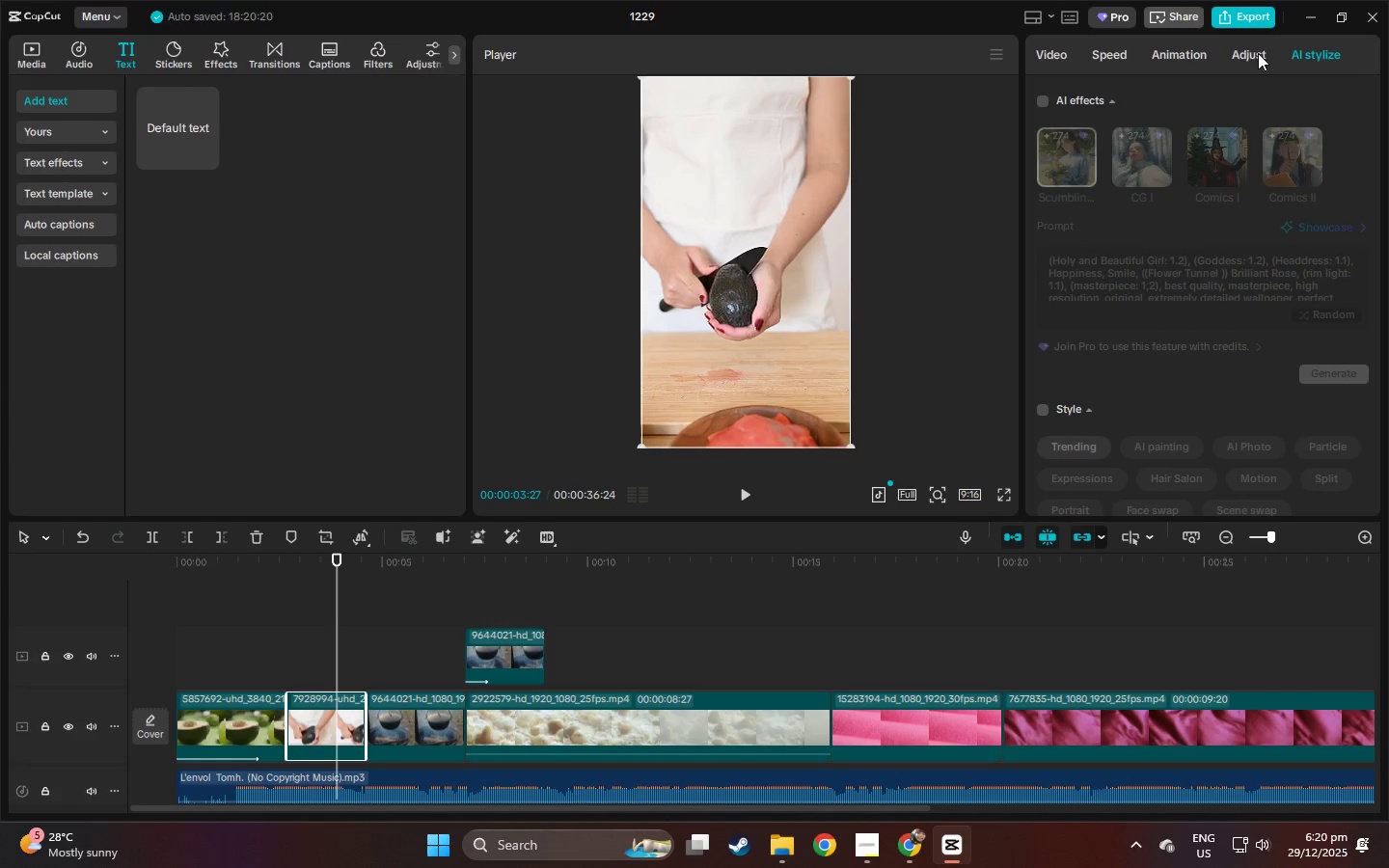 
left_click([1176, 53])
 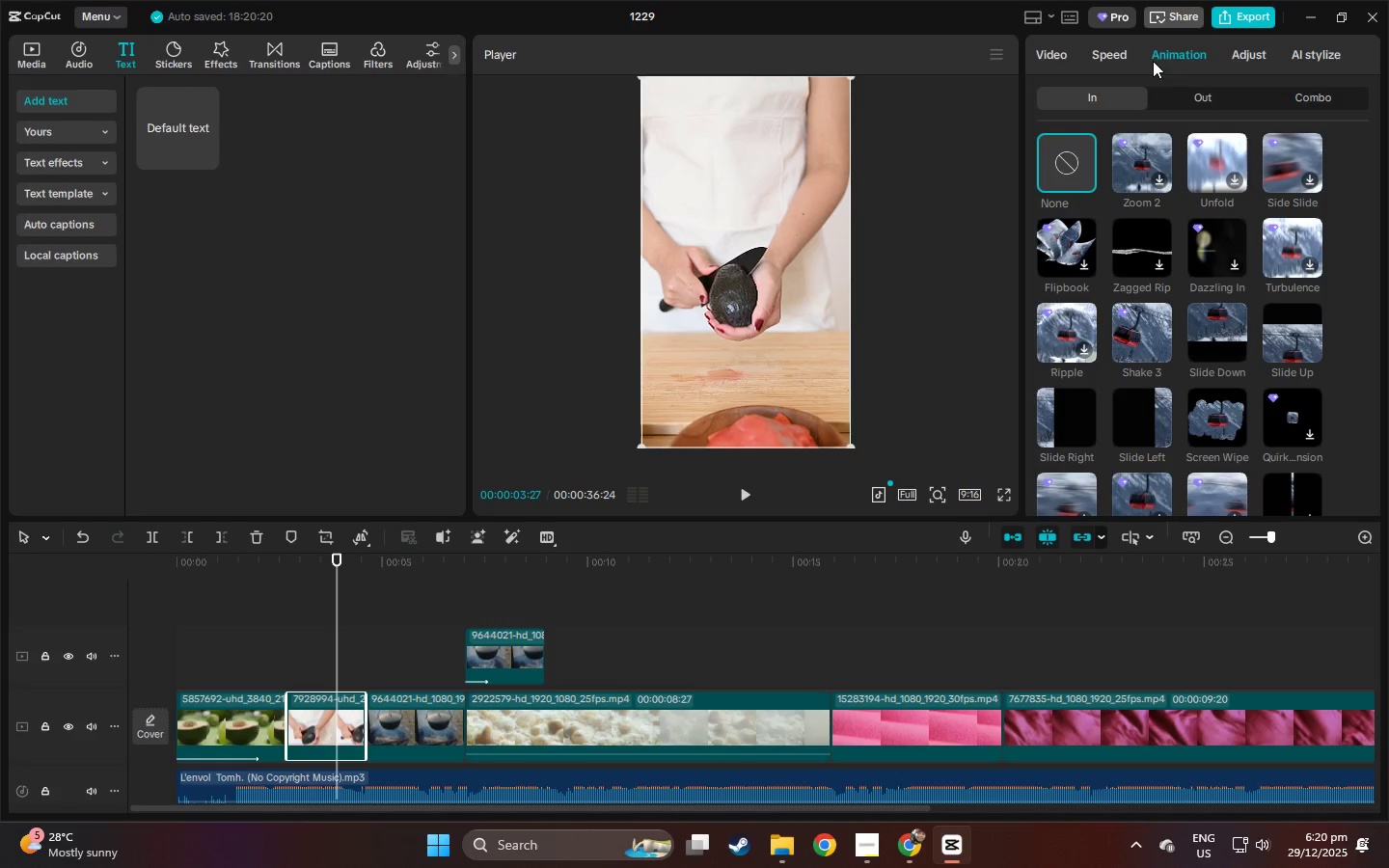 
left_click([1130, 56])
 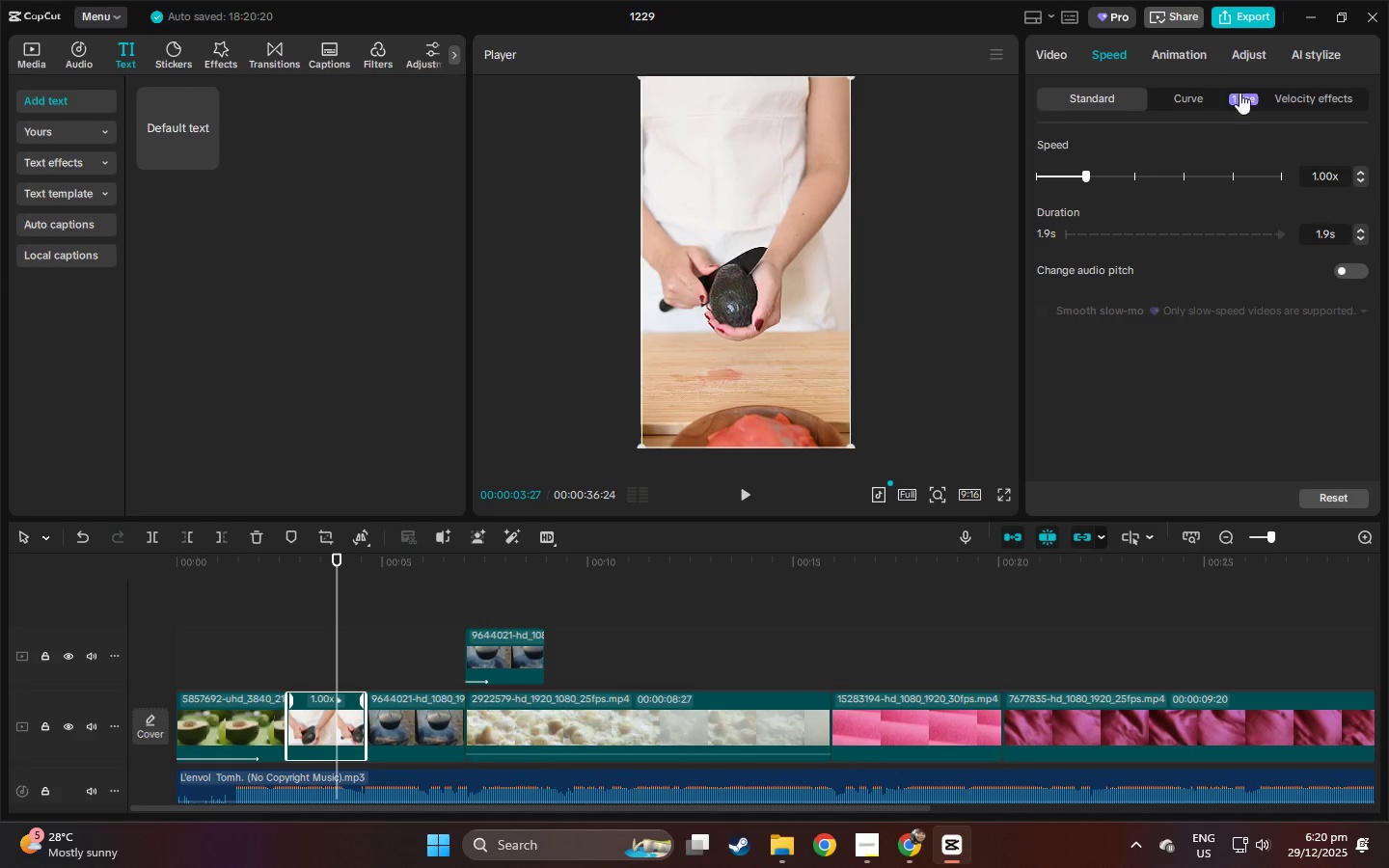 
left_click([1285, 102])
 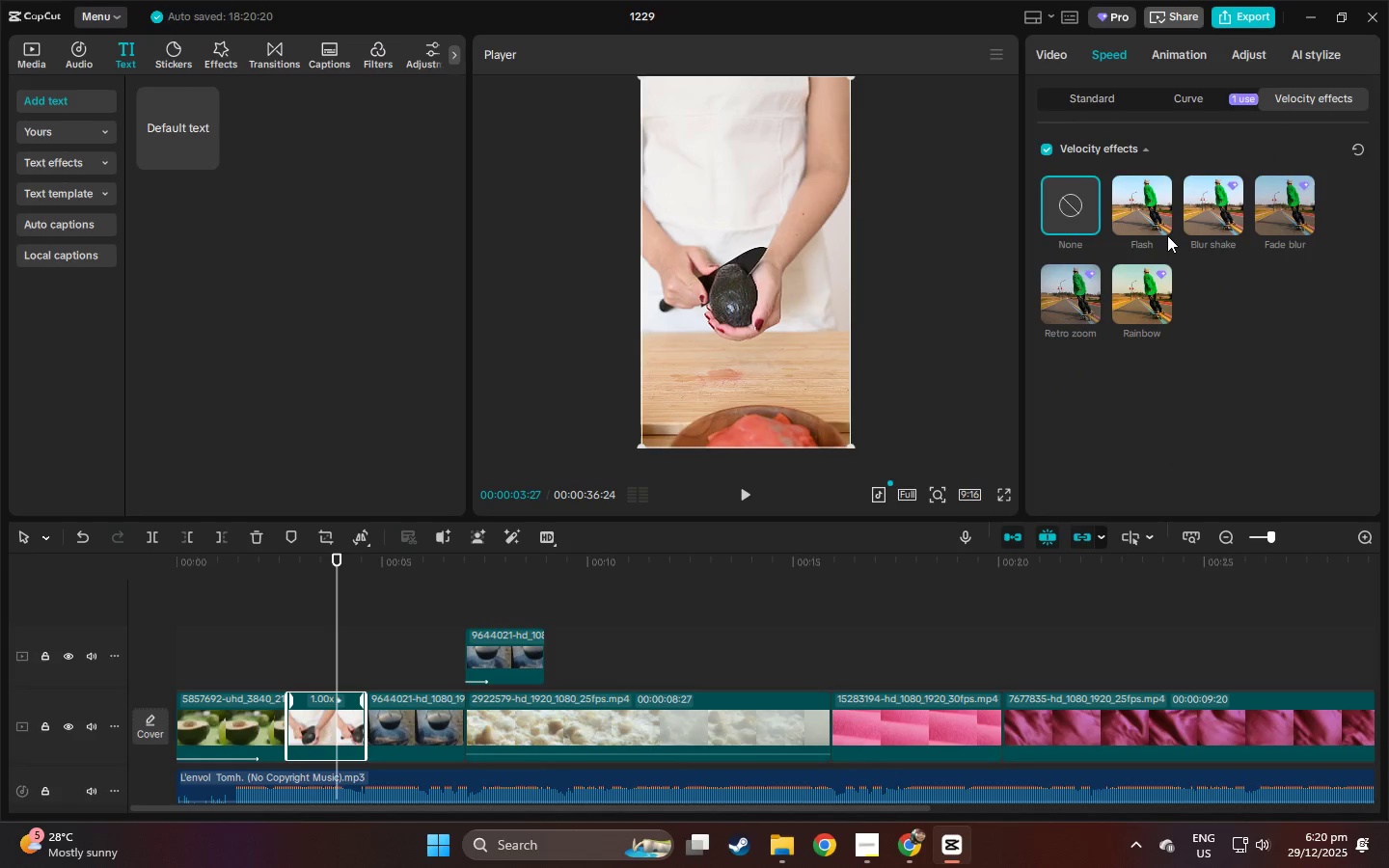 
left_click([1149, 213])
 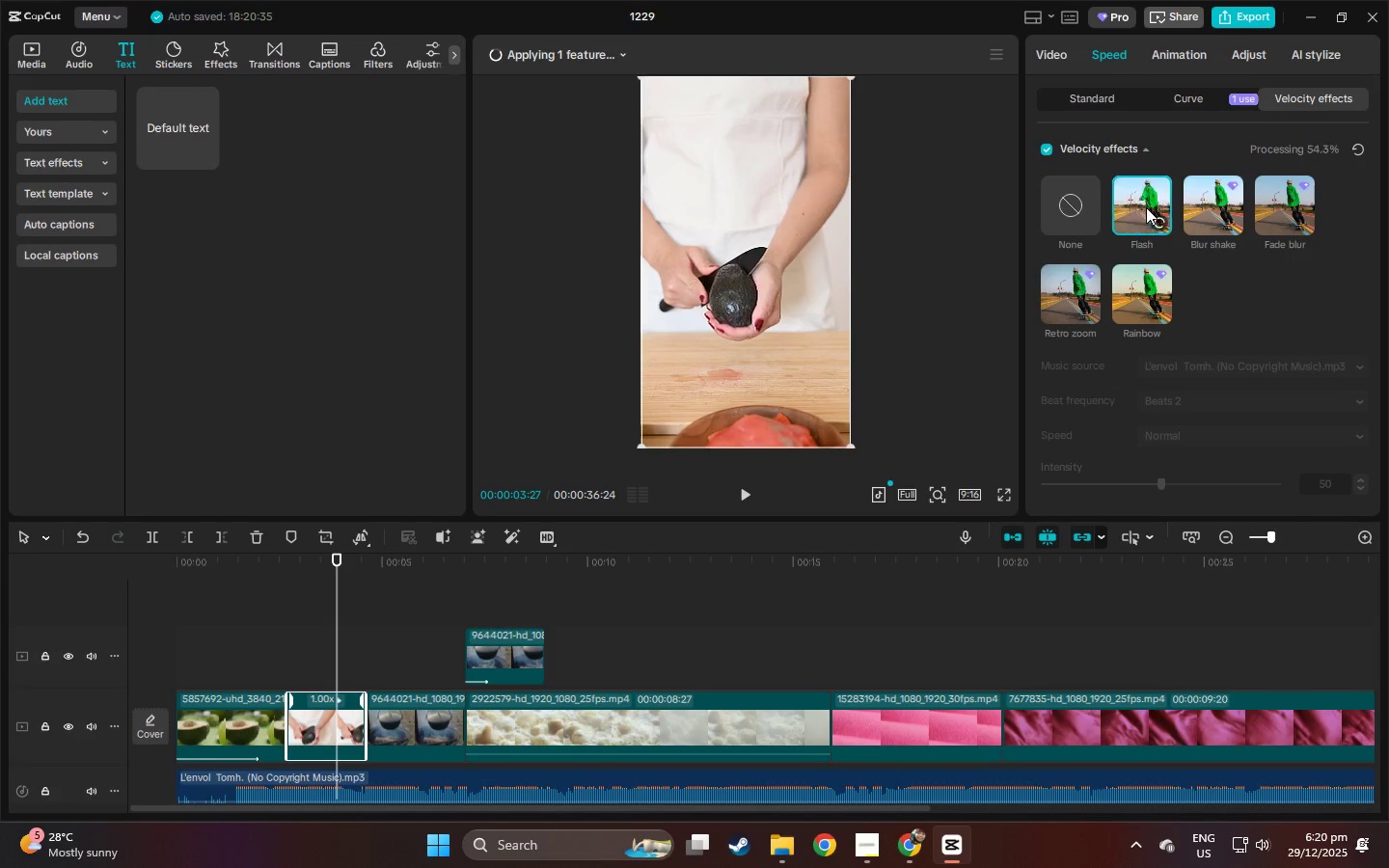 
wait(12.66)
 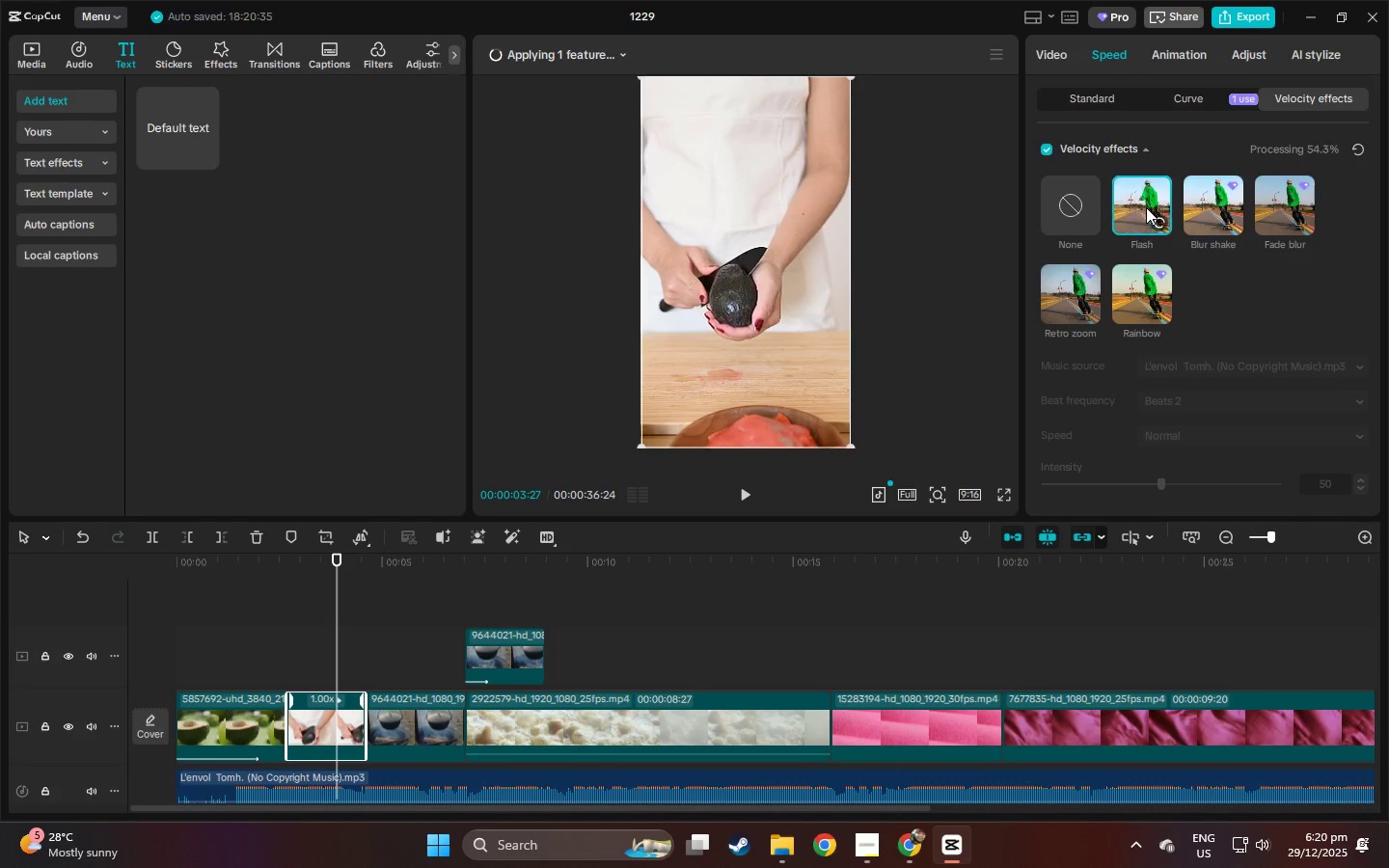 
mouse_move([1137, 144])
 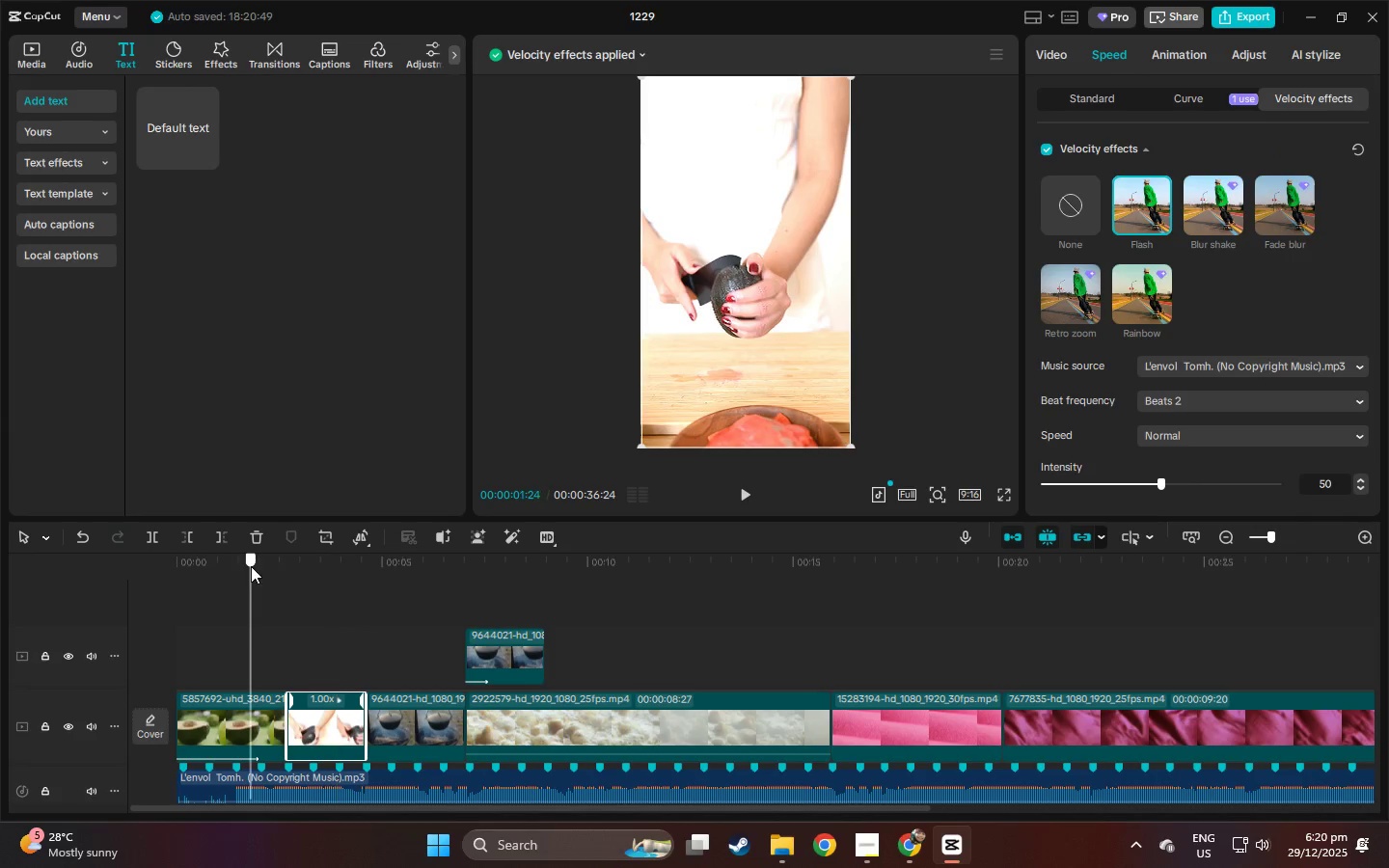 
double_click([290, 563])
 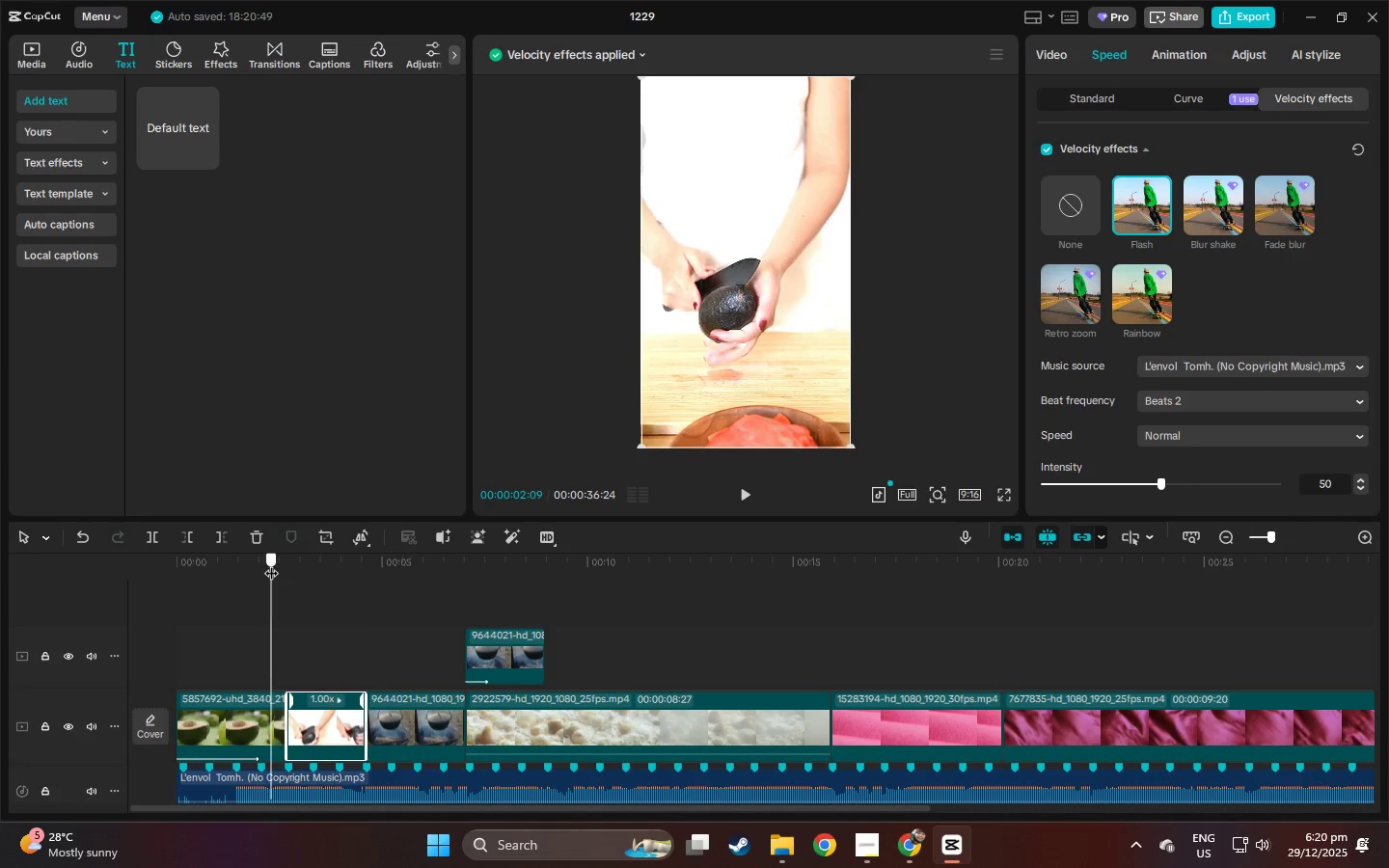 
key(Space)
 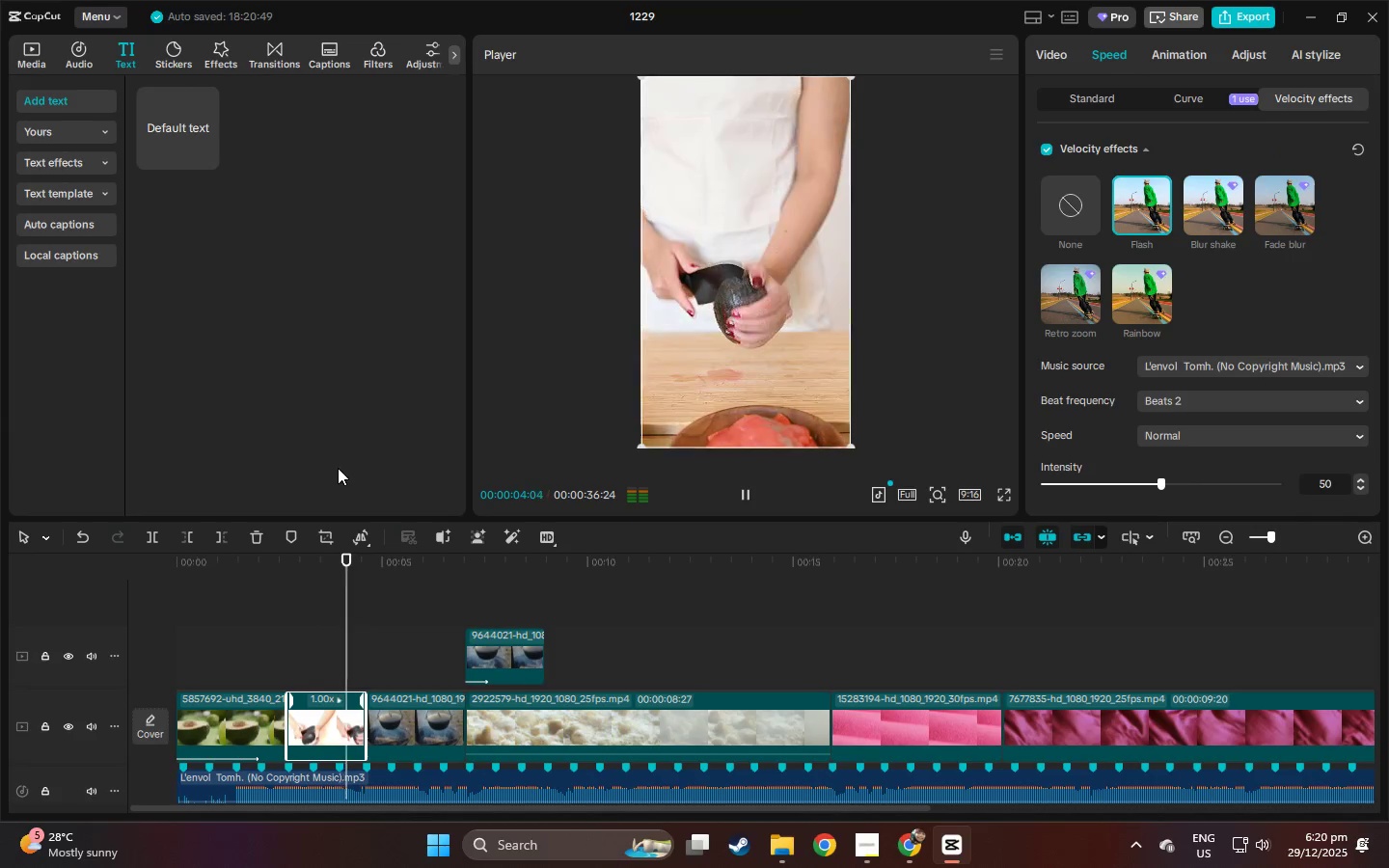 
key(Space)
 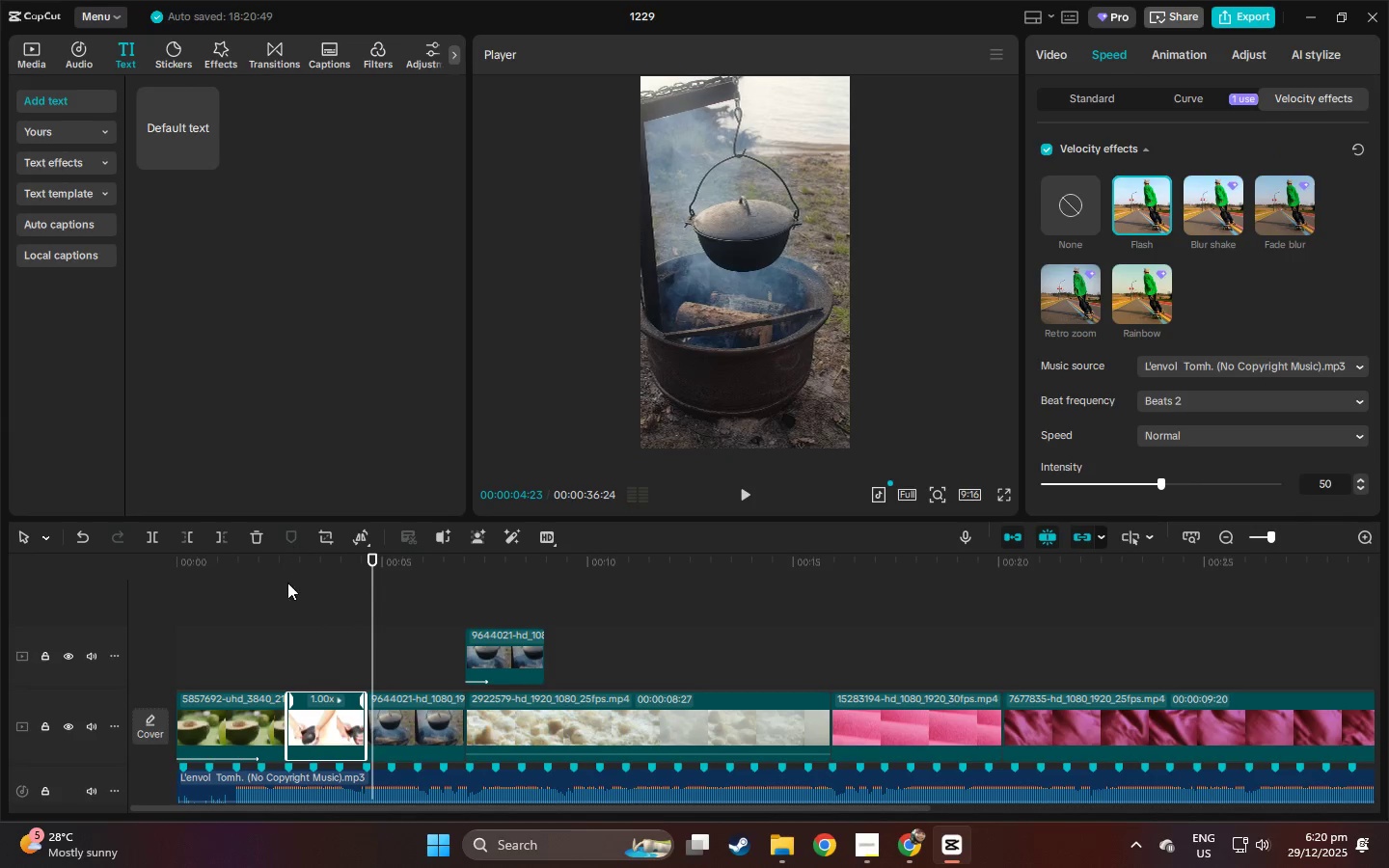 
left_click_drag(start_coordinate=[297, 570], to_coordinate=[302, 567])
 